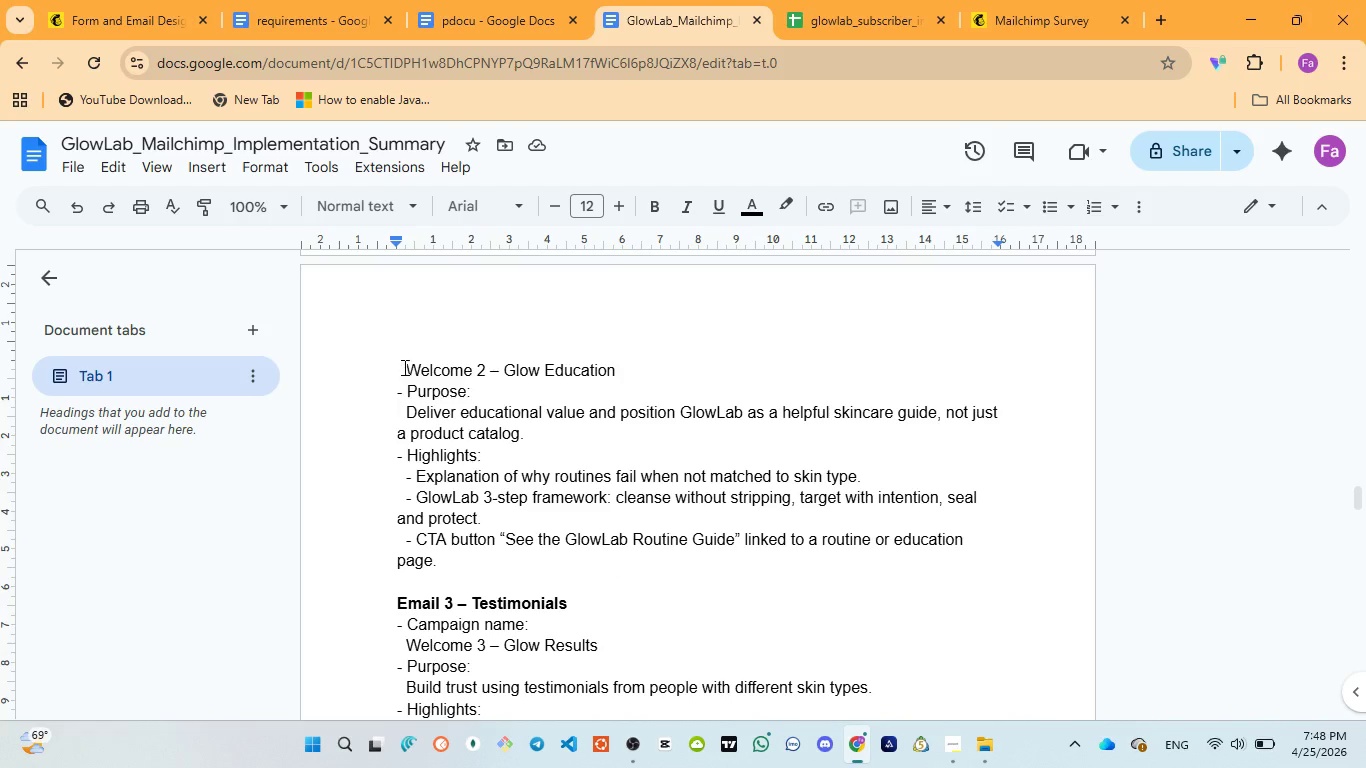 
left_click_drag(start_coordinate=[403, 367], to_coordinate=[558, 557])
 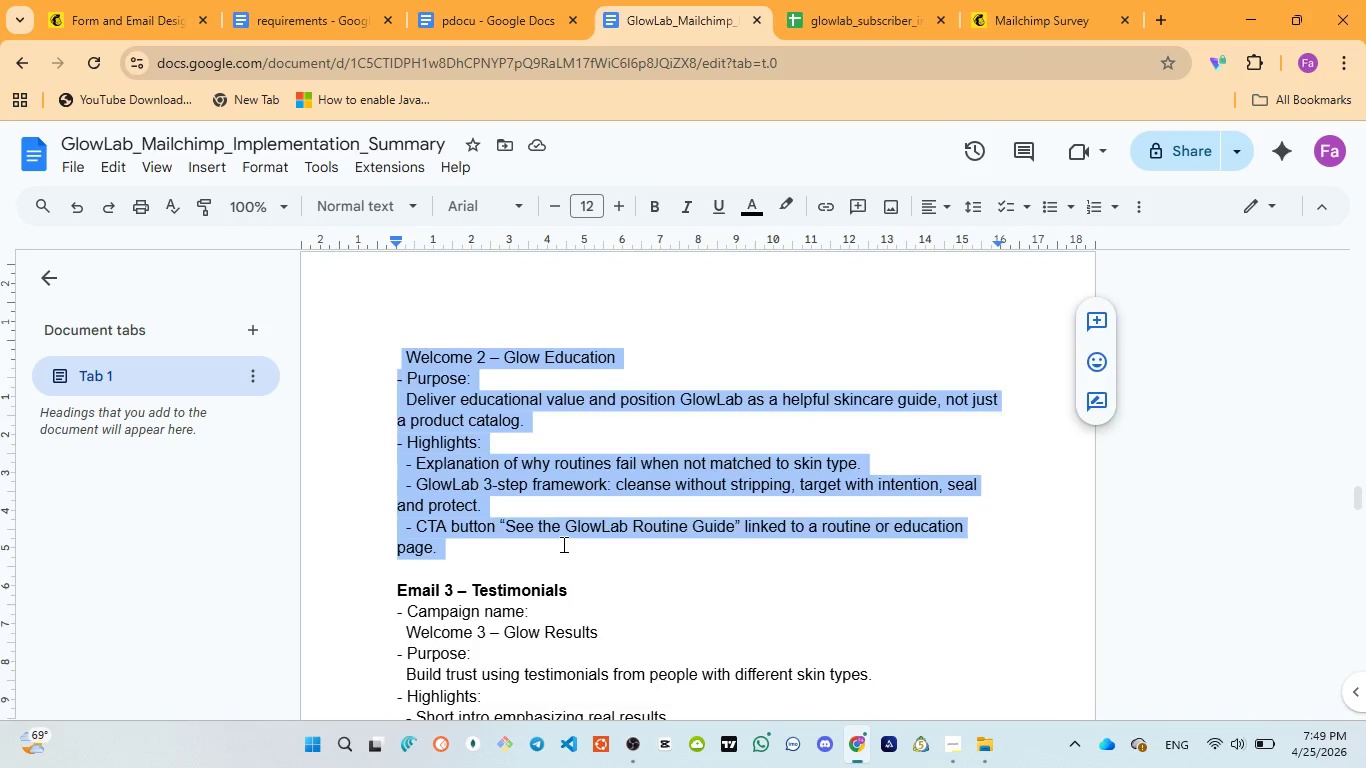 
scroll: coordinate [562, 544], scroll_direction: down, amount: 2.0
 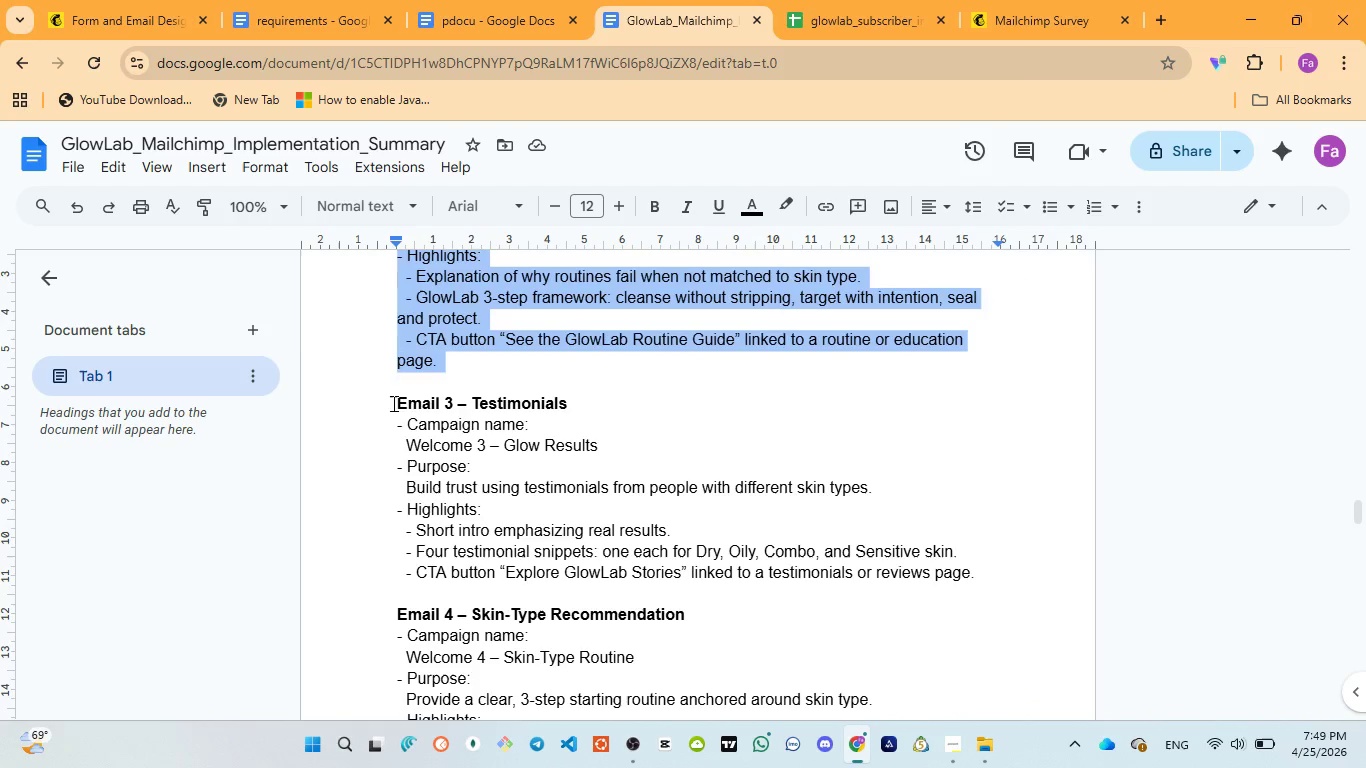 
left_click_drag(start_coordinate=[392, 403], to_coordinate=[972, 584])
 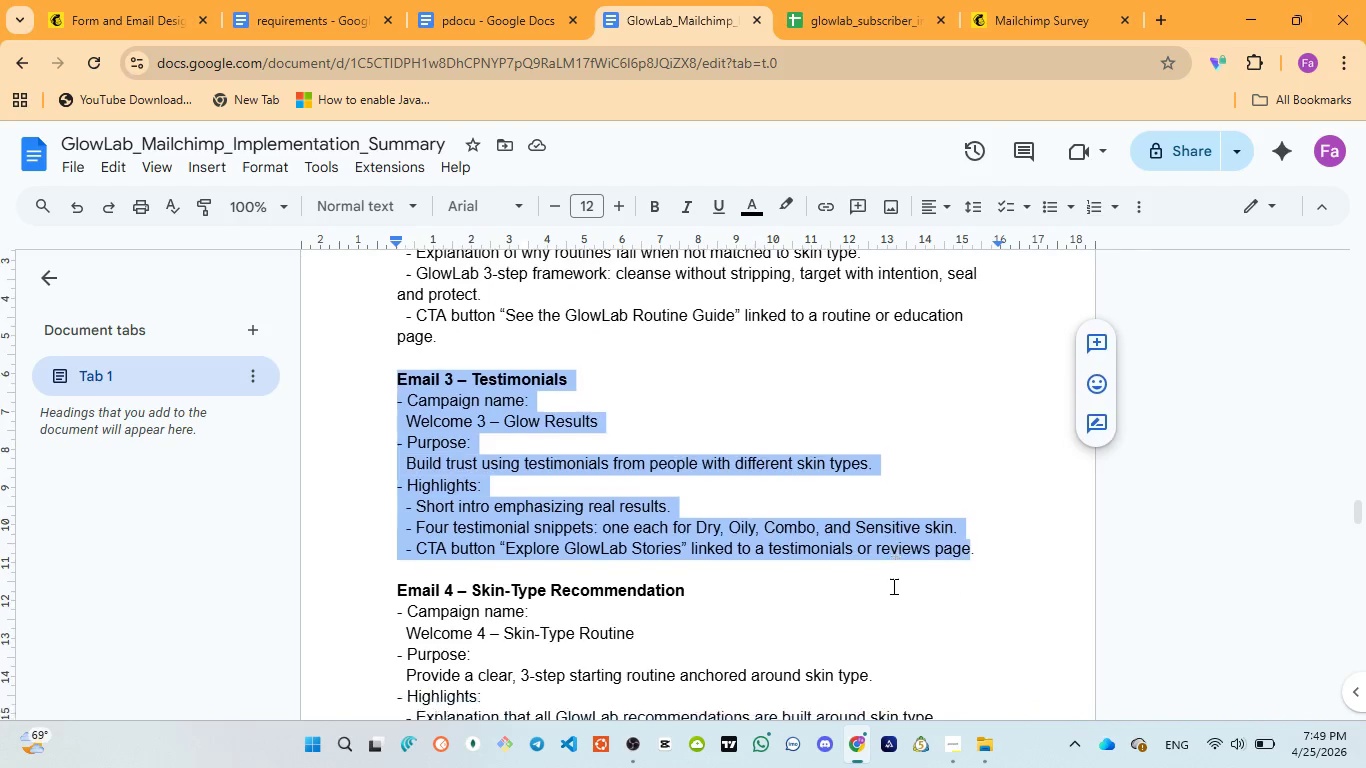 
scroll: coordinate [559, 464], scroll_direction: down, amount: 2.0
 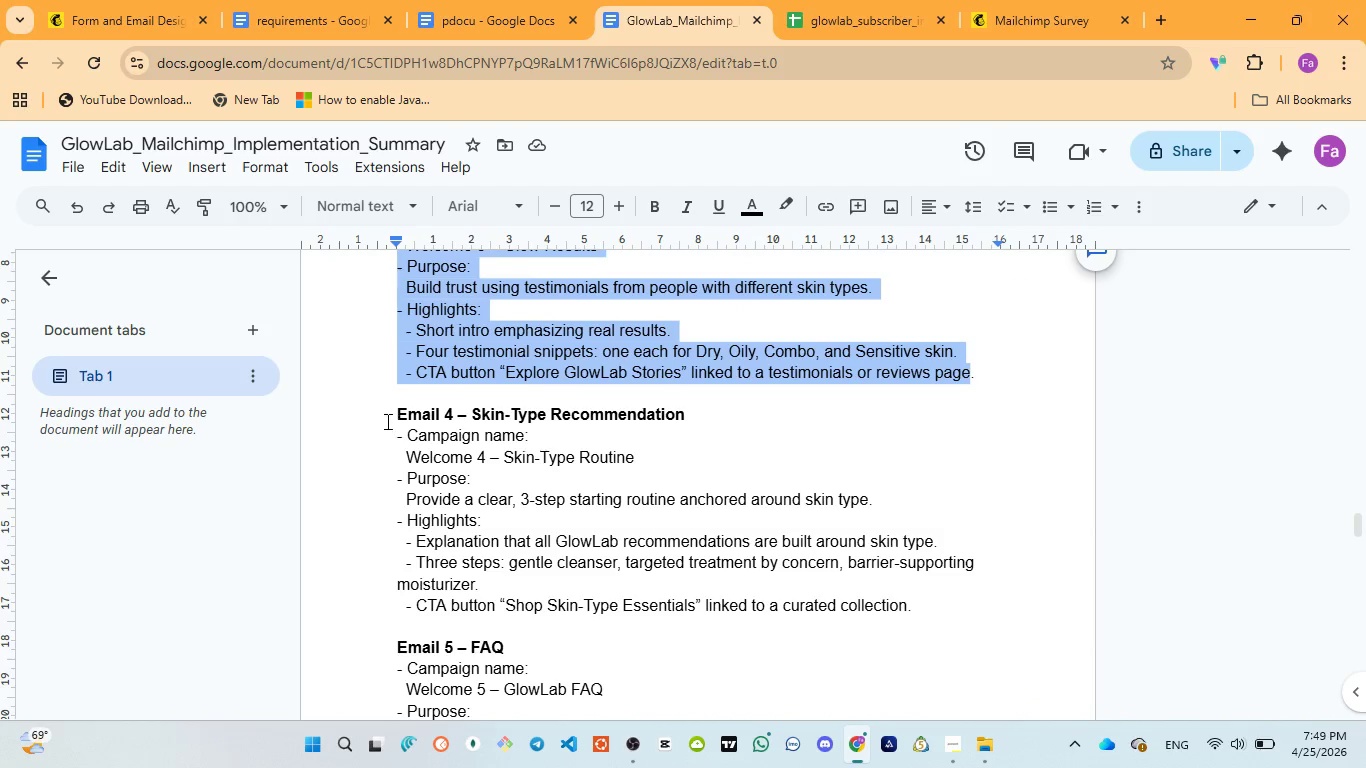 
left_click_drag(start_coordinate=[388, 417], to_coordinate=[926, 609])
 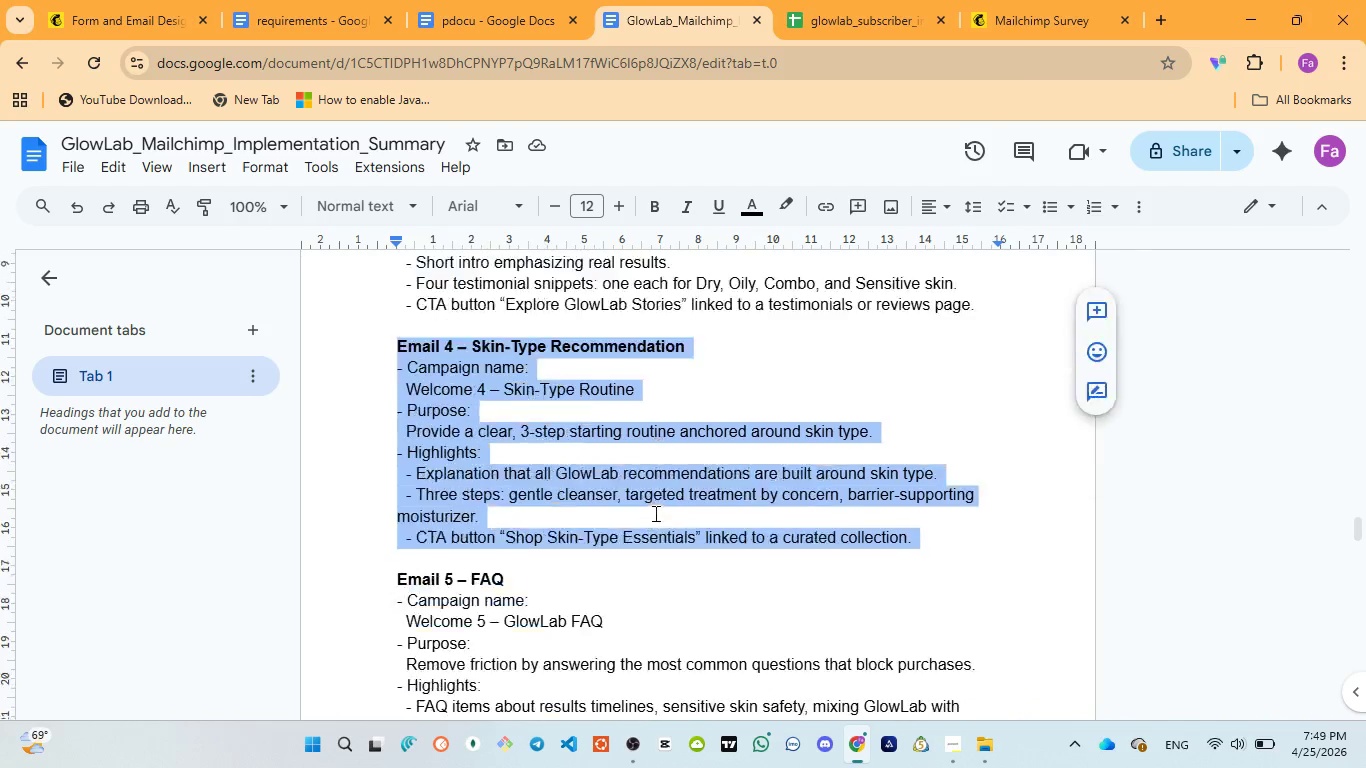 
scroll: coordinate [654, 513], scroll_direction: down, amount: 2.0
 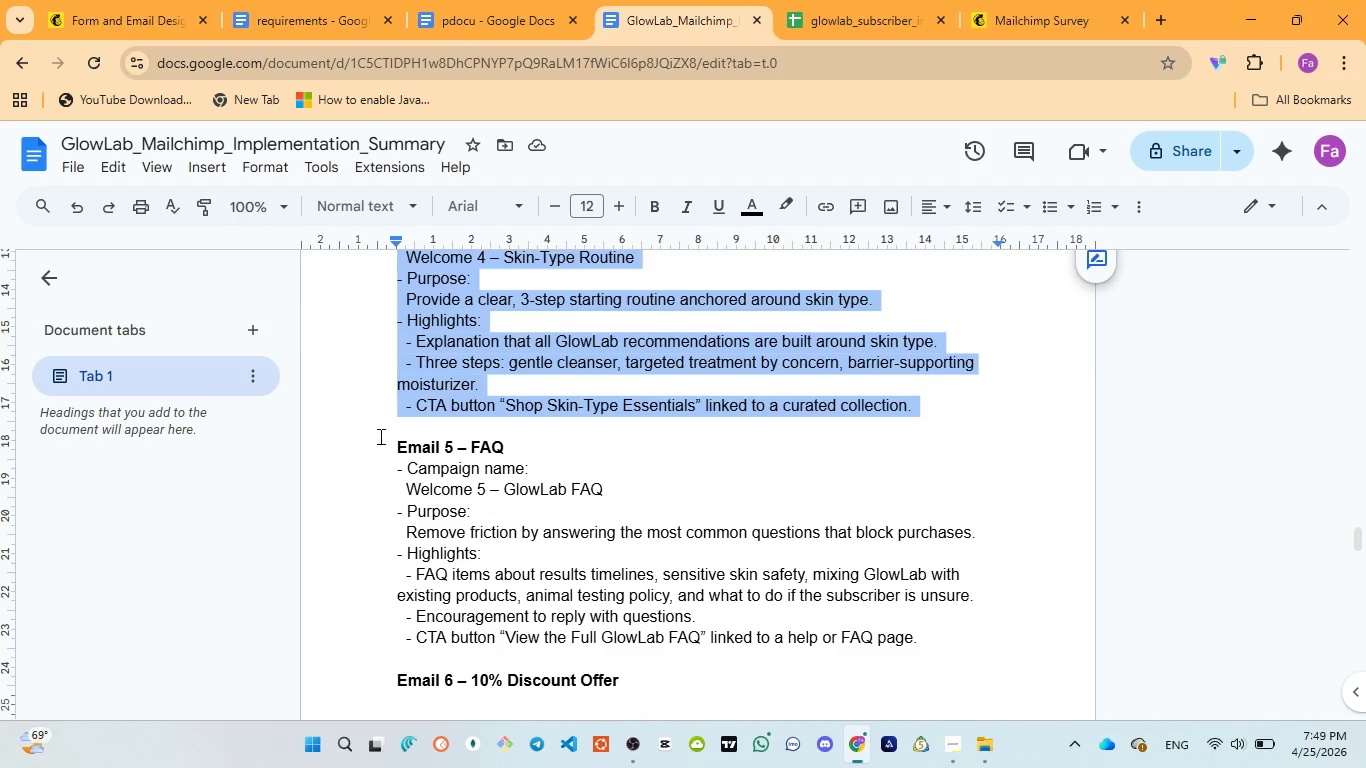 
left_click_drag(start_coordinate=[379, 436], to_coordinate=[930, 641])
 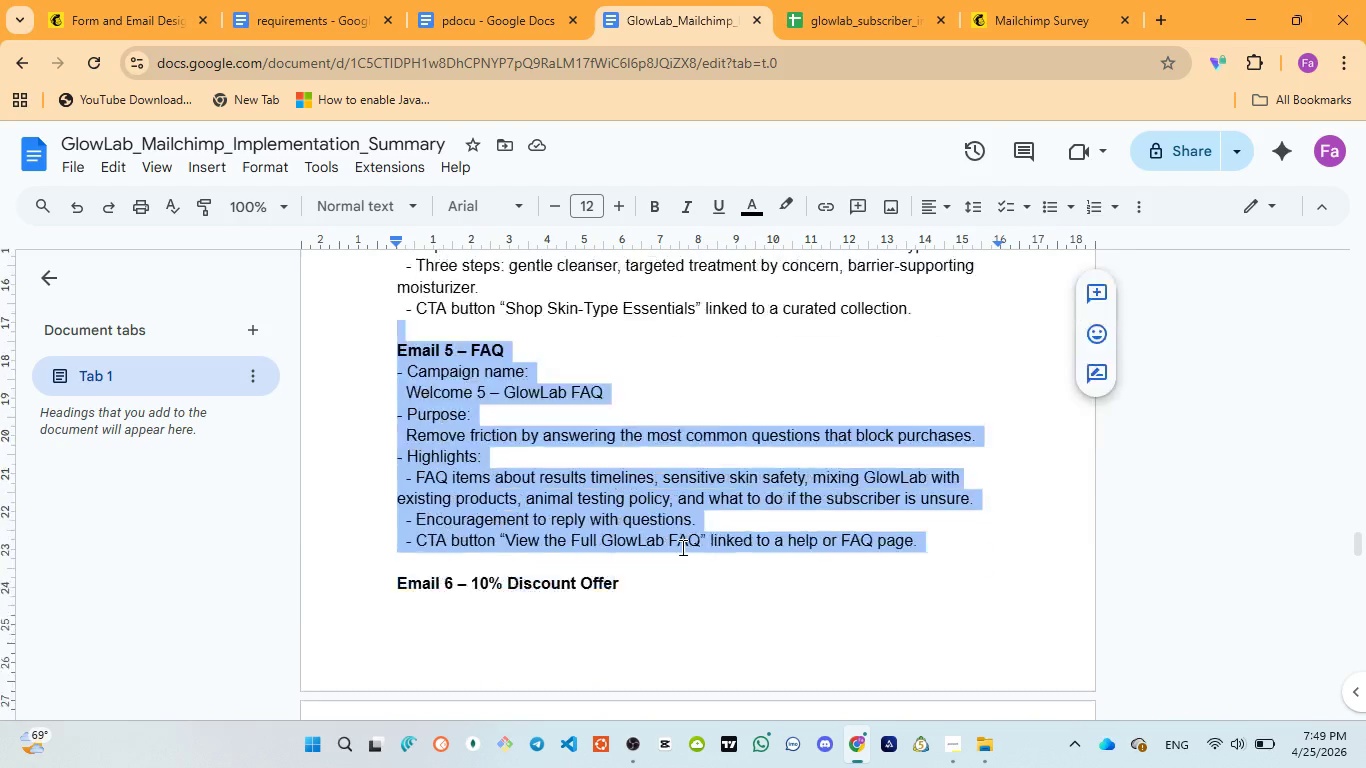 
scroll: coordinate [681, 547], scroll_direction: down, amount: 3.0
 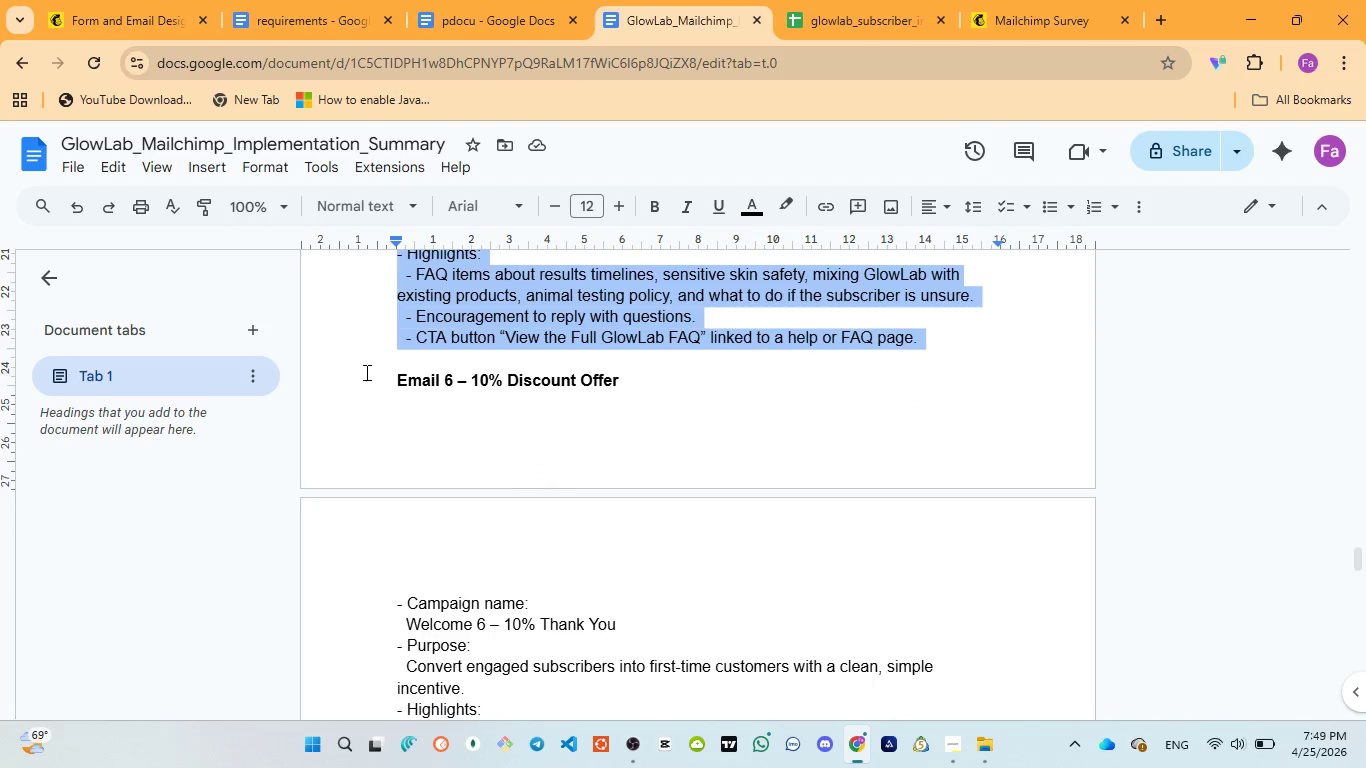 
left_click_drag(start_coordinate=[375, 370], to_coordinate=[694, 630])
 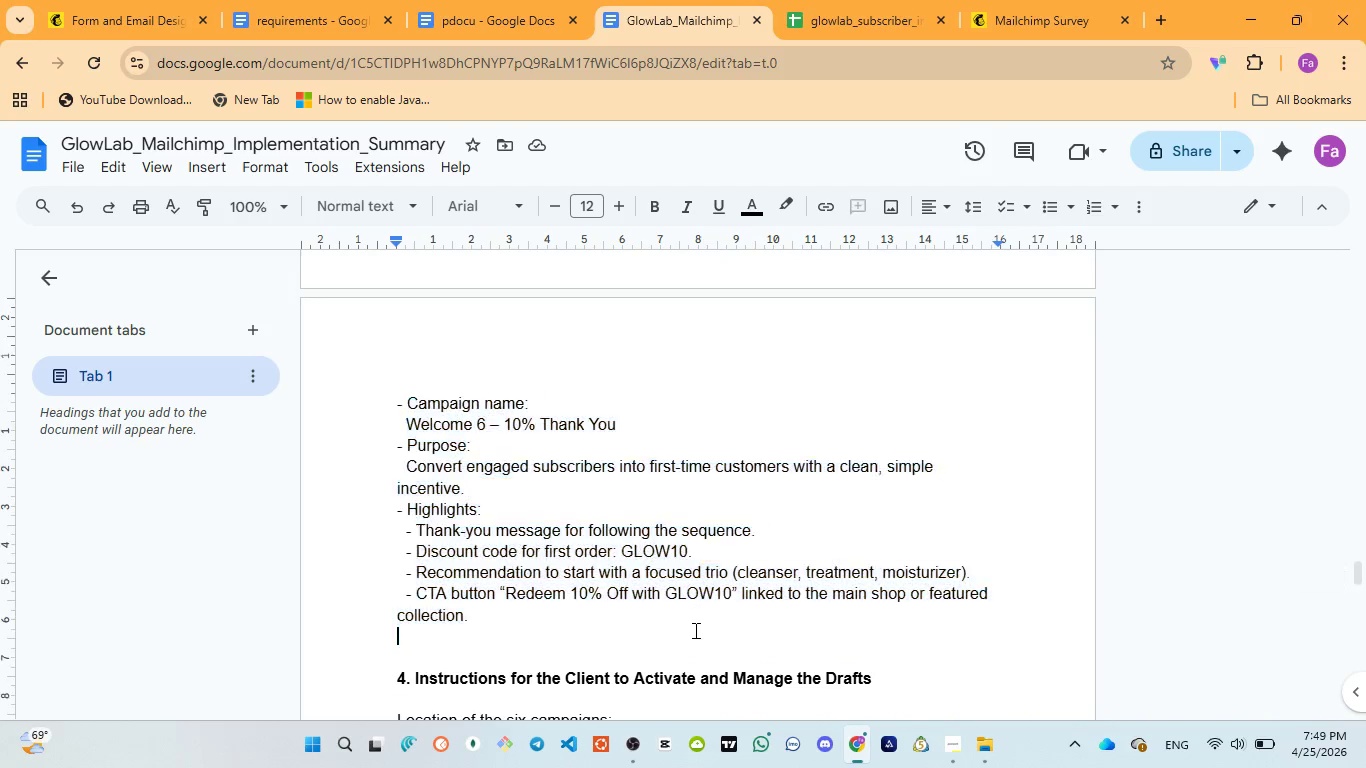 
scroll: coordinate [693, 630], scroll_direction: down, amount: 2.0
 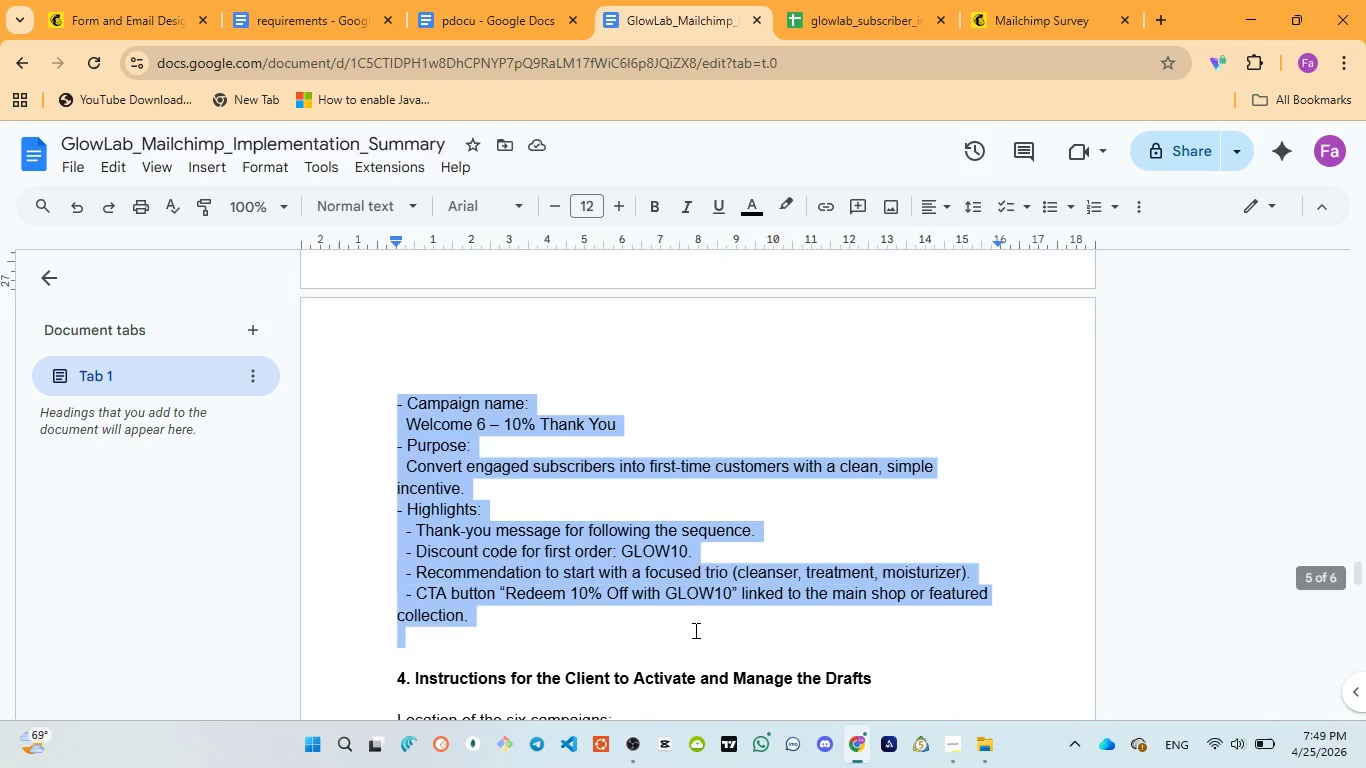 
left_click([694, 630])
 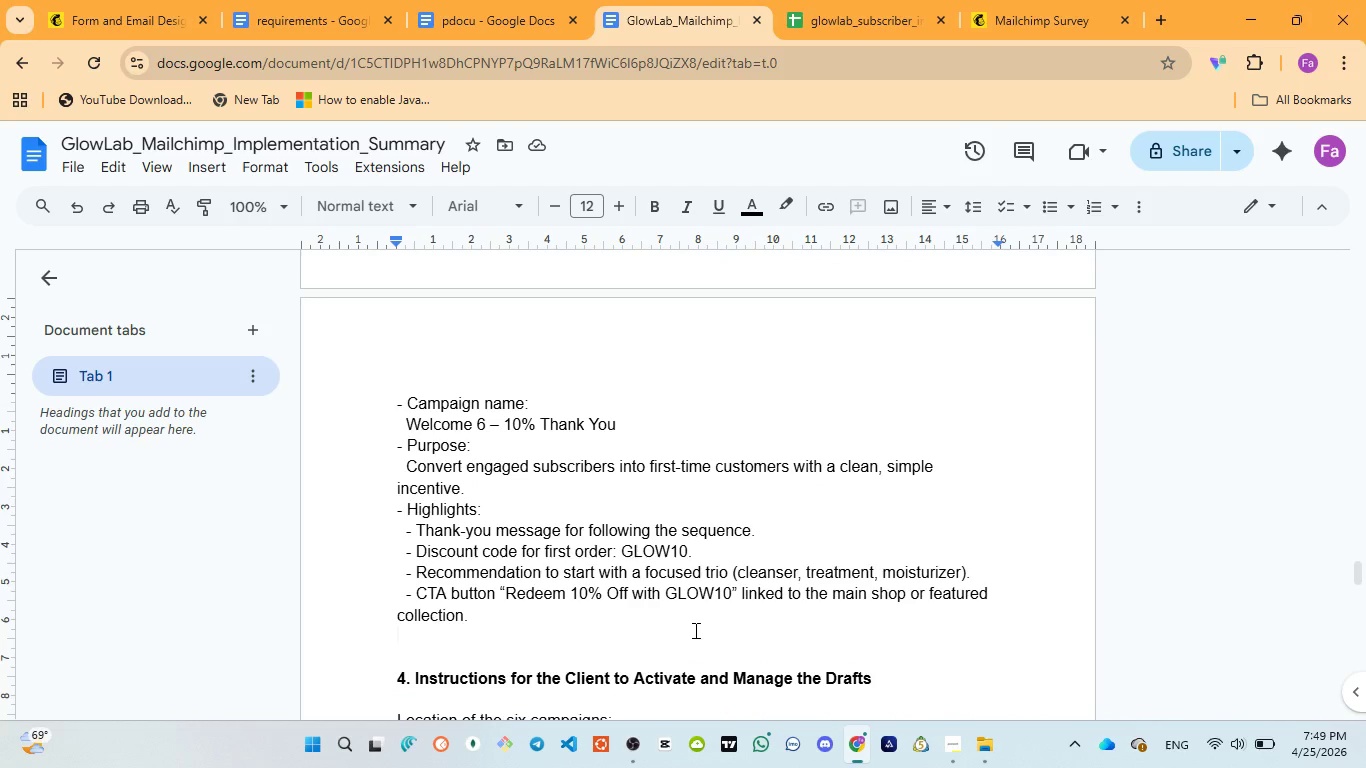 
scroll: coordinate [552, 545], scroll_direction: down, amount: 3.0
 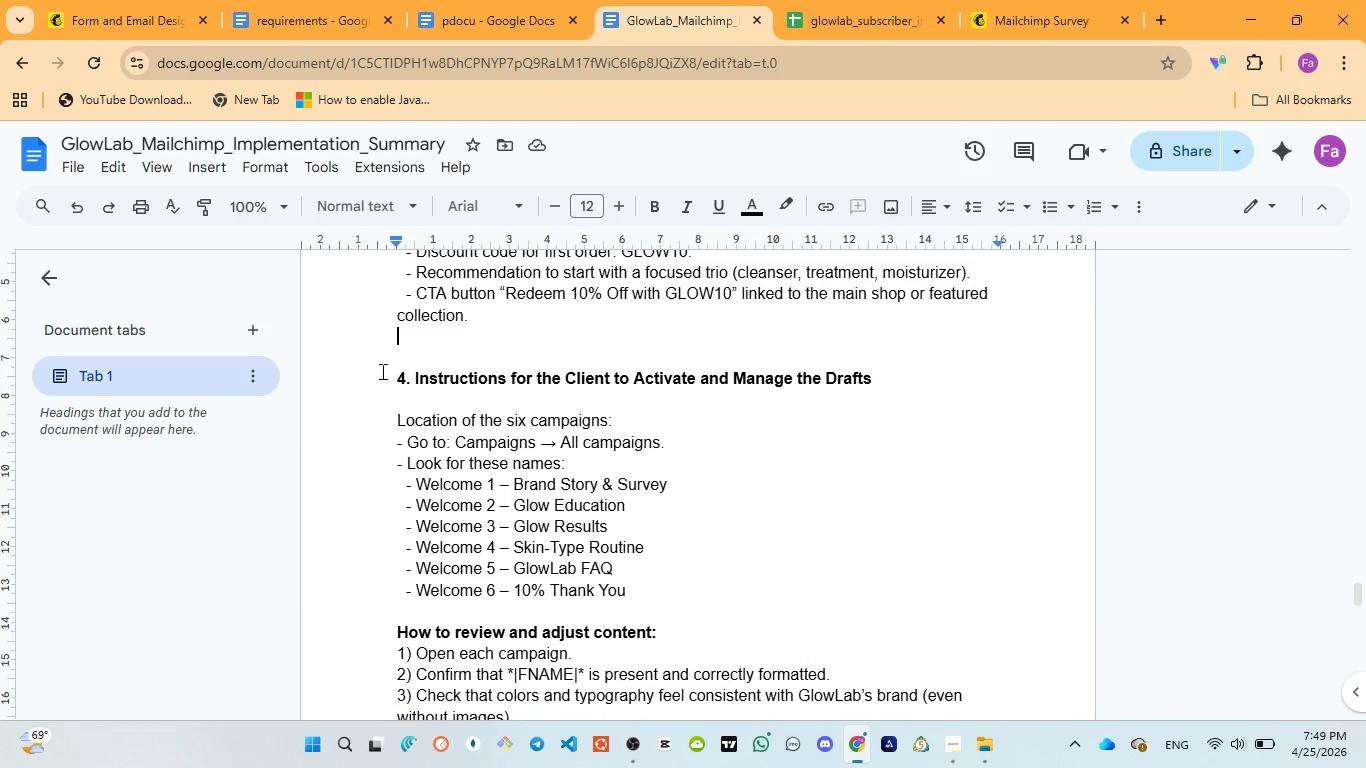 
left_click_drag(start_coordinate=[381, 368], to_coordinate=[895, 391])
 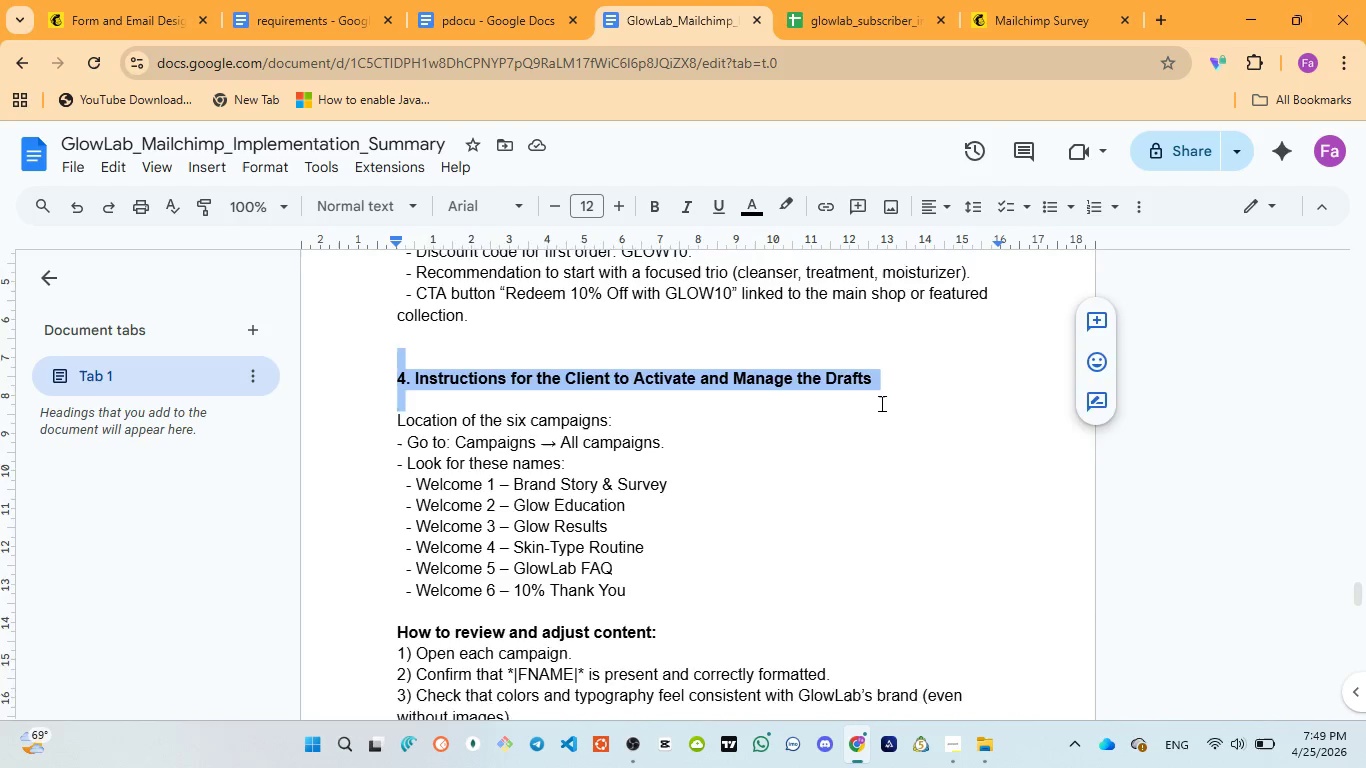 
scroll: coordinate [880, 403], scroll_direction: down, amount: 1.0
 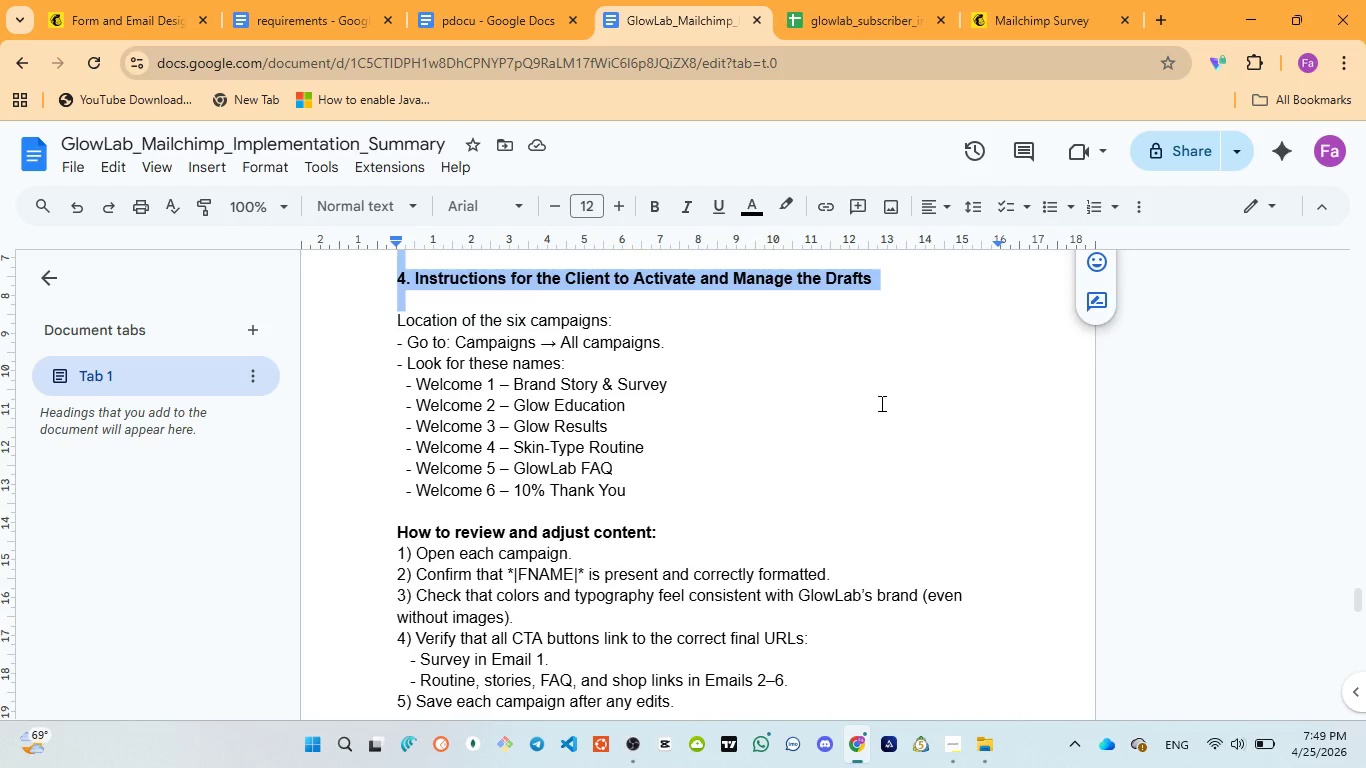 
scroll: coordinate [880, 403], scroll_direction: up, amount: 1.0
 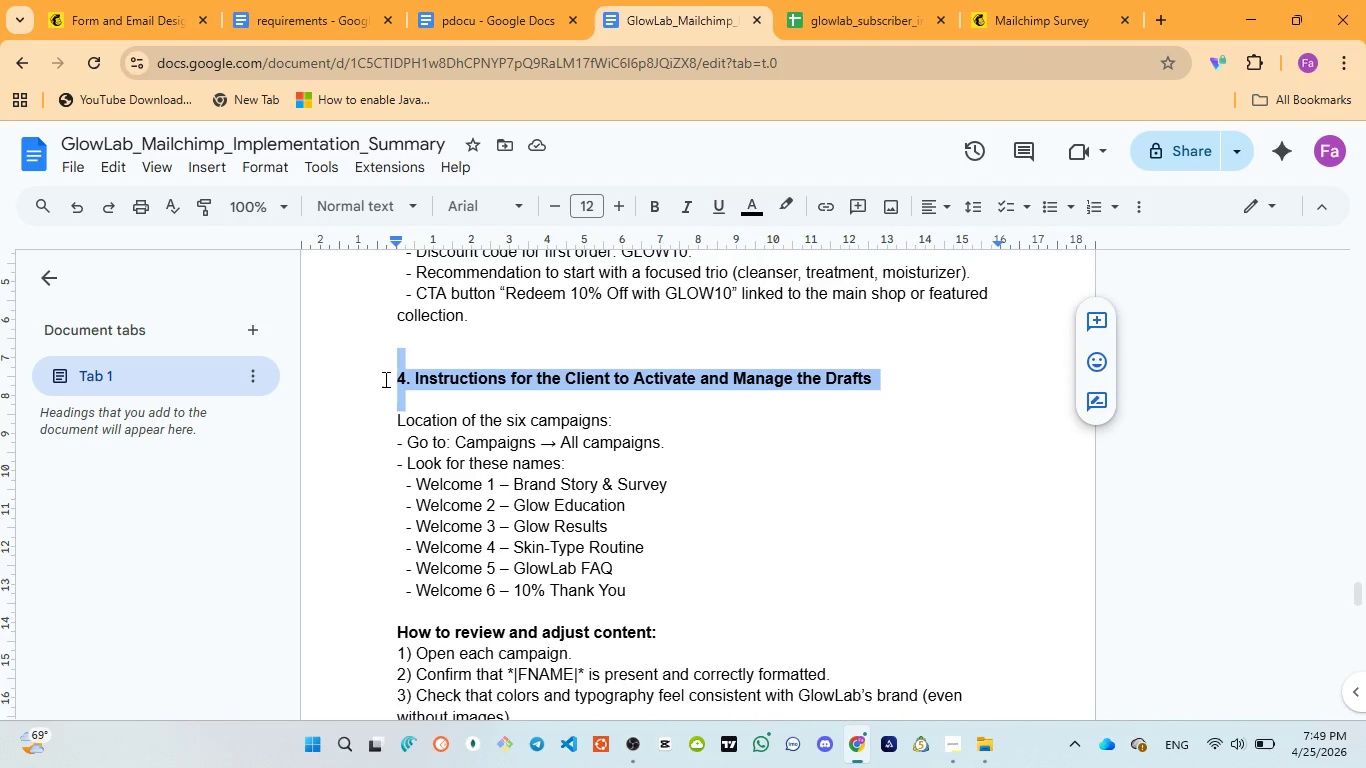 
left_click([384, 379])
 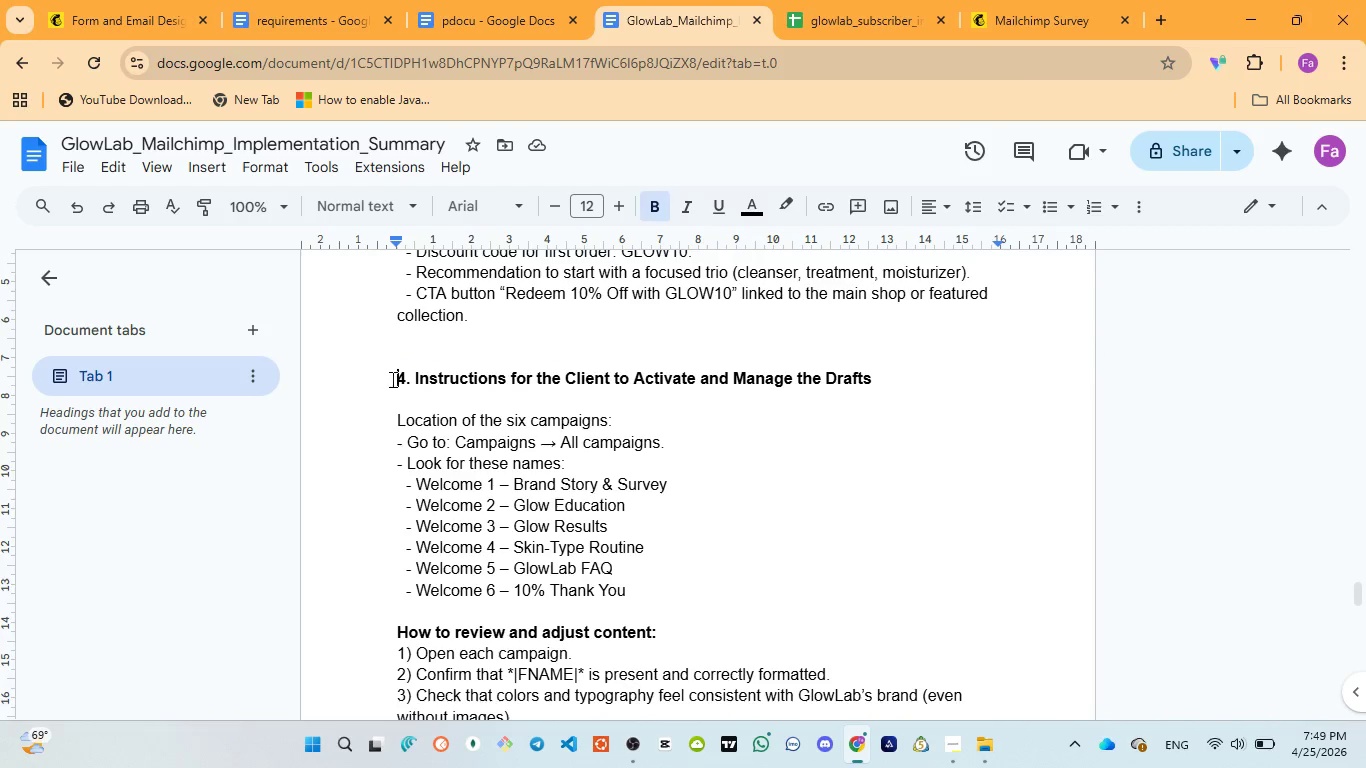 
left_click_drag(start_coordinate=[385, 379], to_coordinate=[870, 376])
 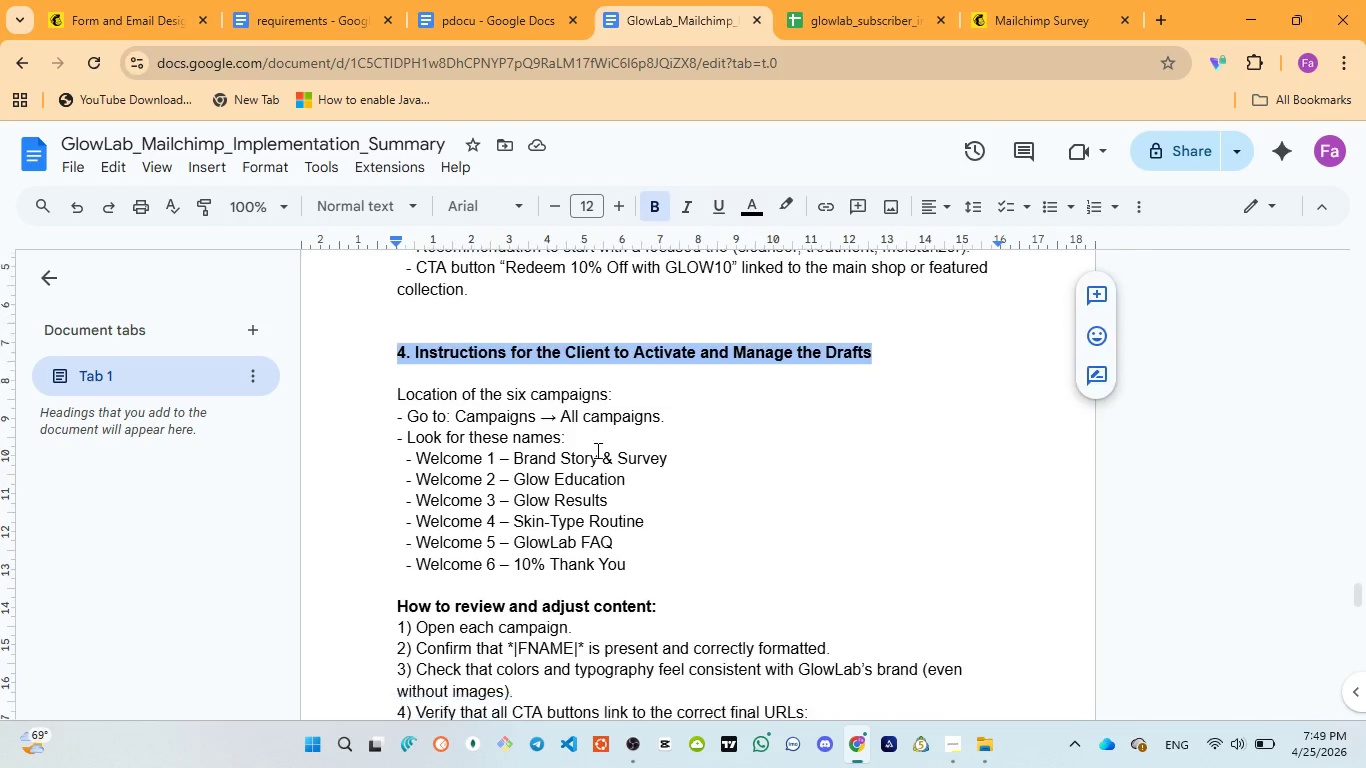 
scroll: coordinate [596, 450], scroll_direction: down, amount: 1.0
 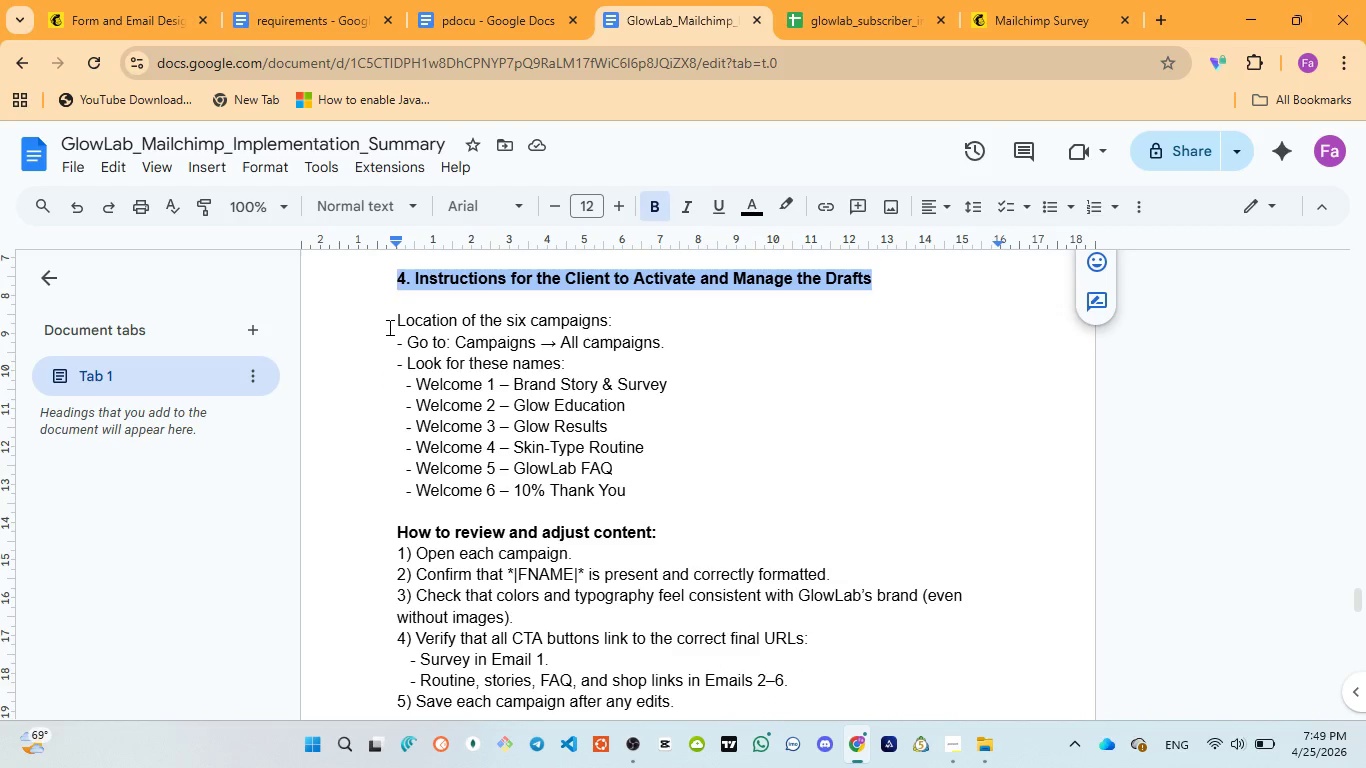 
left_click_drag(start_coordinate=[388, 327], to_coordinate=[695, 511])
 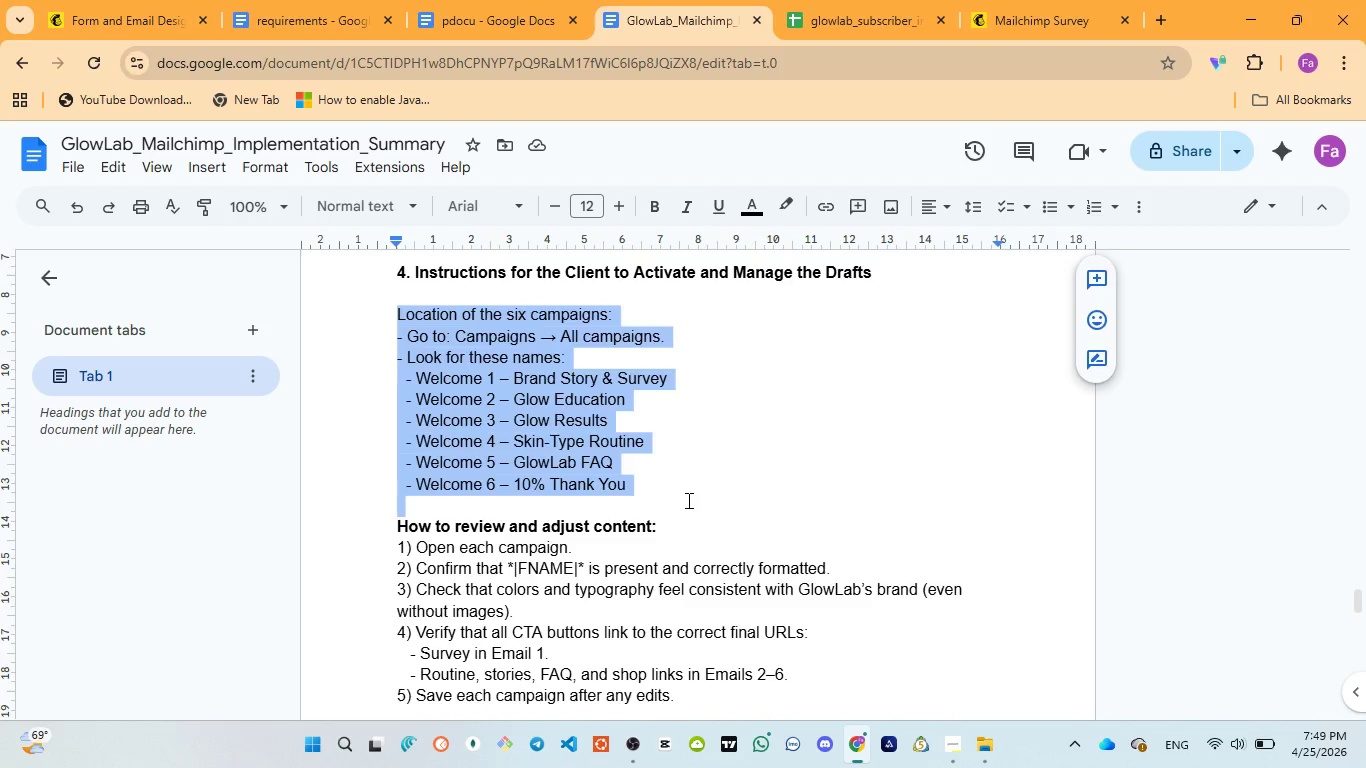 
scroll: coordinate [687, 500], scroll_direction: down, amount: 1.0
 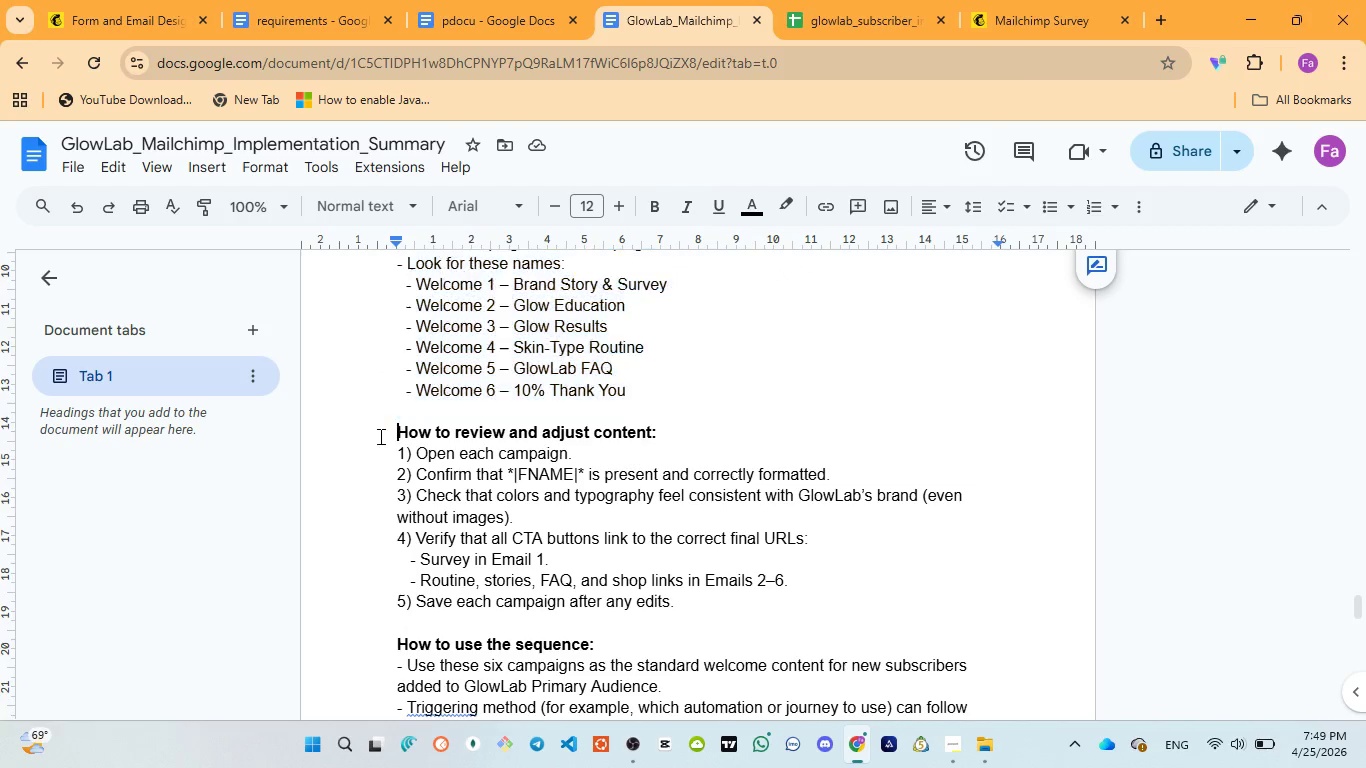 
left_click_drag(start_coordinate=[379, 436], to_coordinate=[794, 596])
 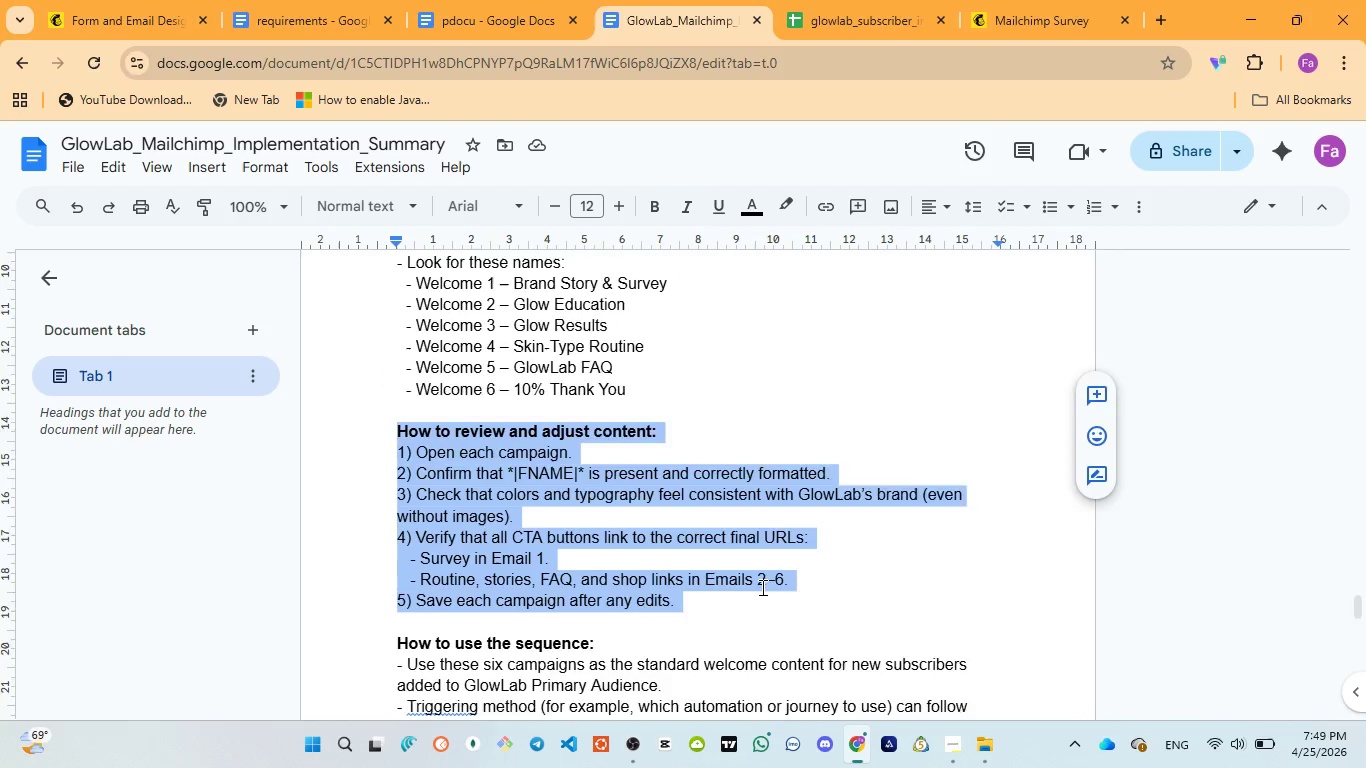 
scroll: coordinate [760, 587], scroll_direction: down, amount: 2.0
 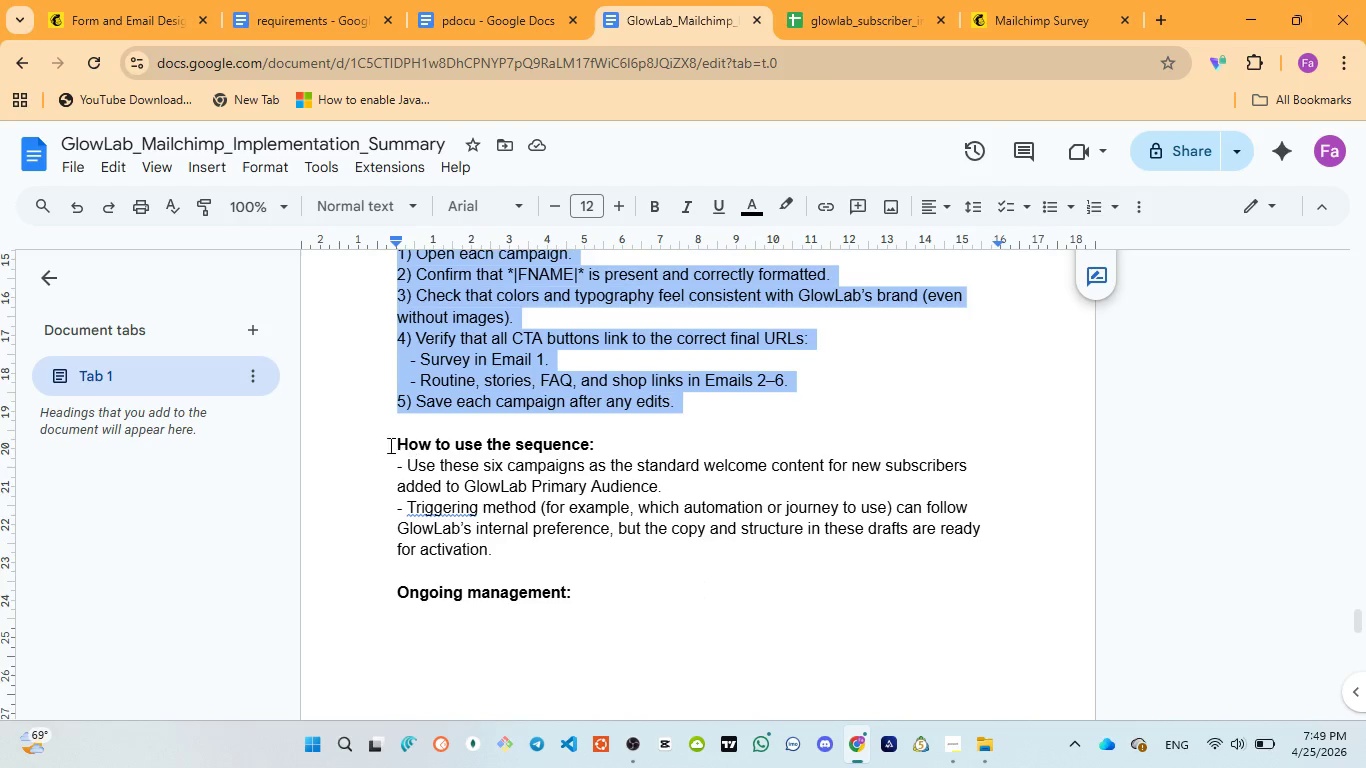 
left_click_drag(start_coordinate=[389, 445], to_coordinate=[694, 565])
 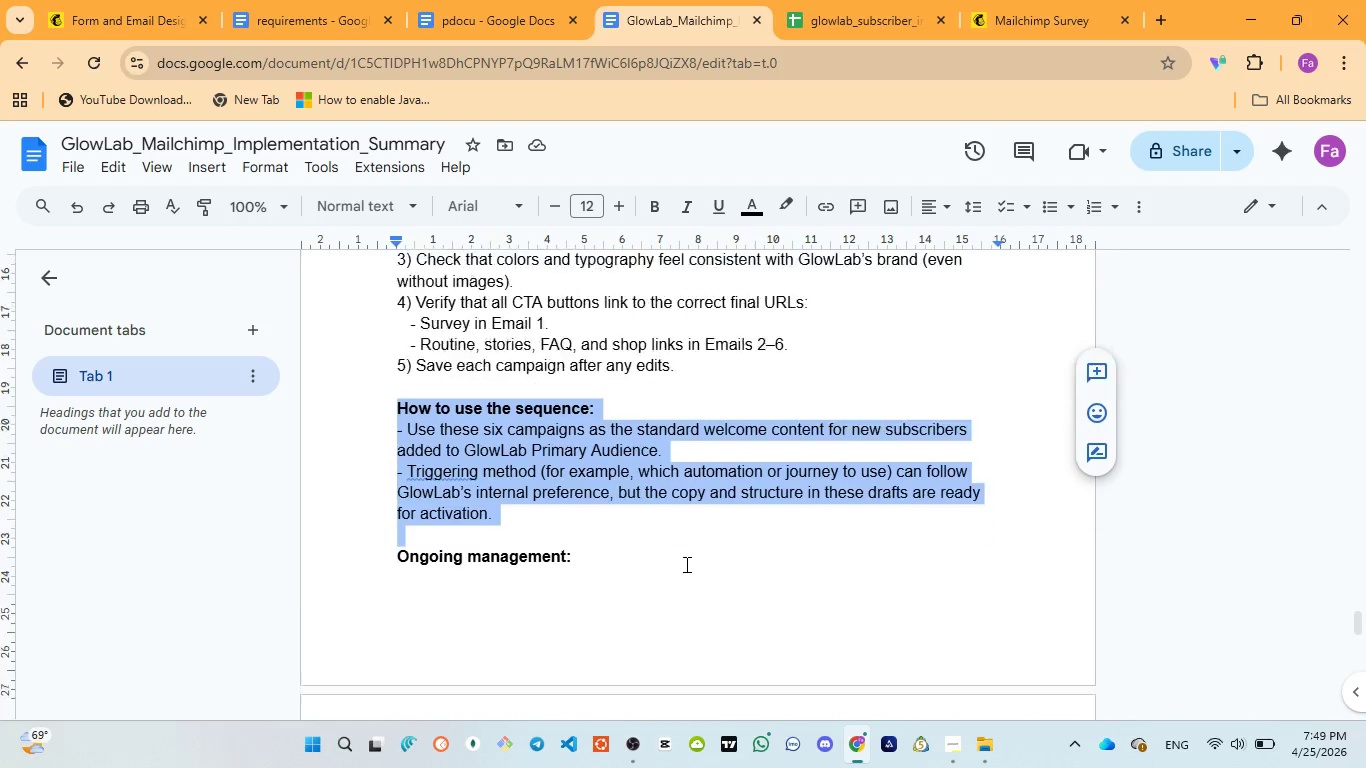 
scroll: coordinate [684, 564], scroll_direction: down, amount: 3.0
 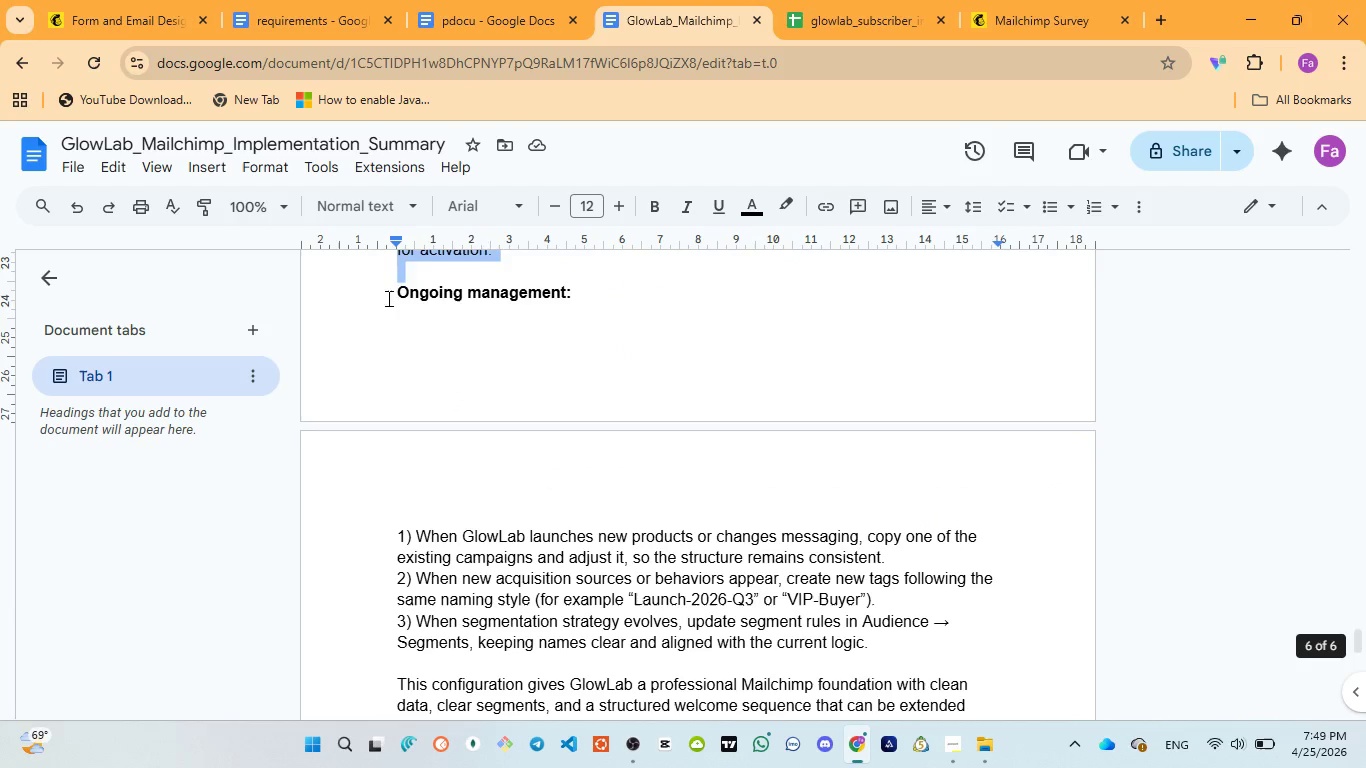 
left_click_drag(start_coordinate=[387, 298], to_coordinate=[893, 642])
 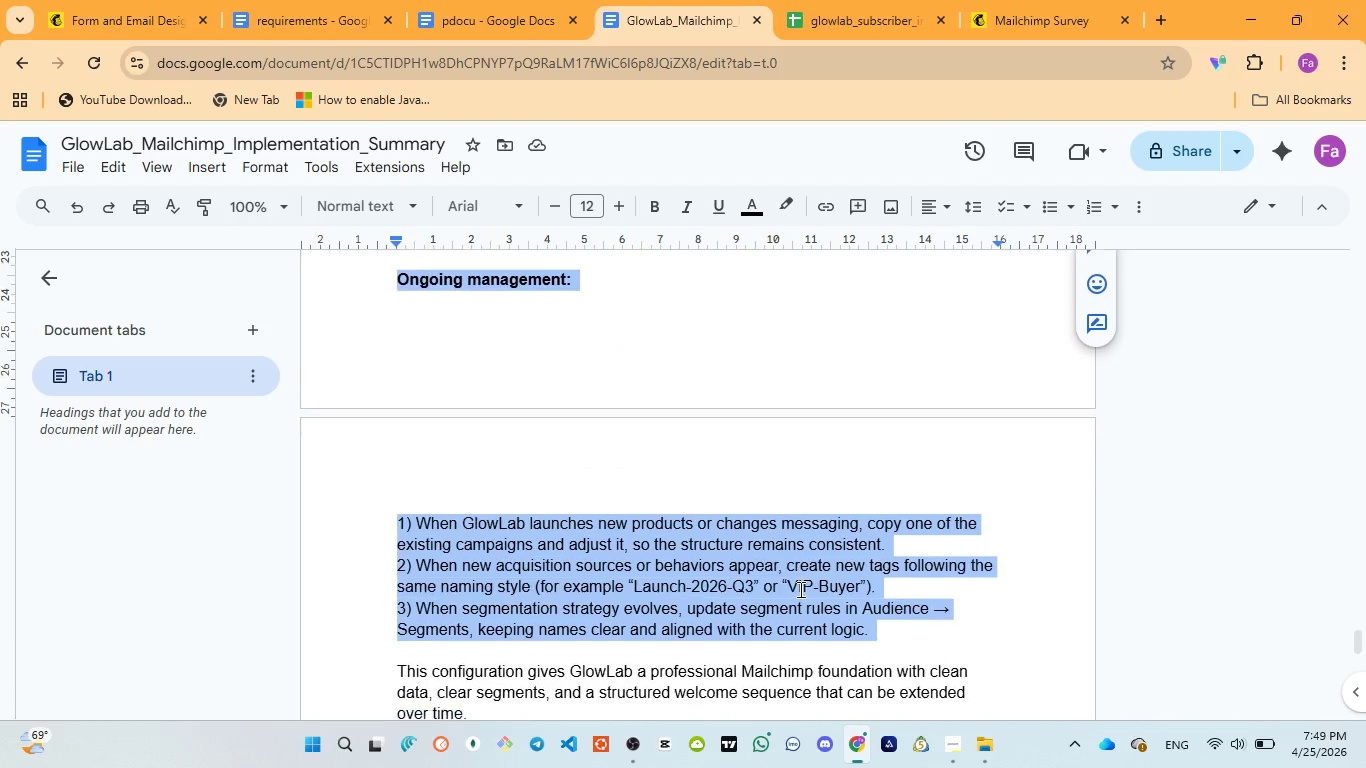 
scroll: coordinate [799, 589], scroll_direction: down, amount: 3.0
 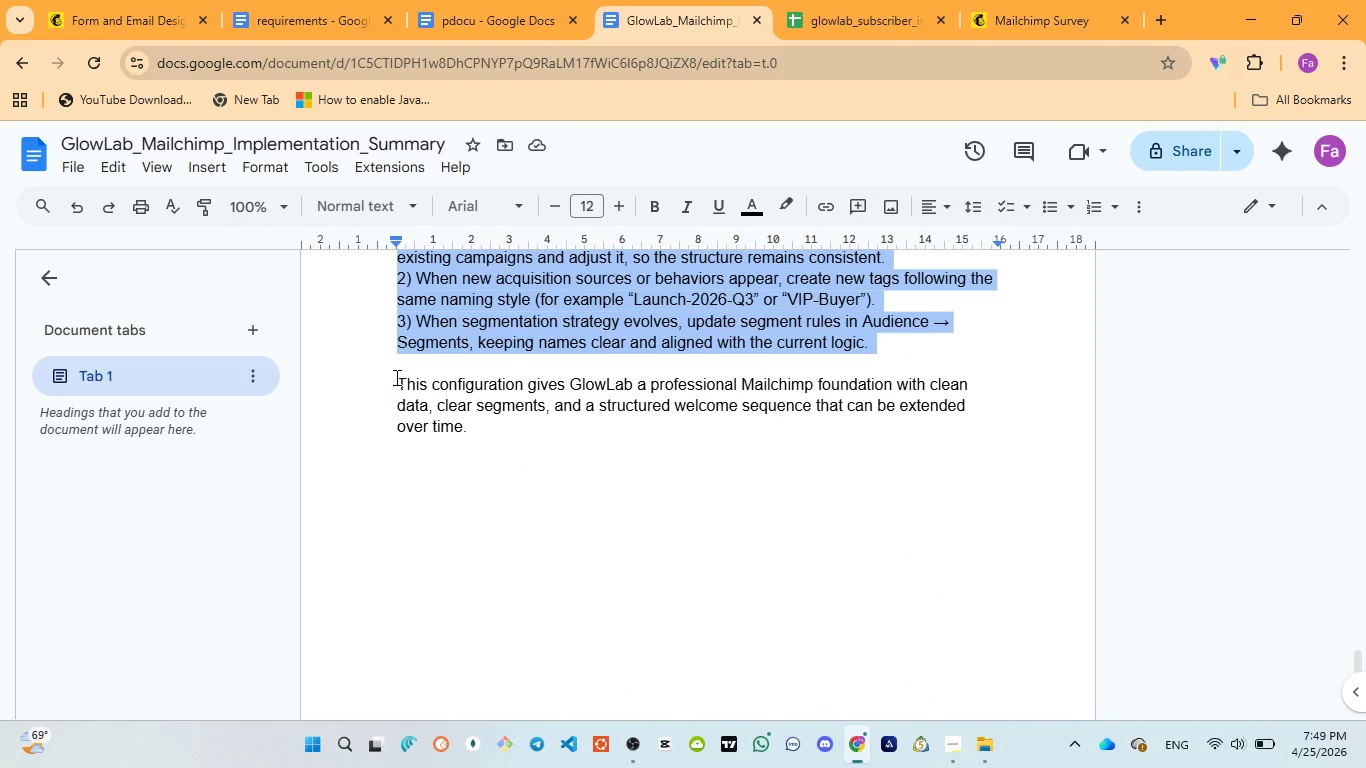 
left_click_drag(start_coordinate=[395, 377], to_coordinate=[522, 458])
 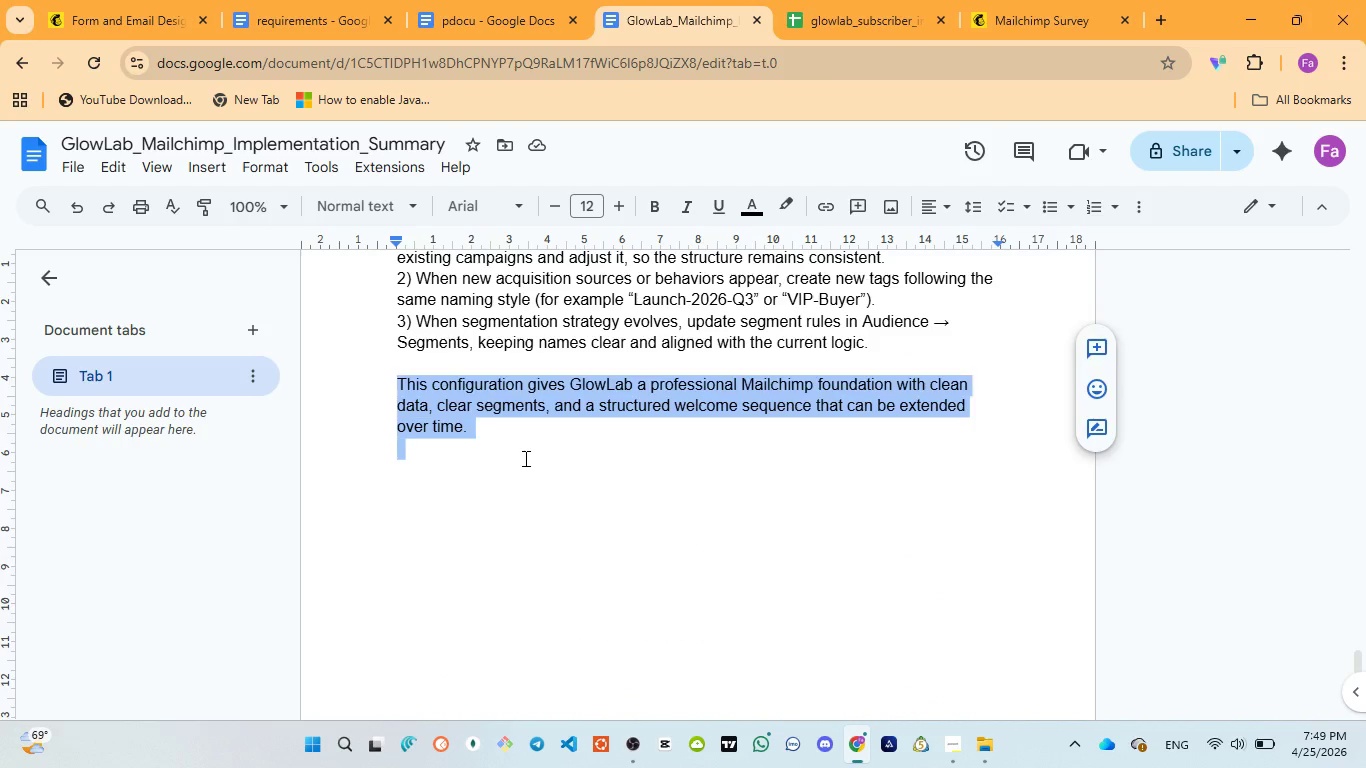 
left_click([524, 458])
 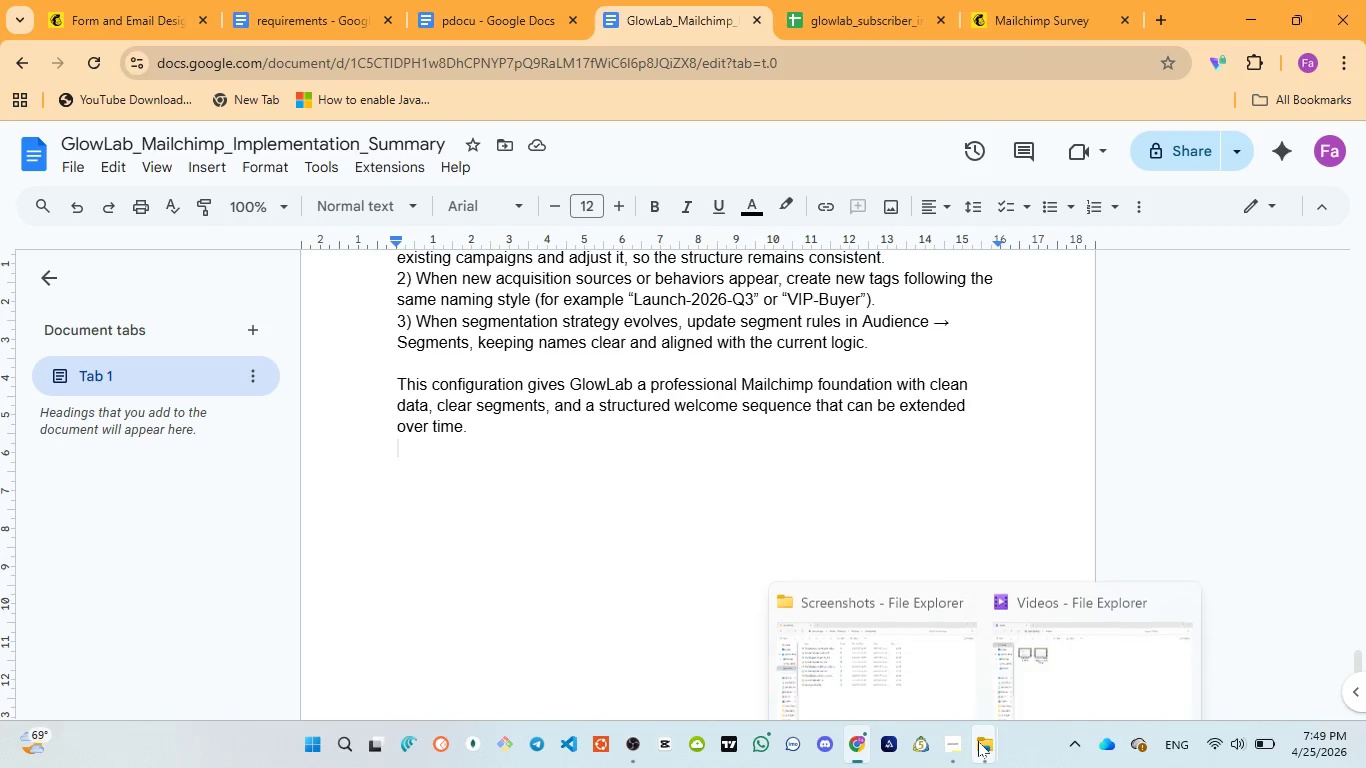 
left_click([953, 679])
 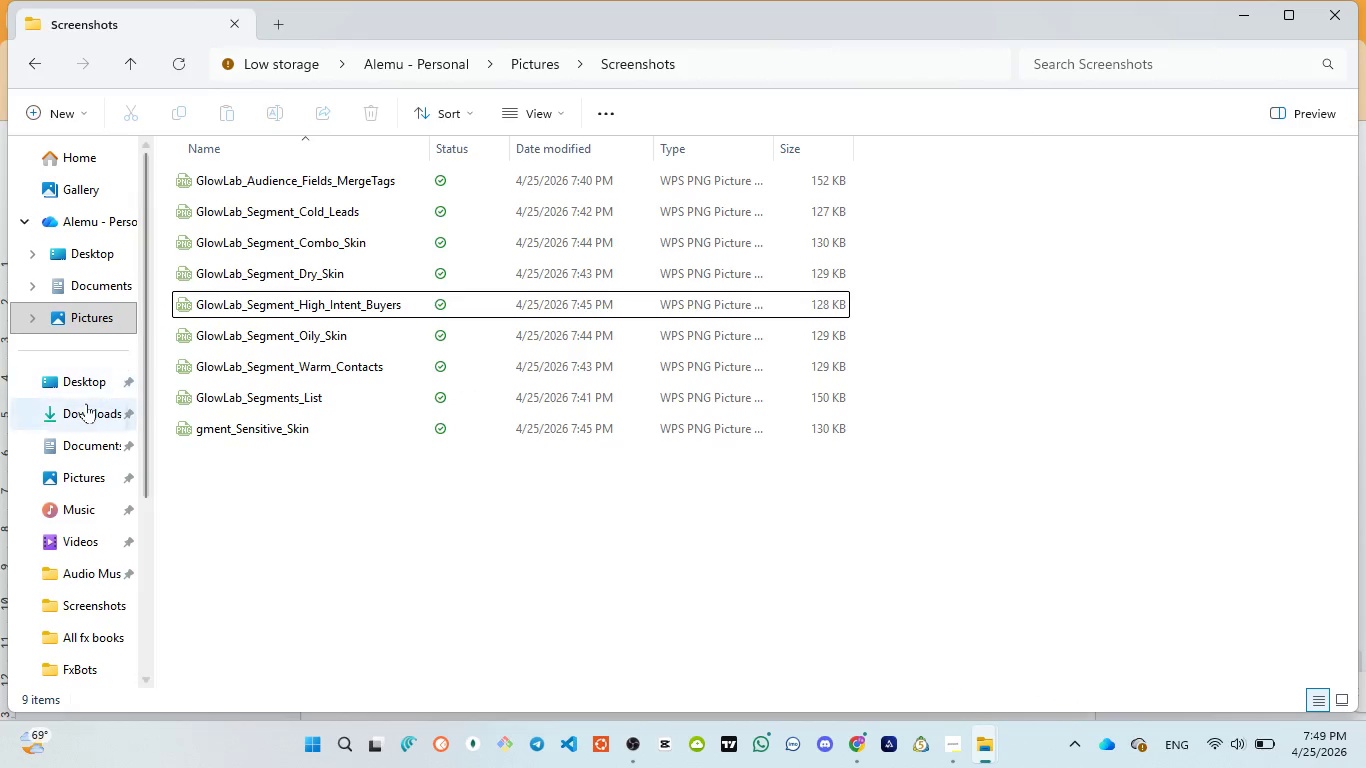 
left_click([82, 405])
 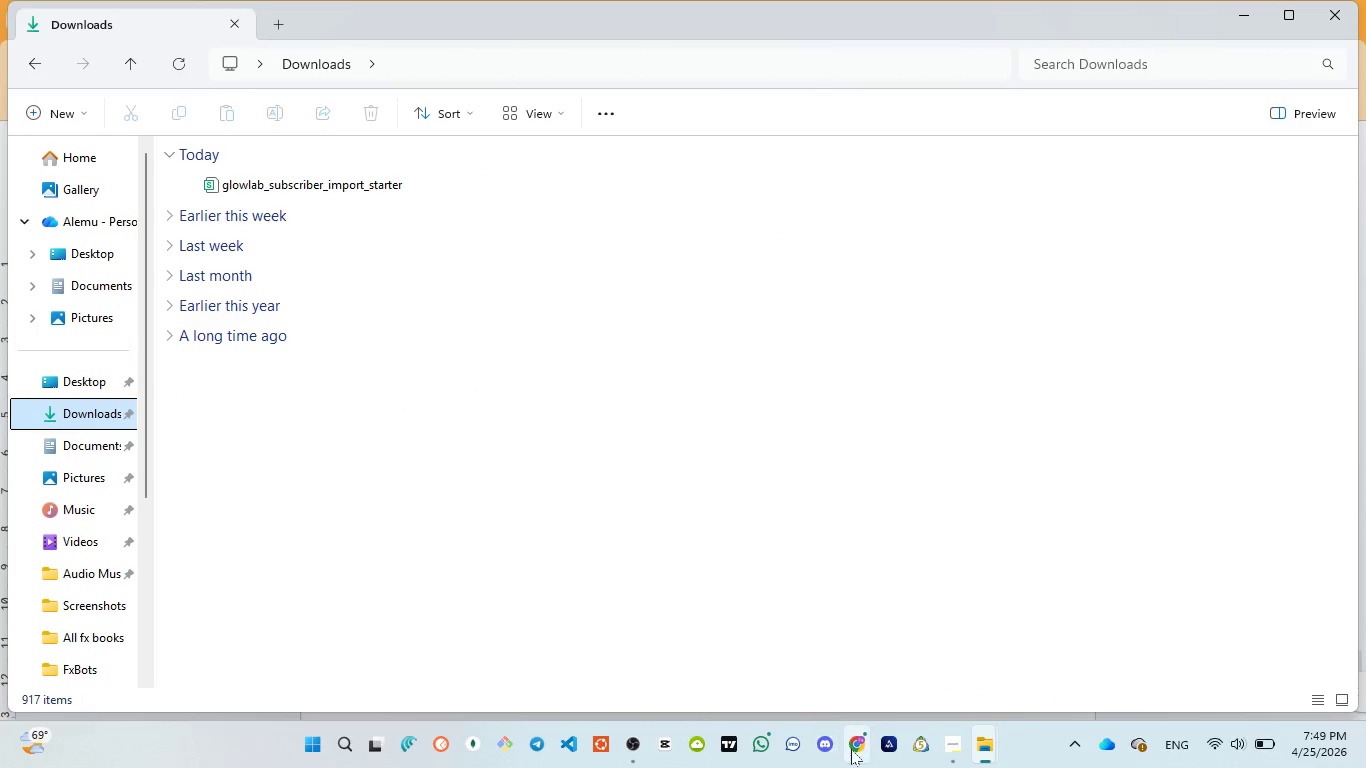 
left_click([854, 657])
 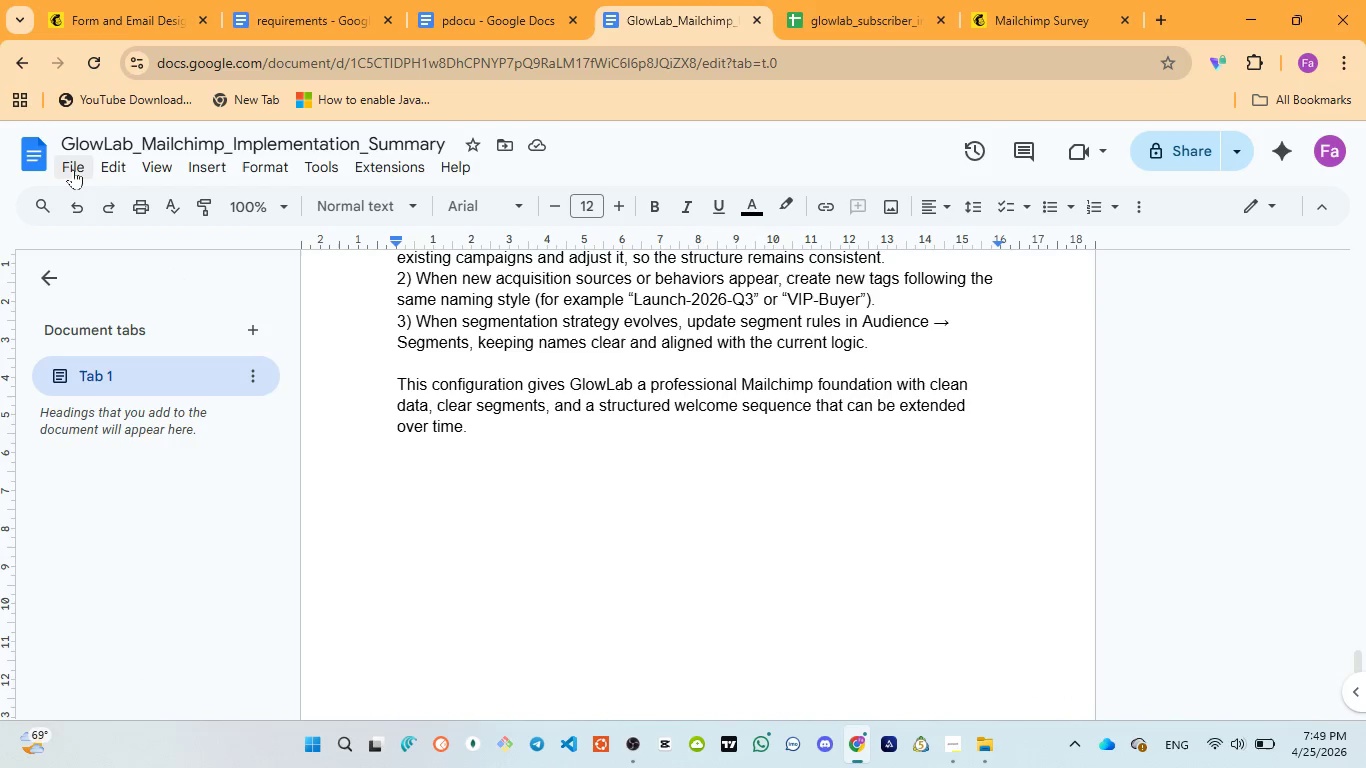 
left_click([75, 169])
 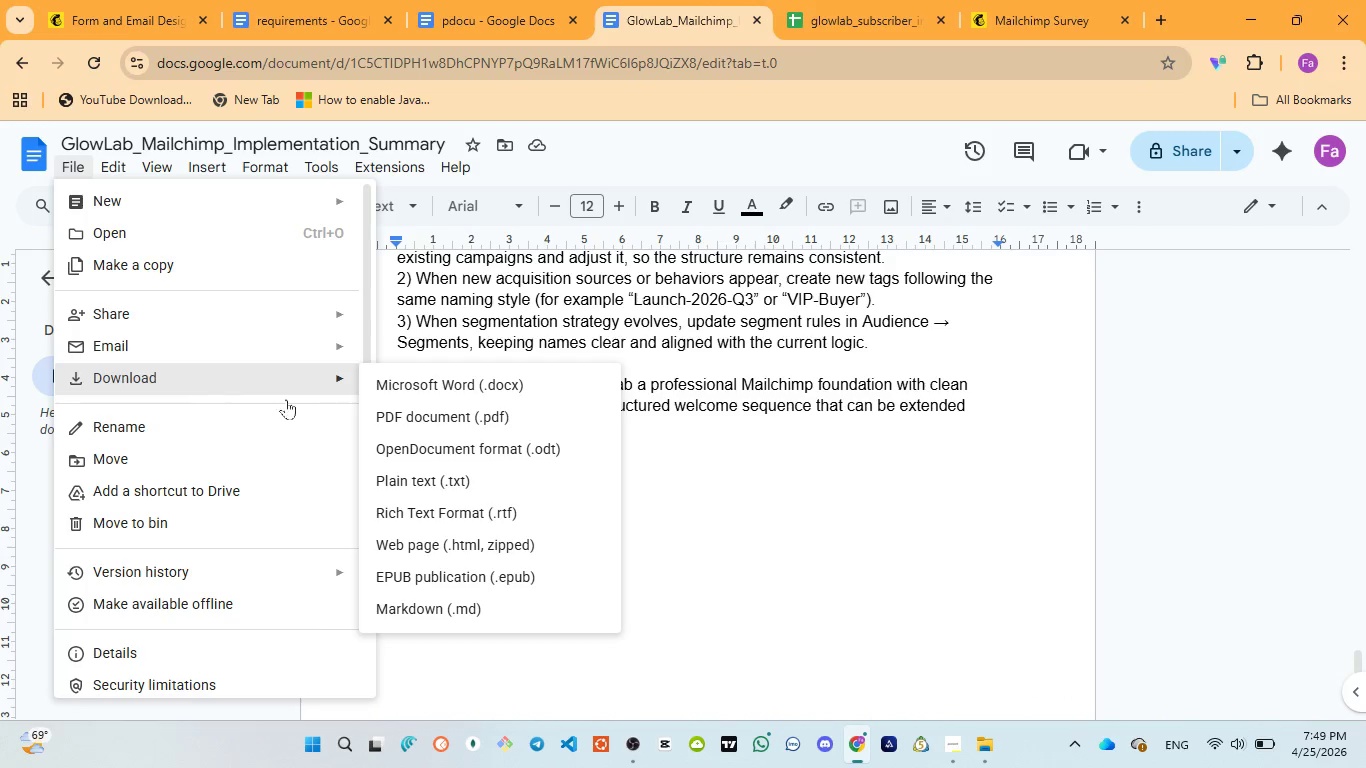 
left_click([417, 413])
 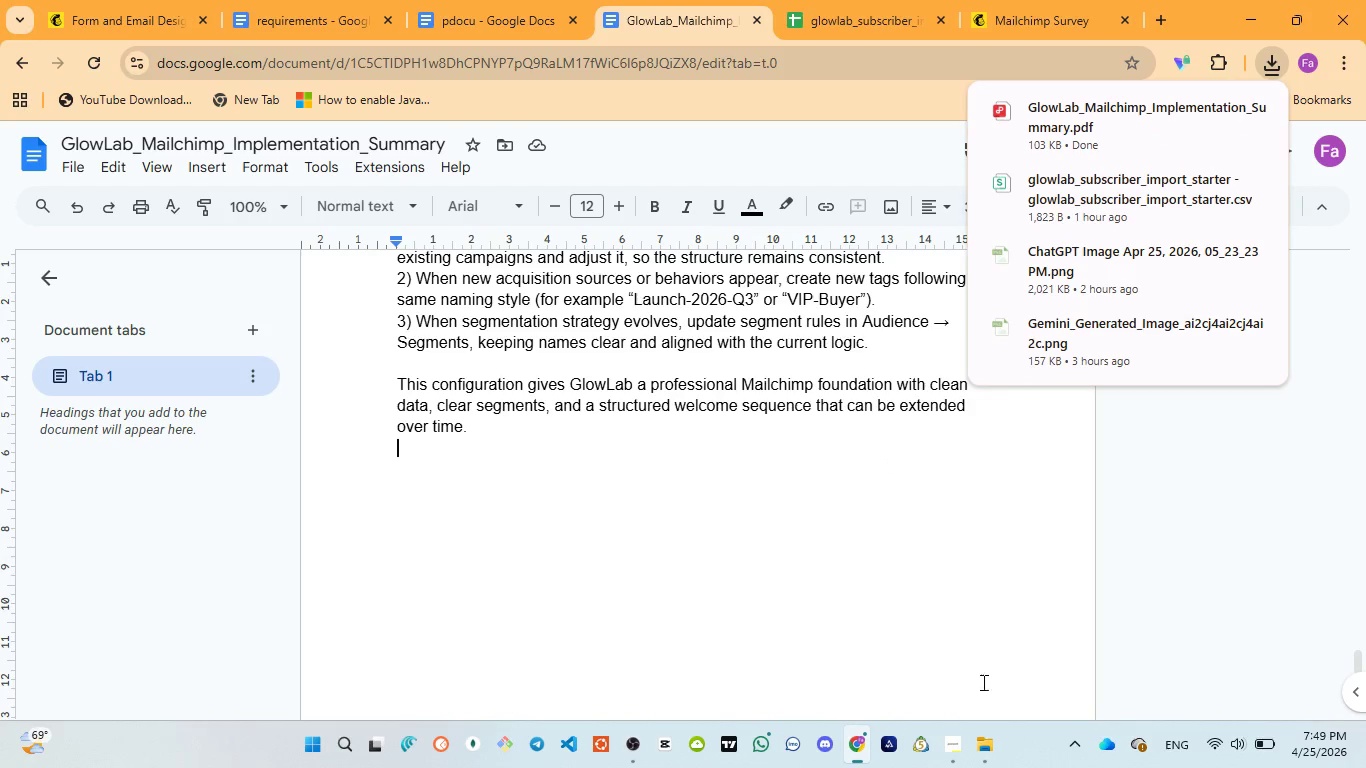 
wait(5.55)
 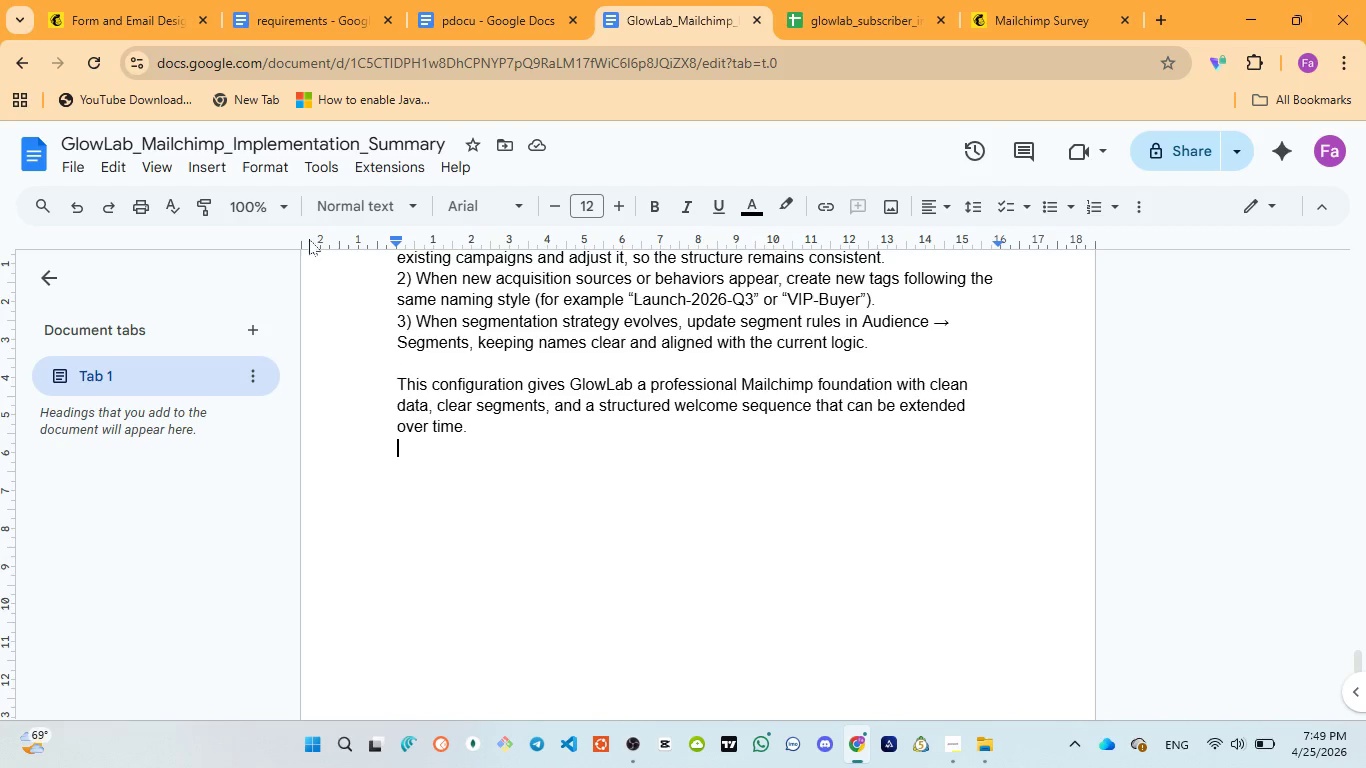 
left_click([900, 660])
 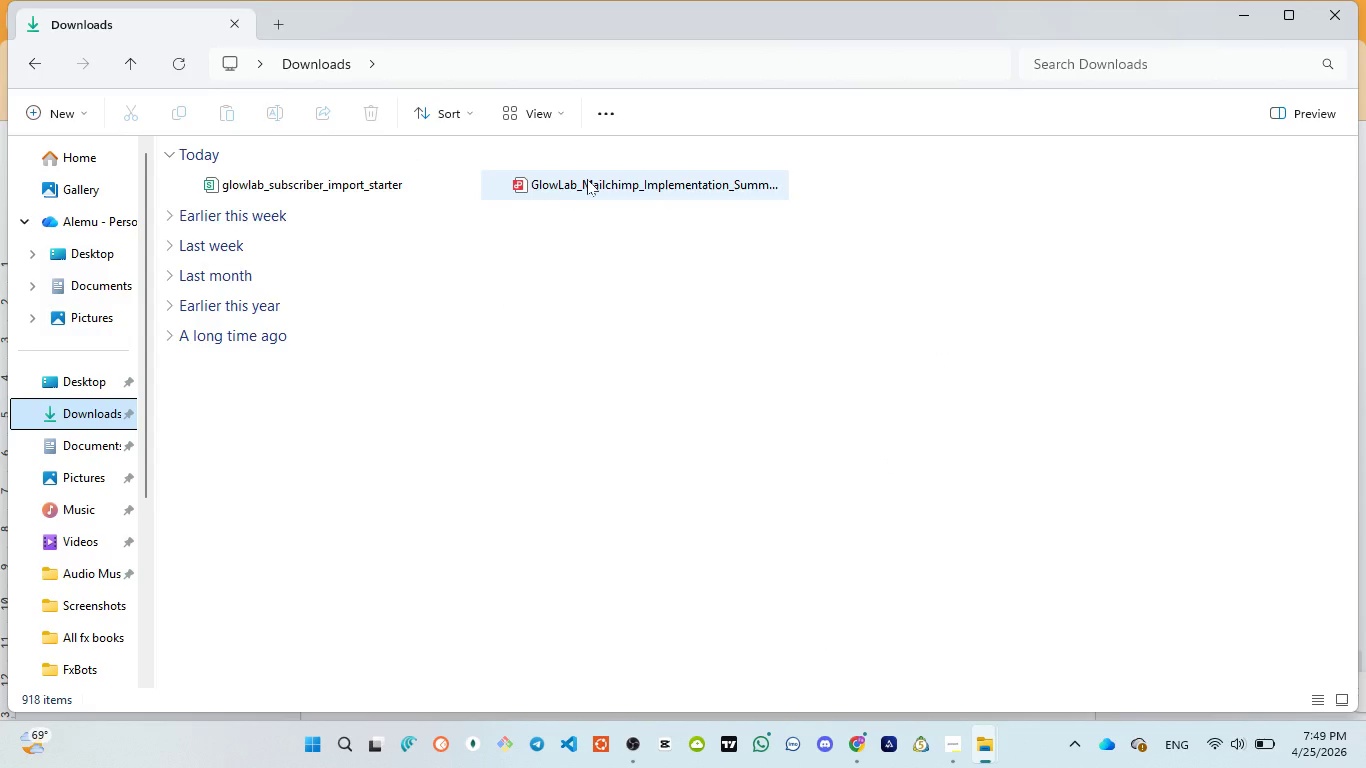 
left_click([587, 179])
 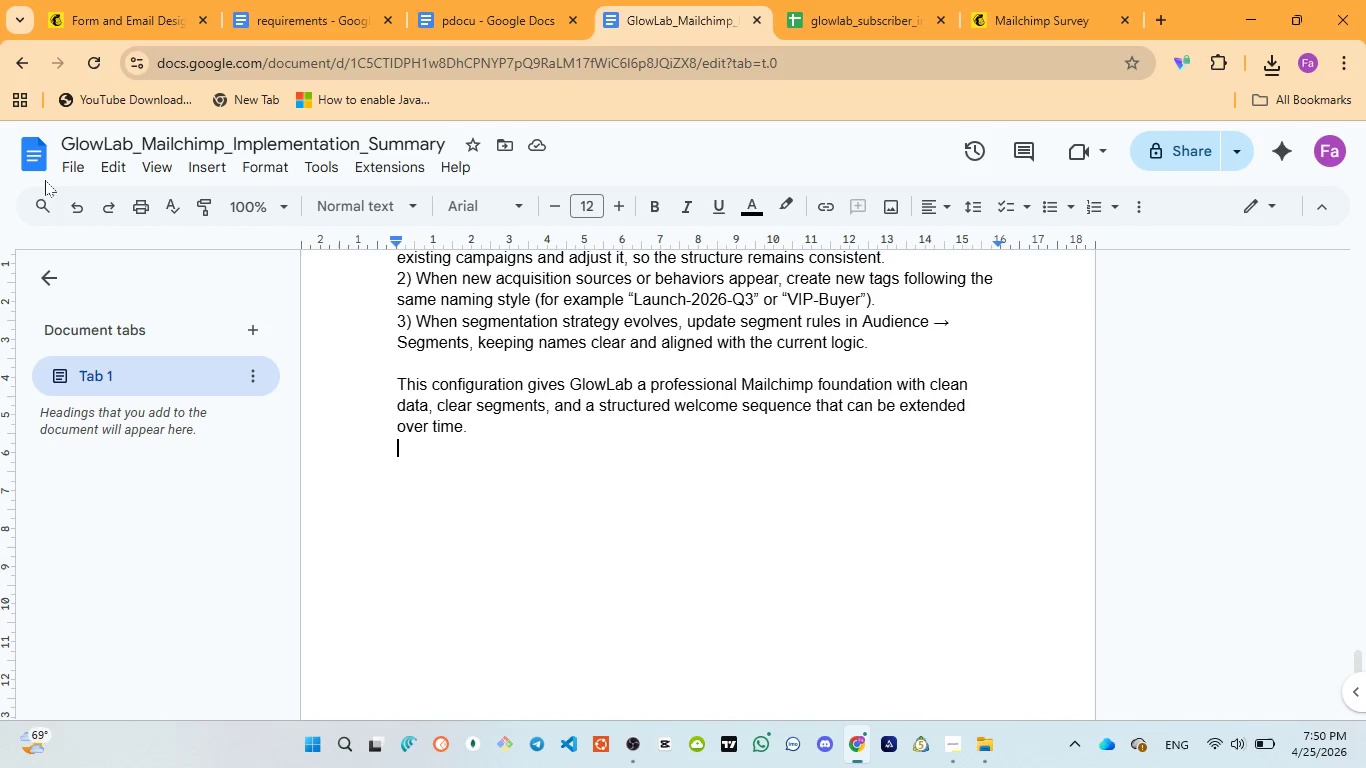 
left_click([136, 12])
 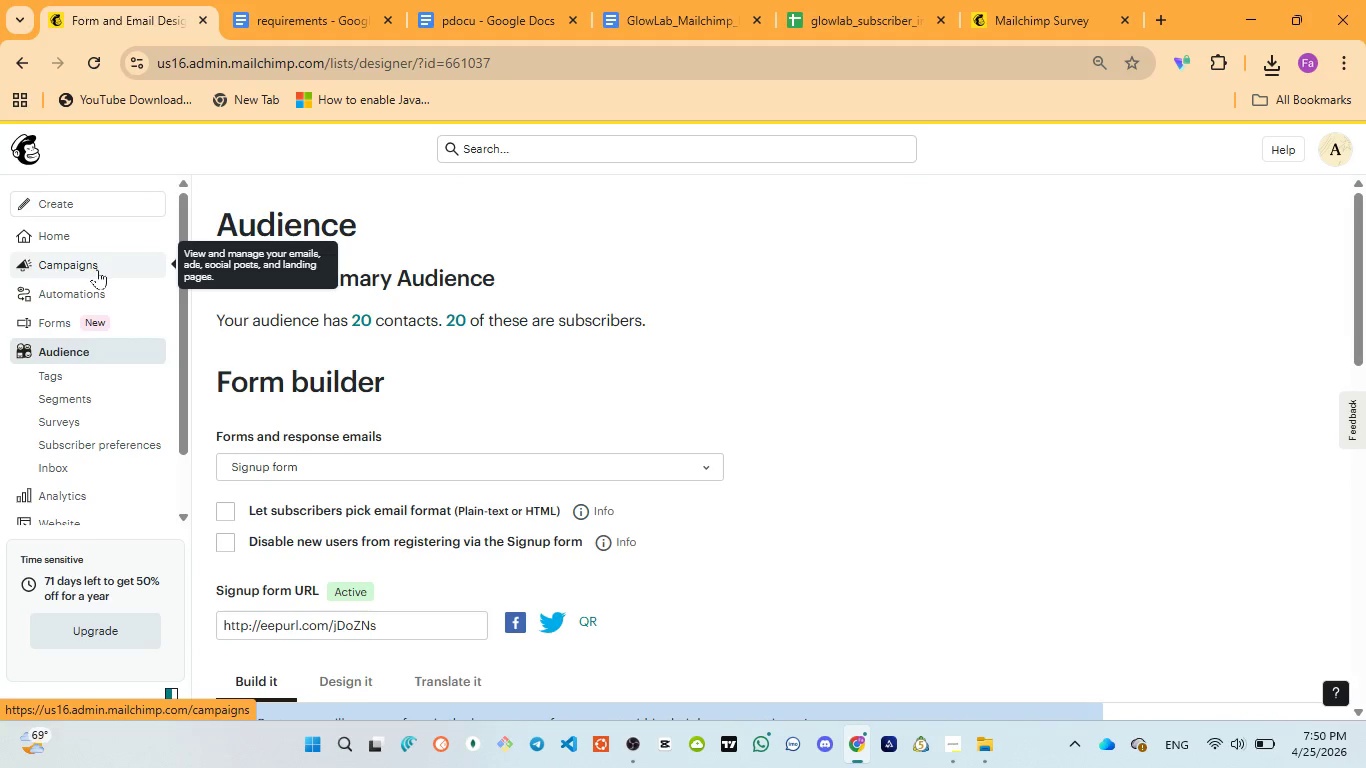 
left_click([97, 269])
 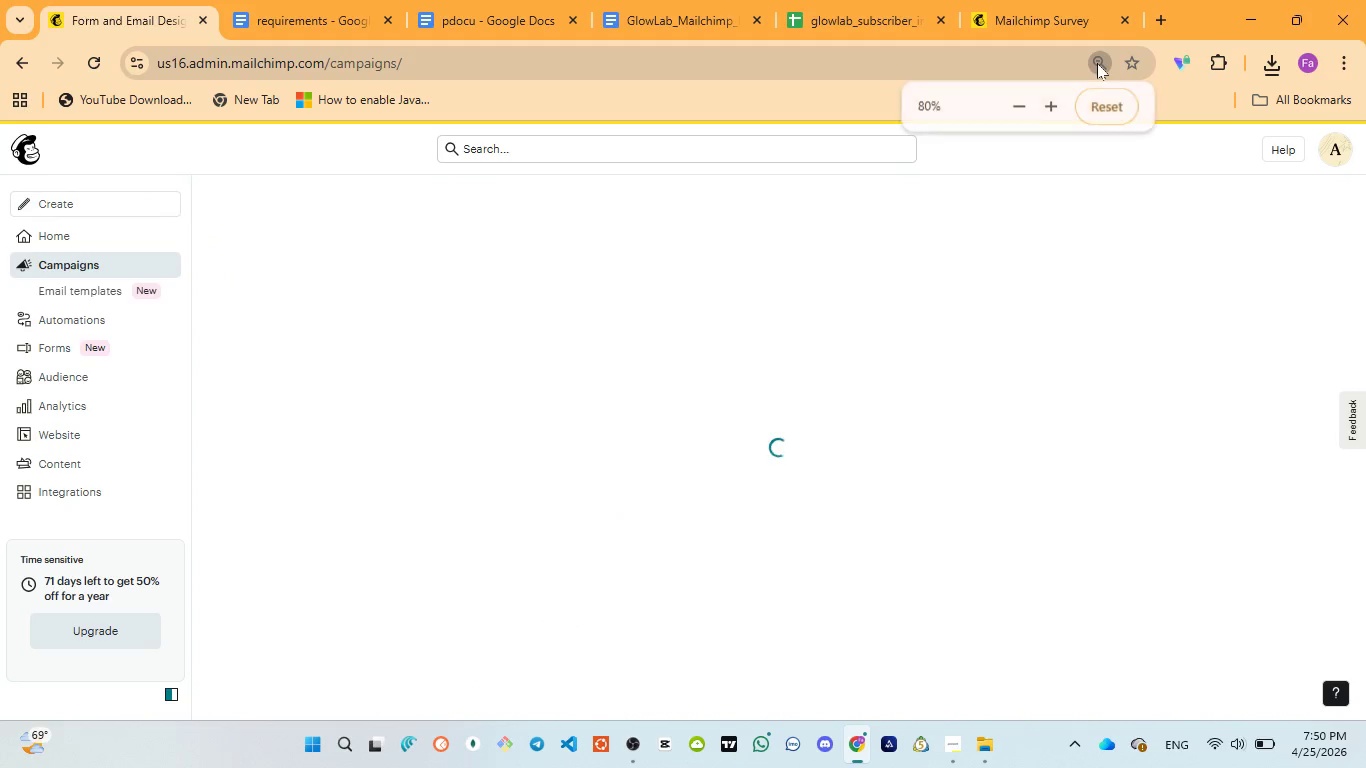 
left_click([1048, 104])
 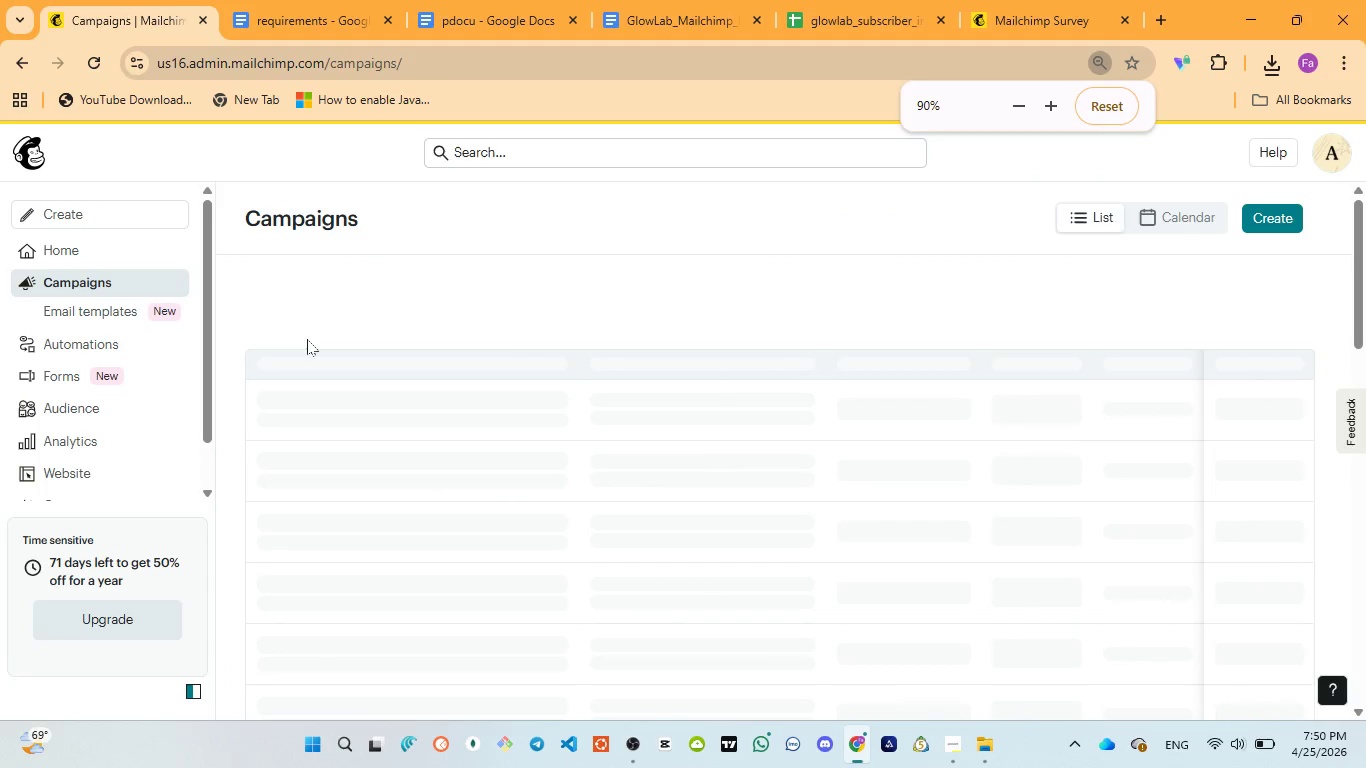 
left_click([450, 292])
 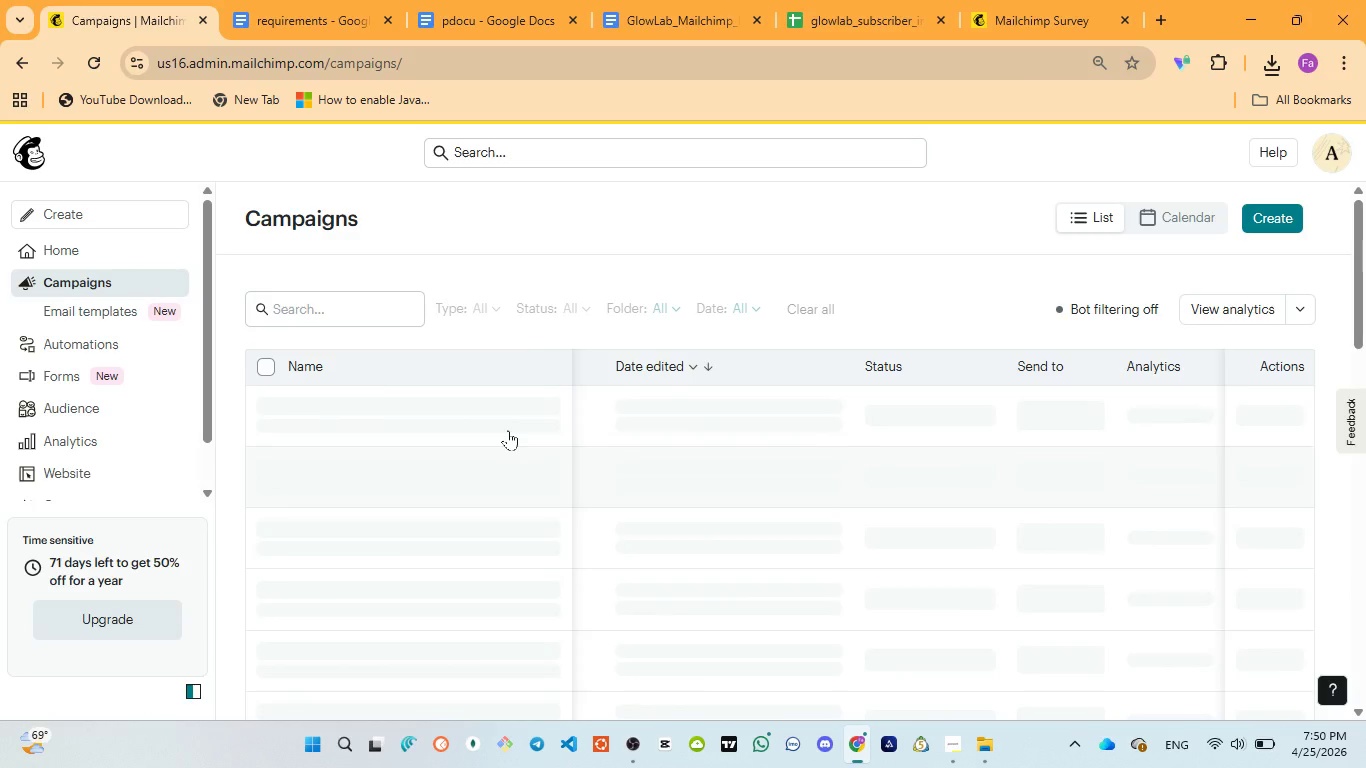 
wait(6.23)
 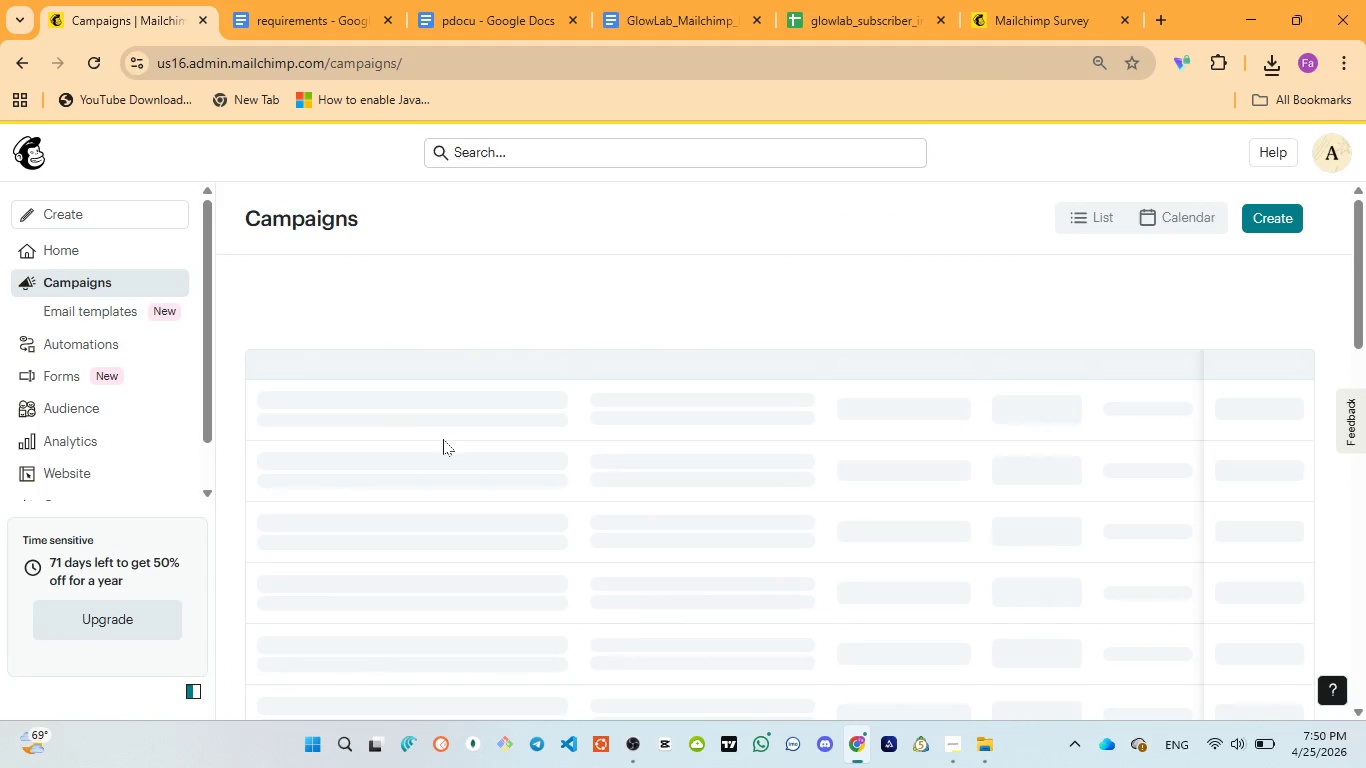 
scroll: coordinate [403, 492], scroll_direction: down, amount: 2.0
 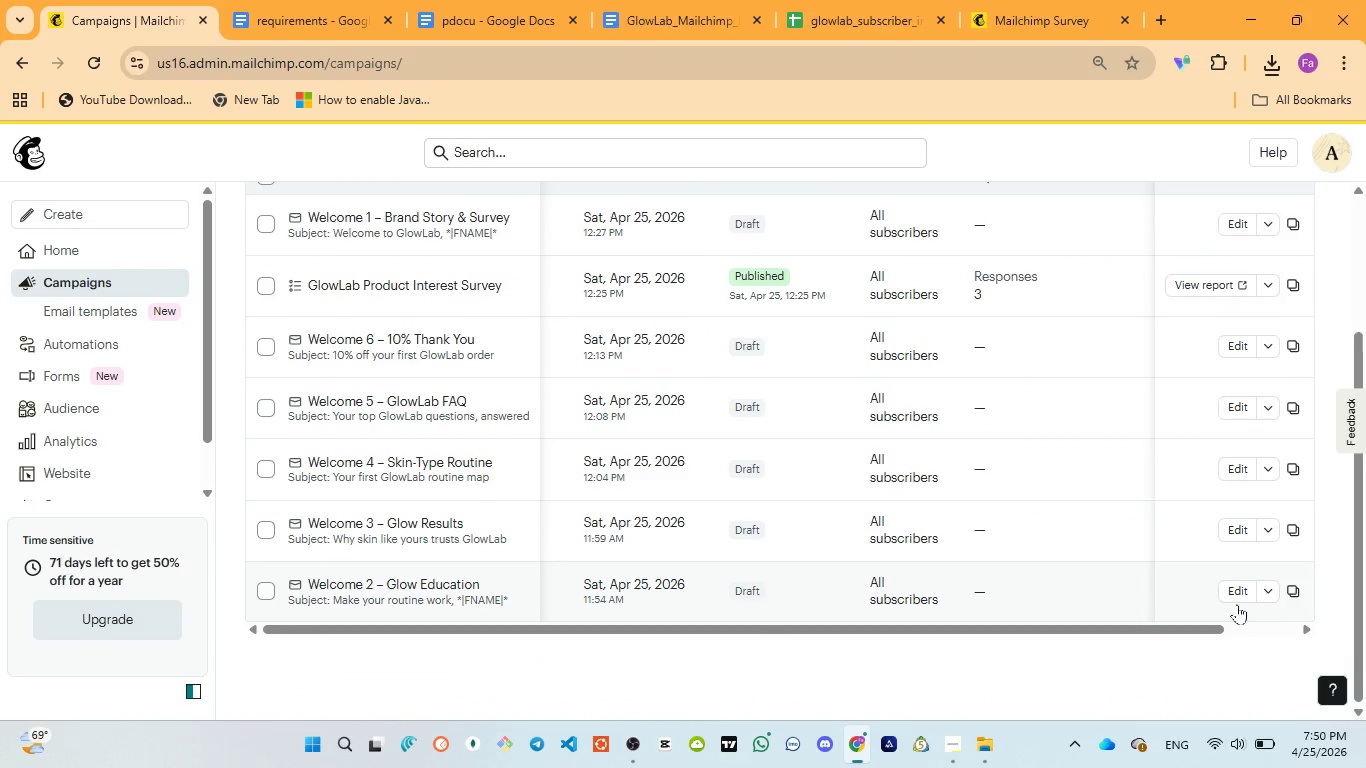 
left_click([1231, 586])
 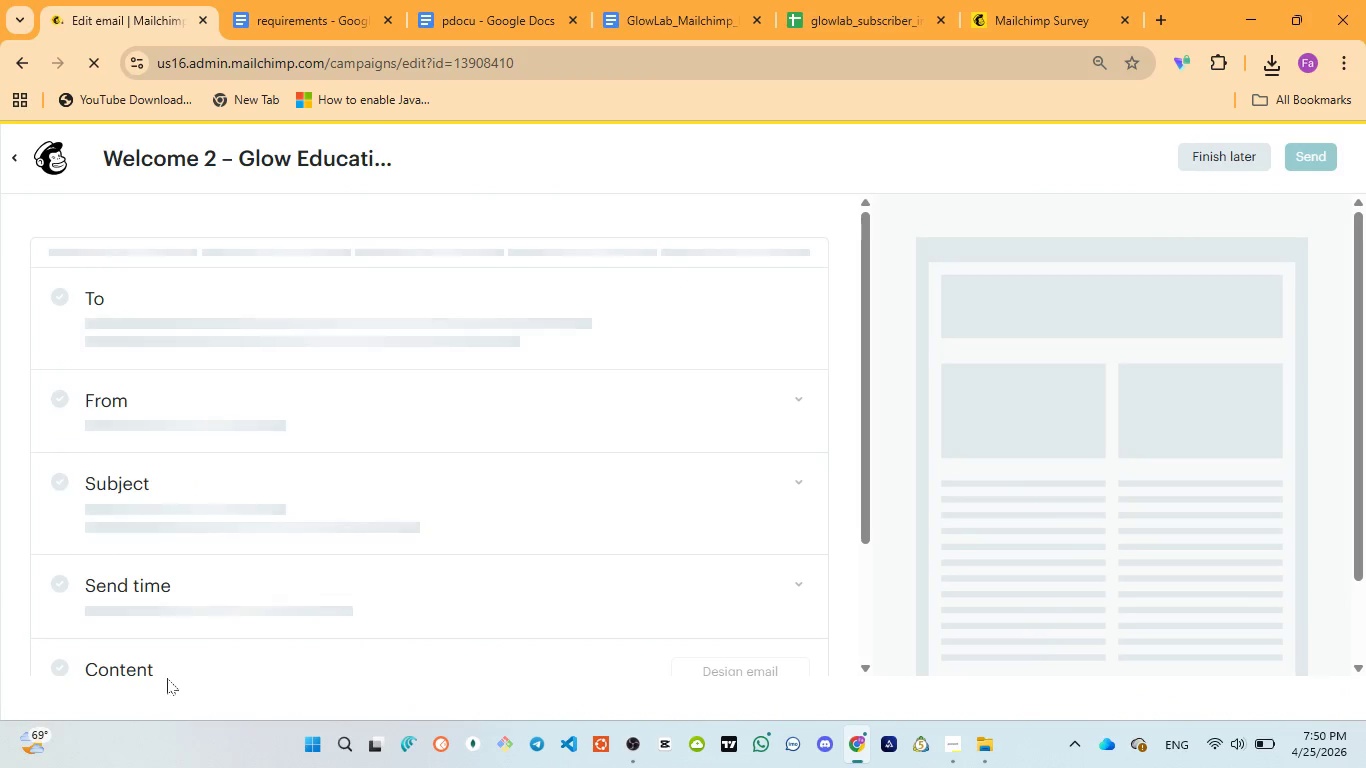 
wait(7.16)
 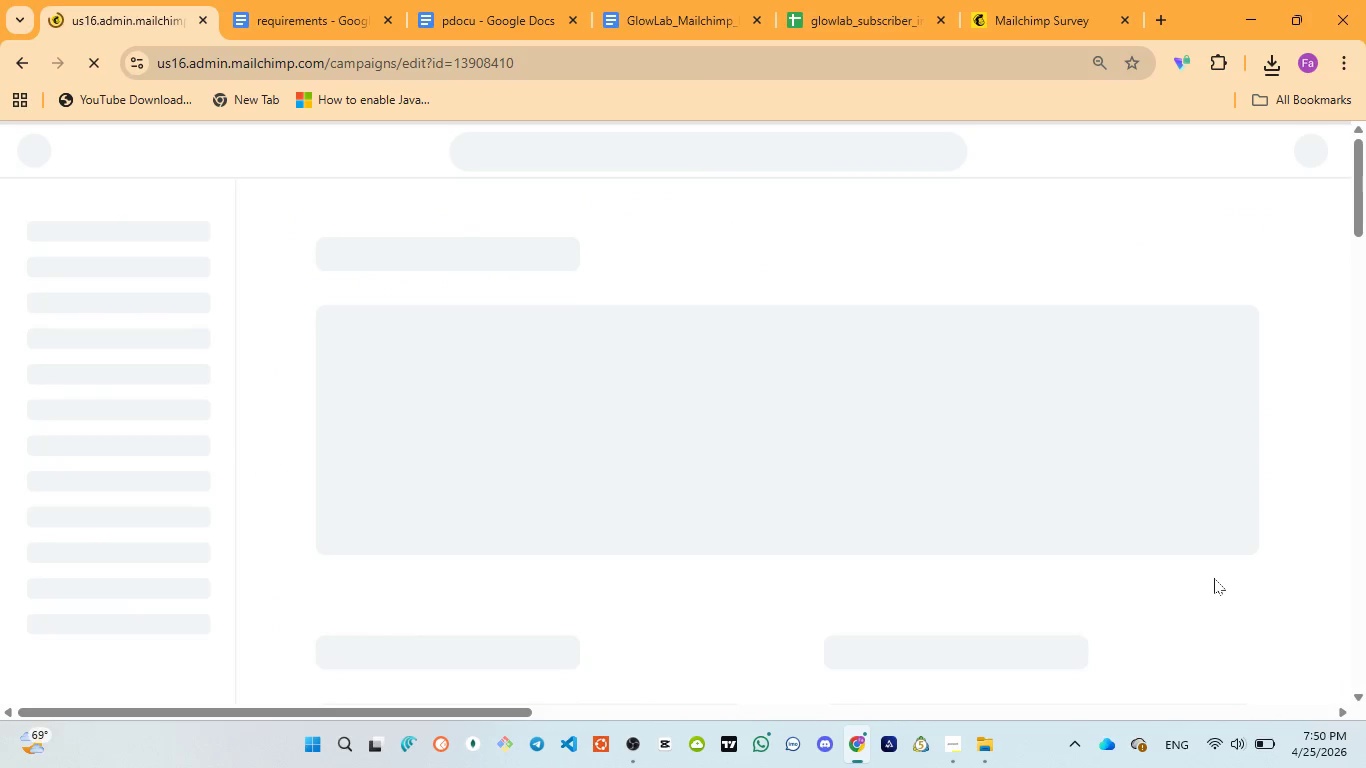 
scroll: coordinate [770, 575], scroll_direction: down, amount: 4.0
 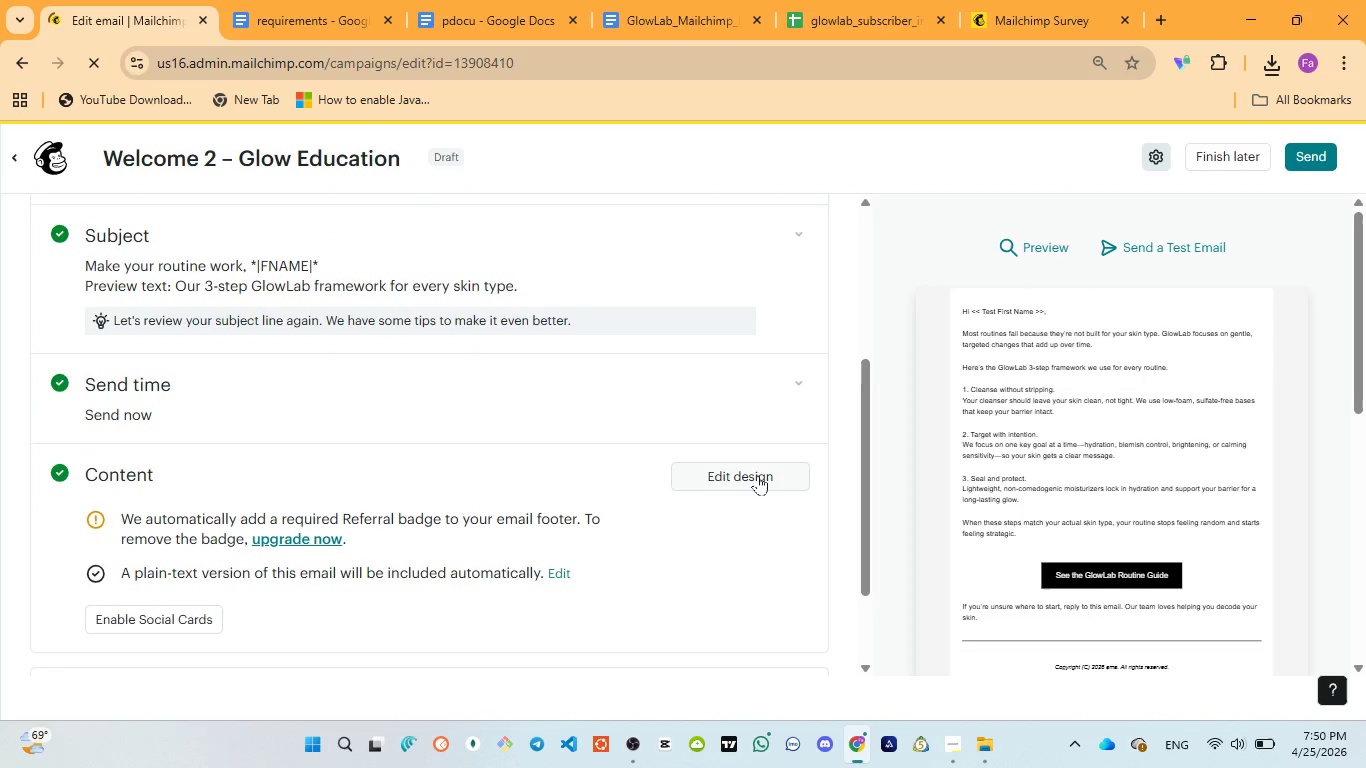 
left_click([759, 475])
 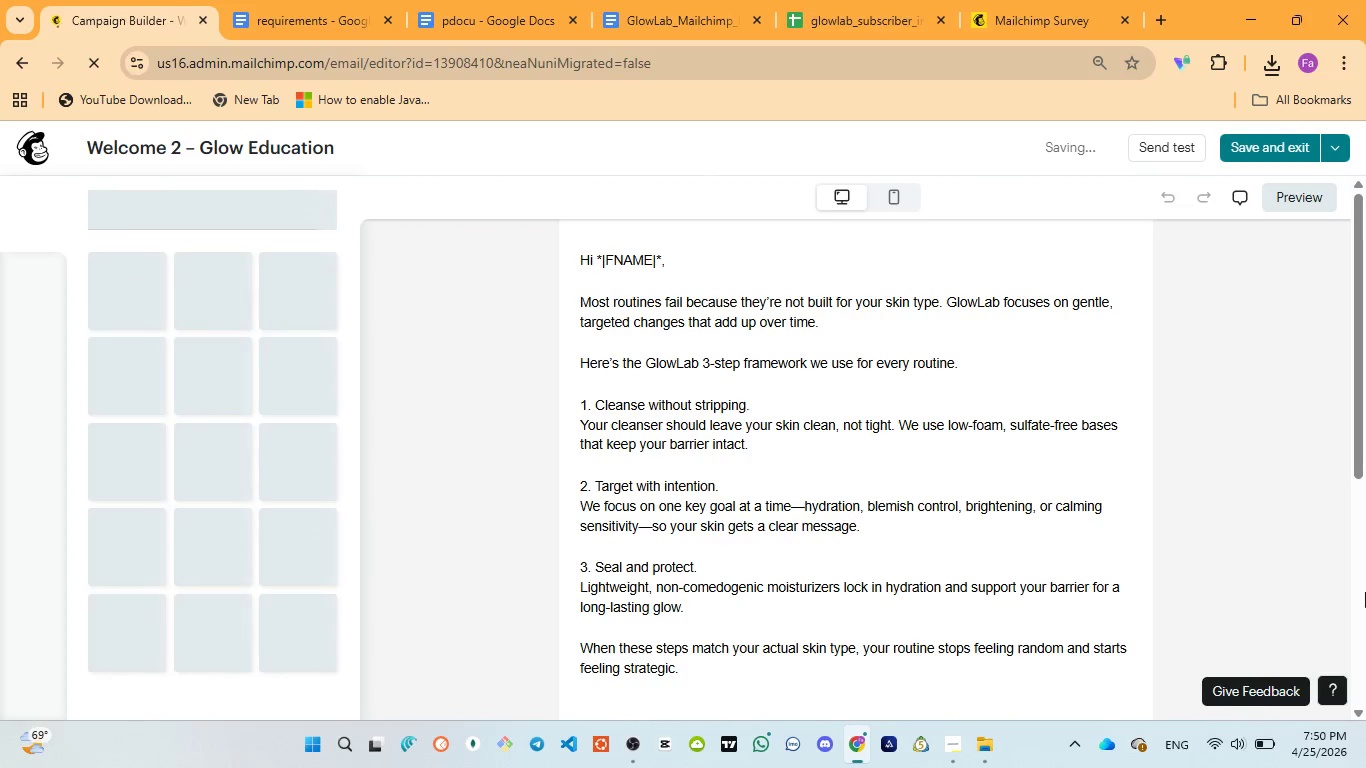 
scroll: coordinate [876, 395], scroll_direction: down, amount: 3.0
 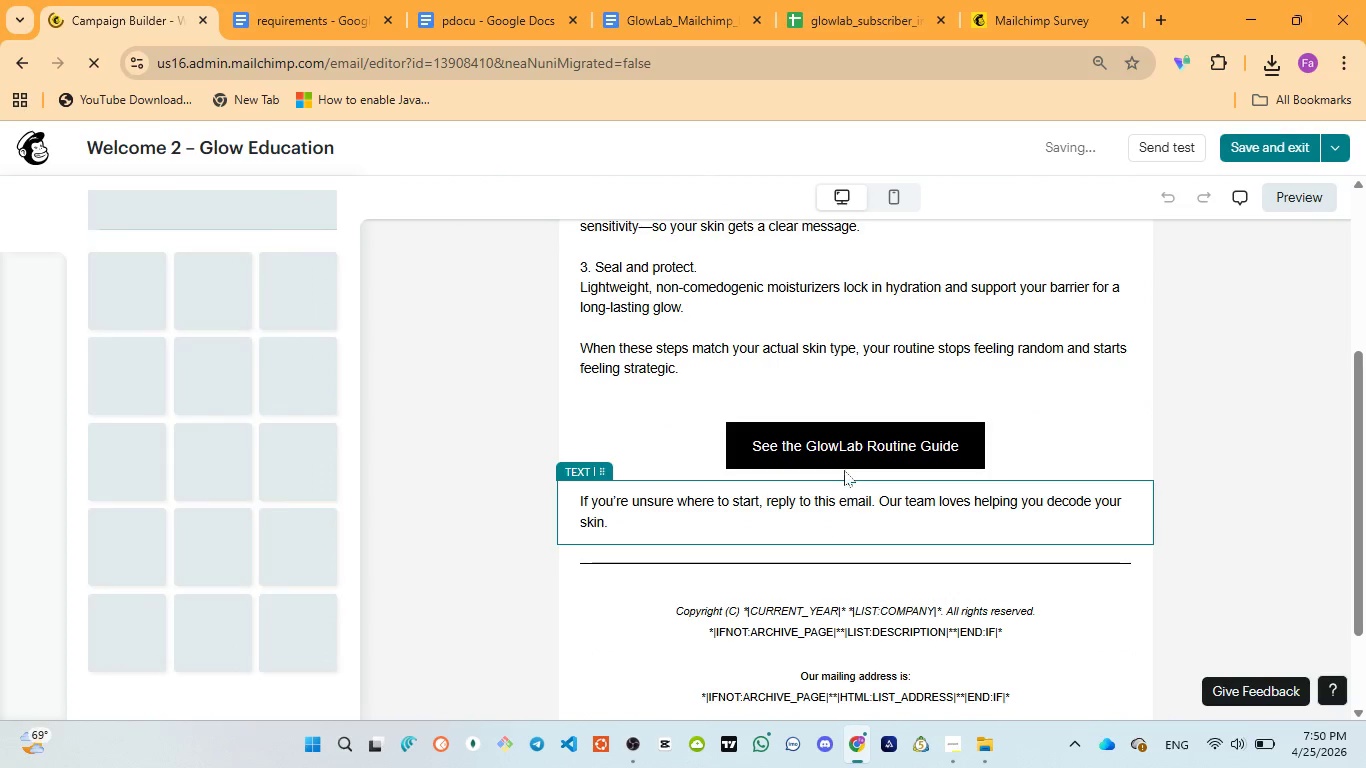 
mouse_move([838, 490])
 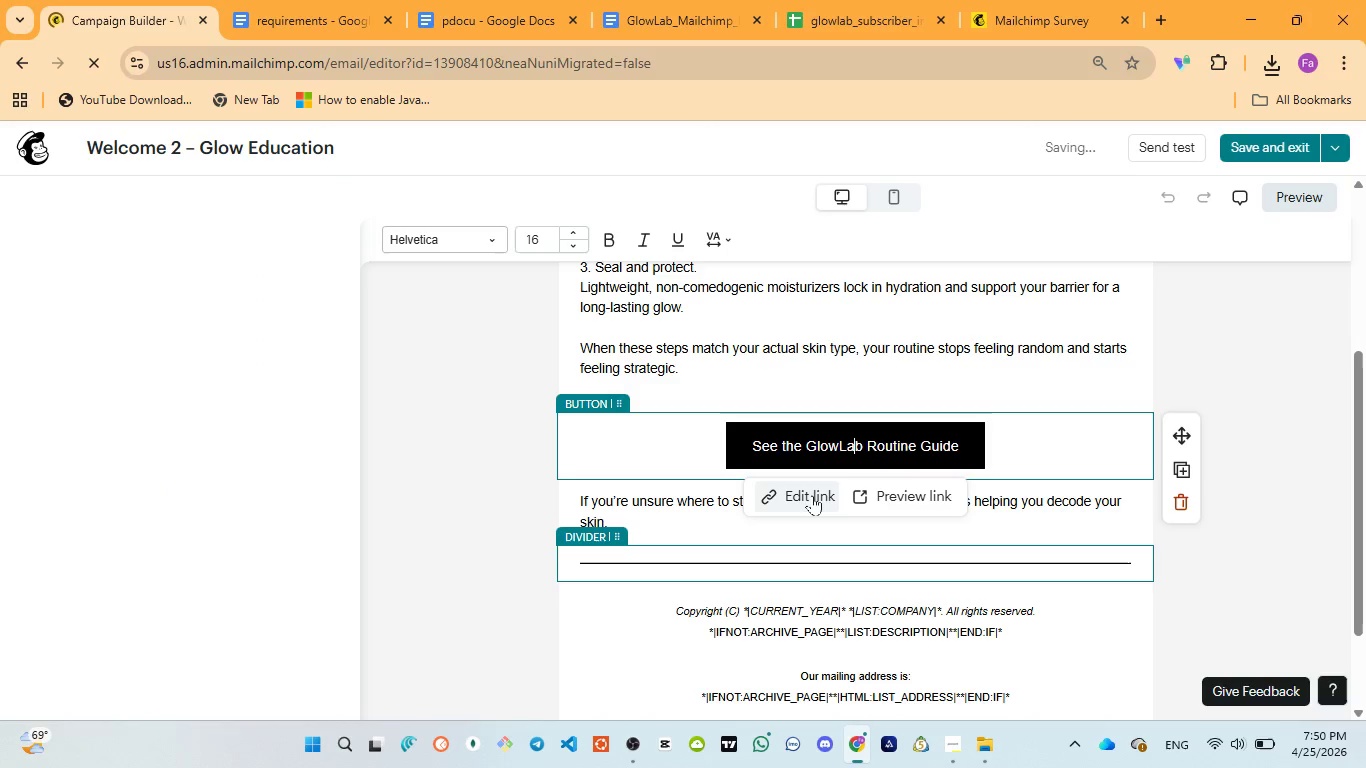 
left_click([812, 495])
 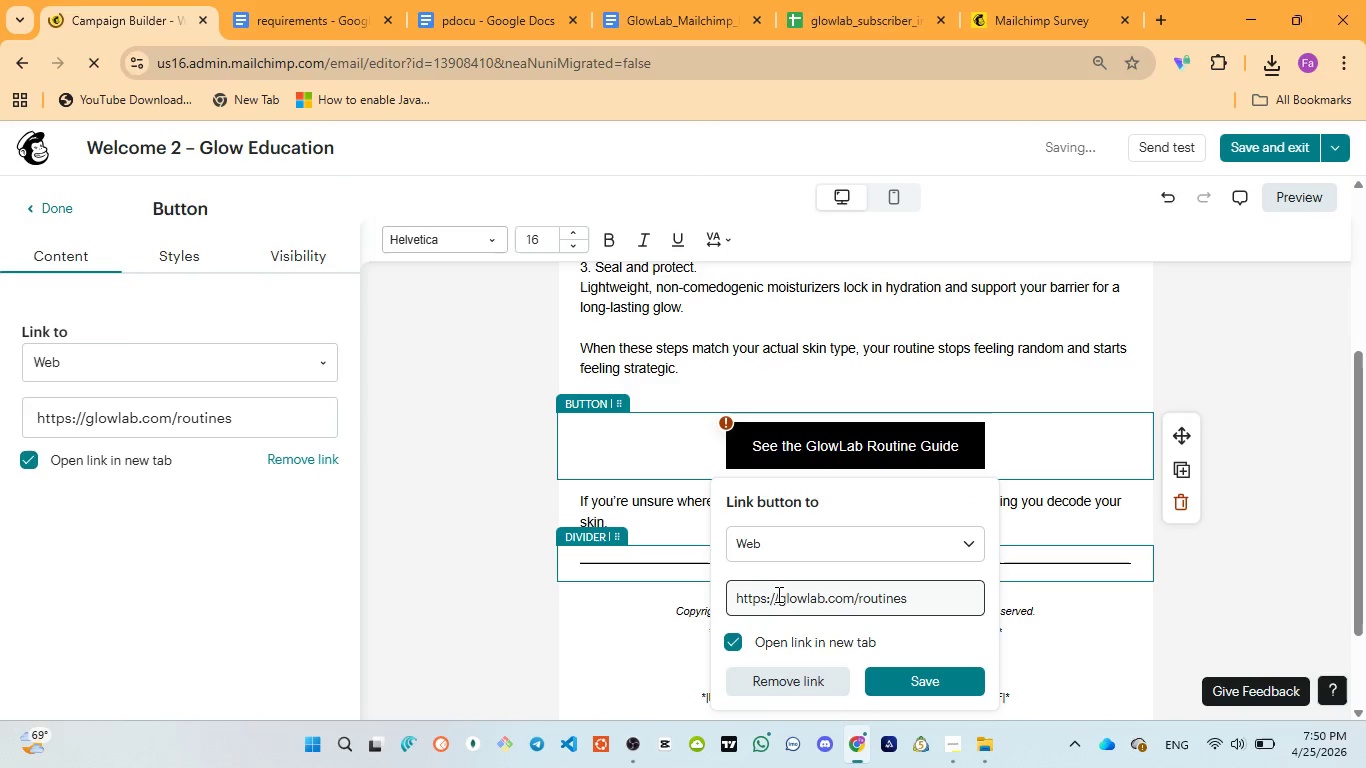 
left_click([779, 594])
 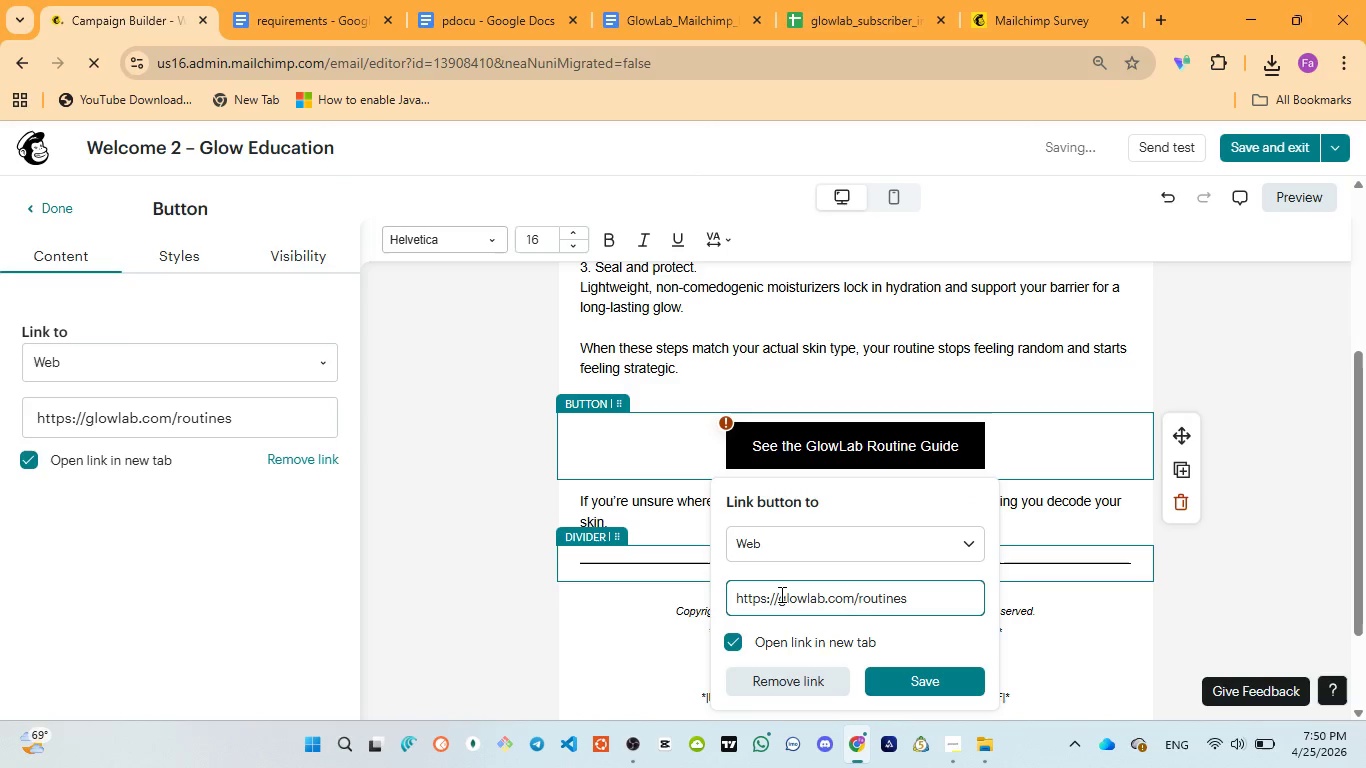 
key(Control+A)
 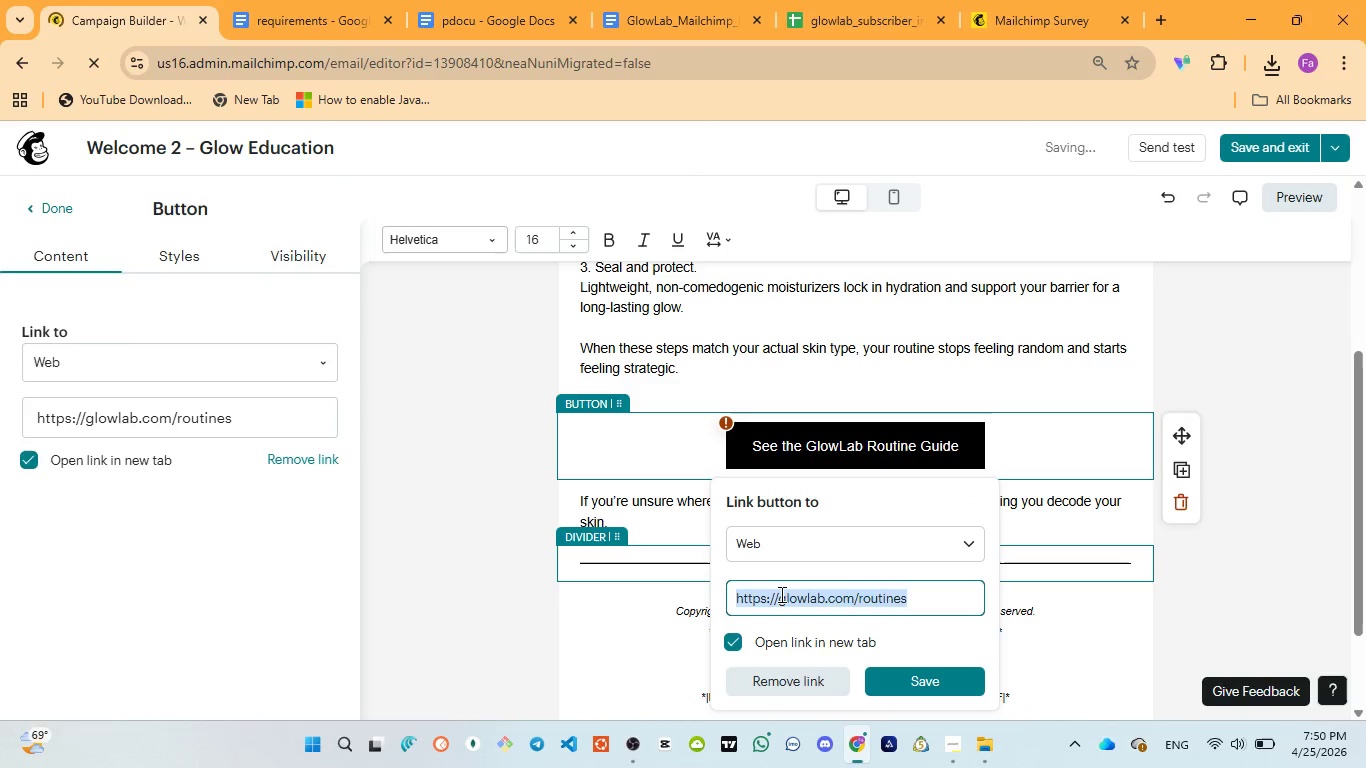 
type(htt-ps)
key(Backspace)
key(Backspace)
type(s://usetaskhub.netlify.app)
 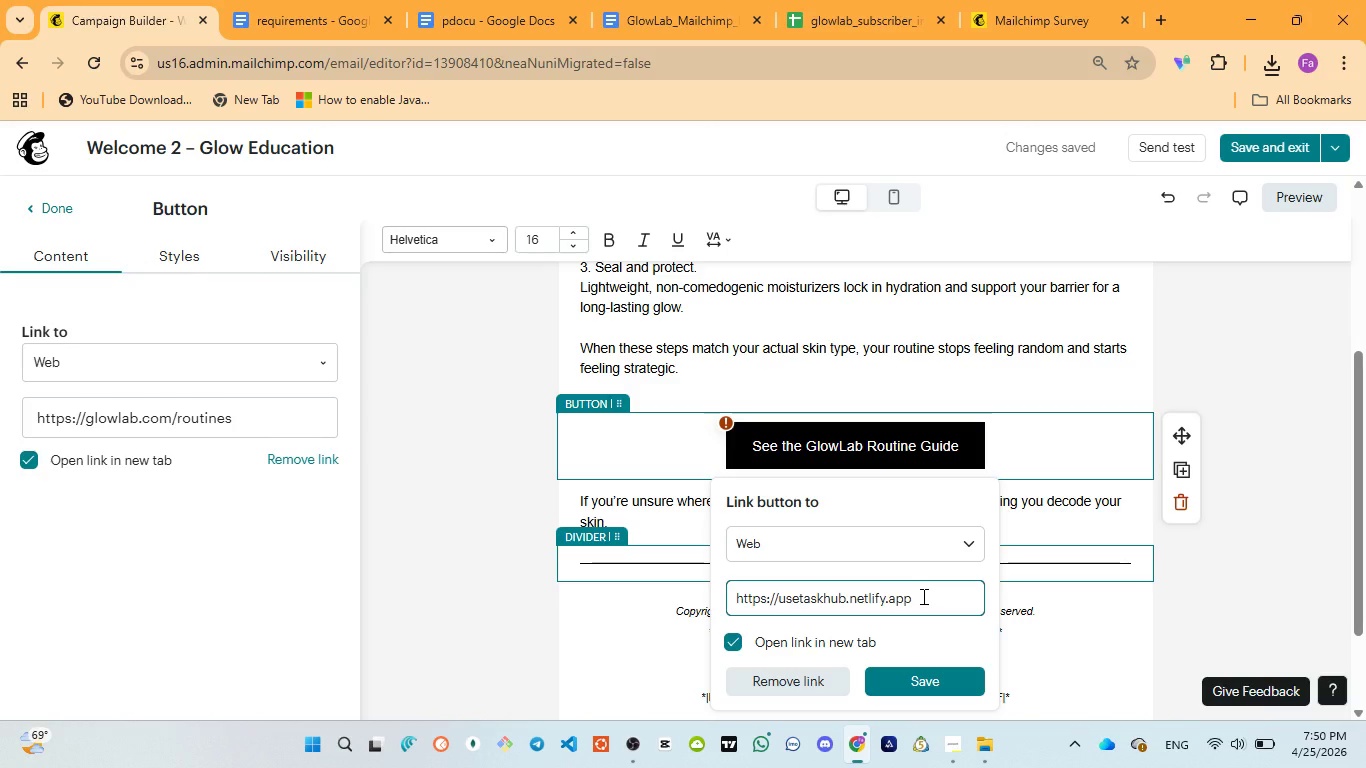 
wait(5.33)
 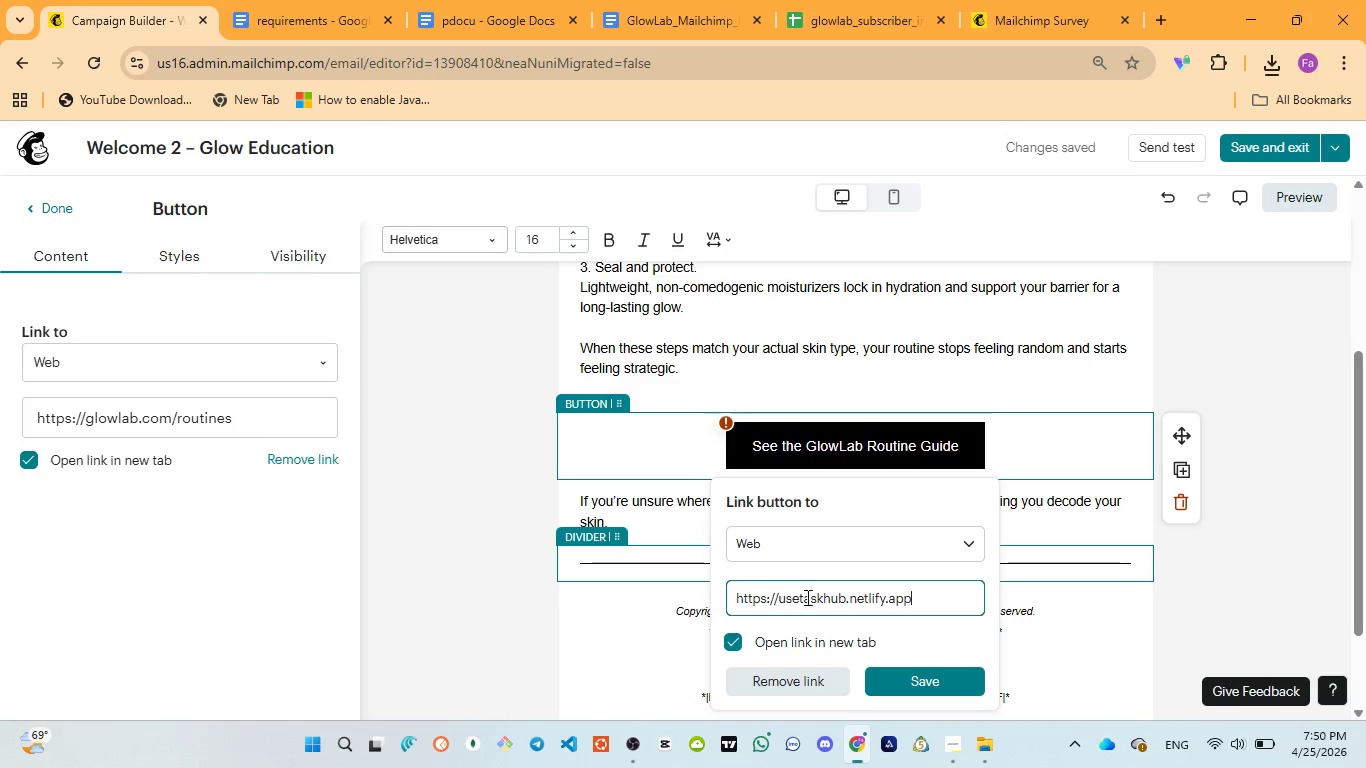 
key(Control+A)
 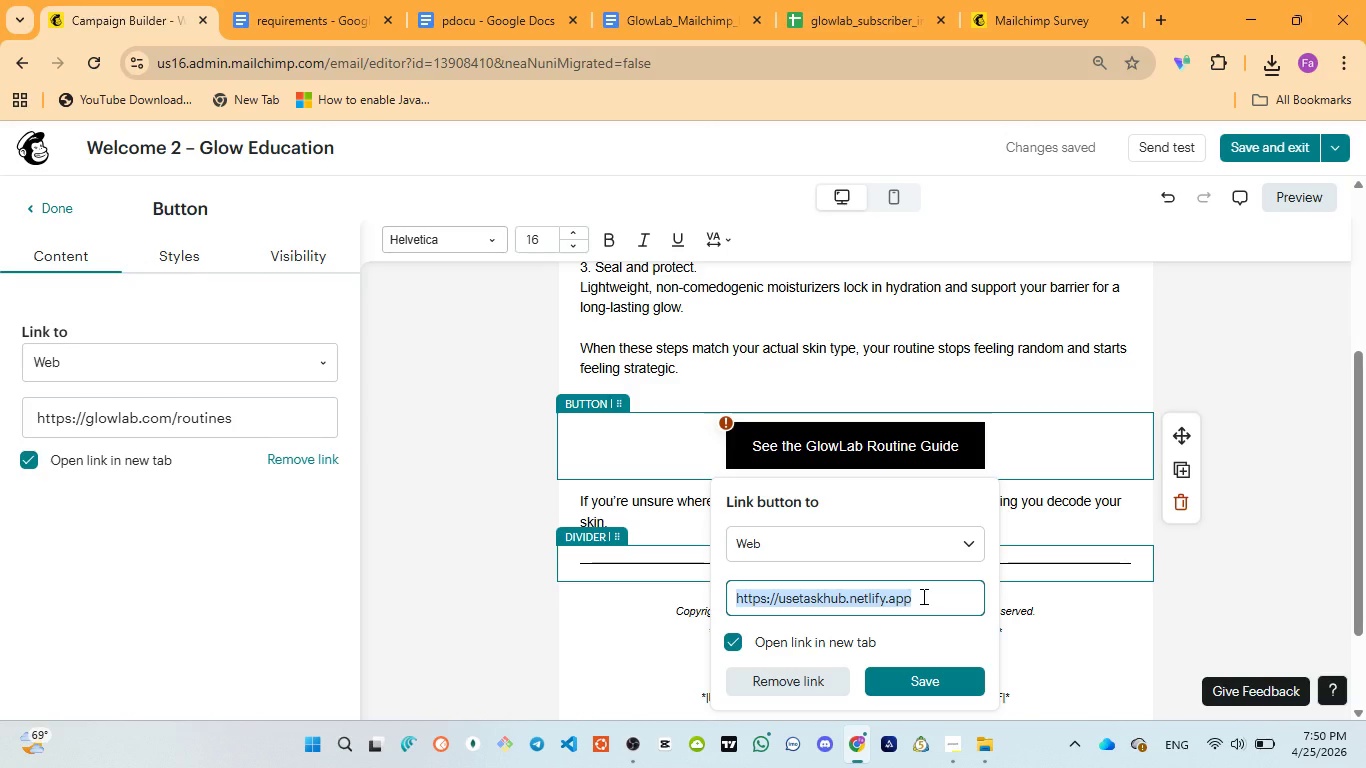 
key(Control+C)
 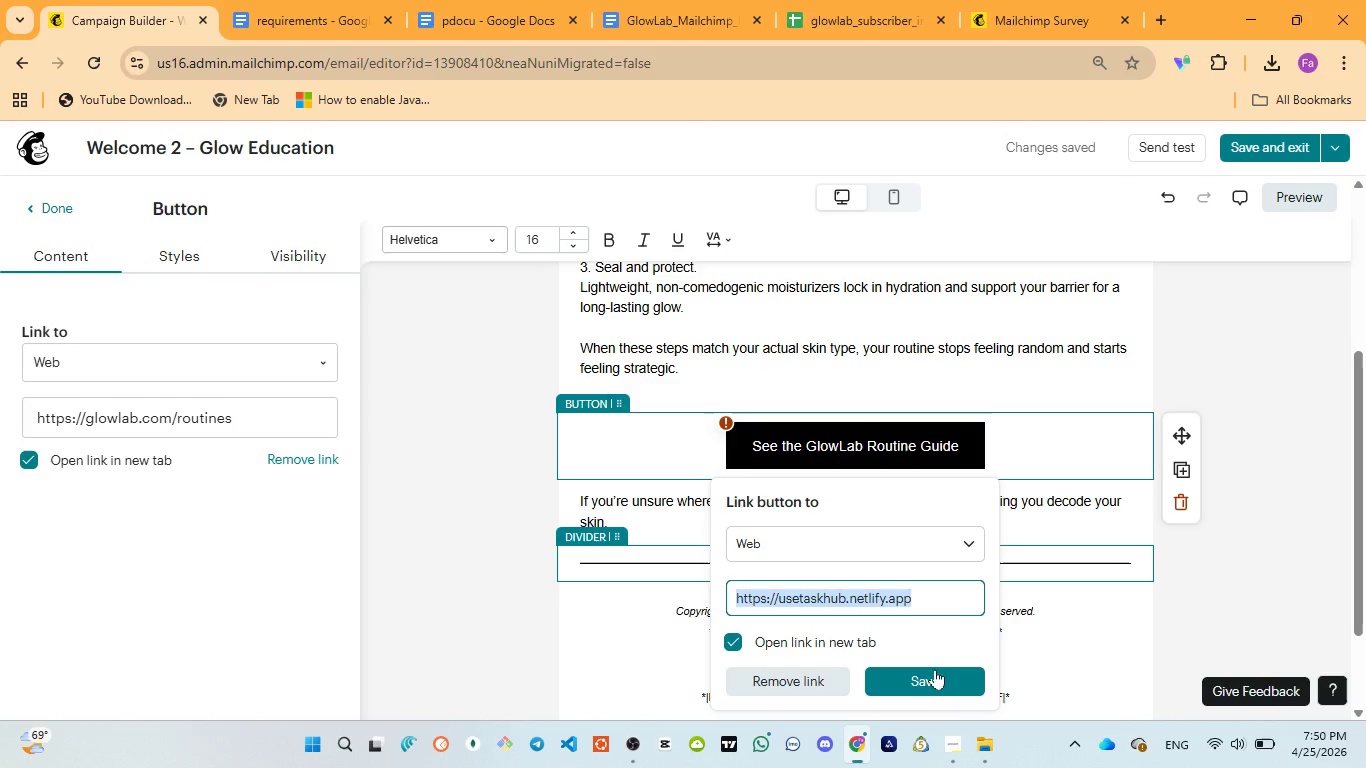 
left_click([935, 675])
 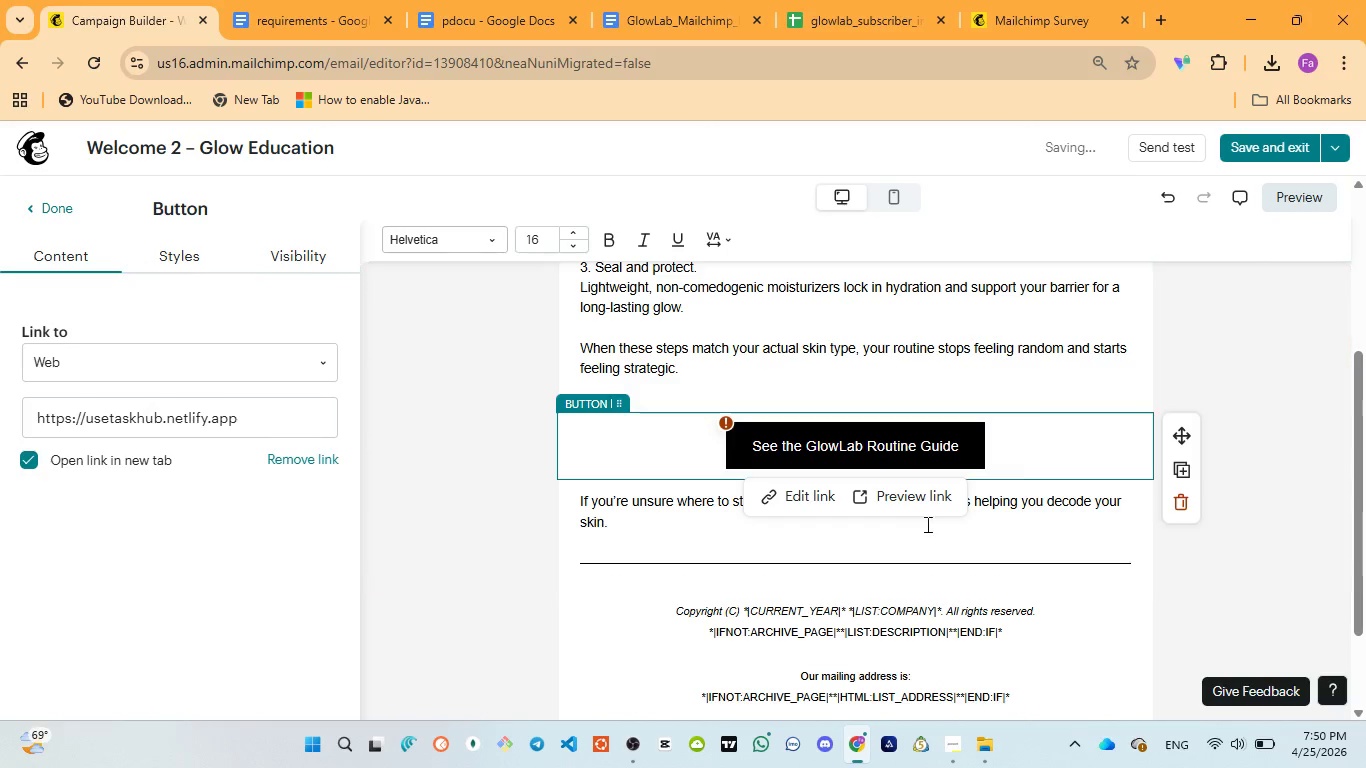 
left_click([795, 495])
 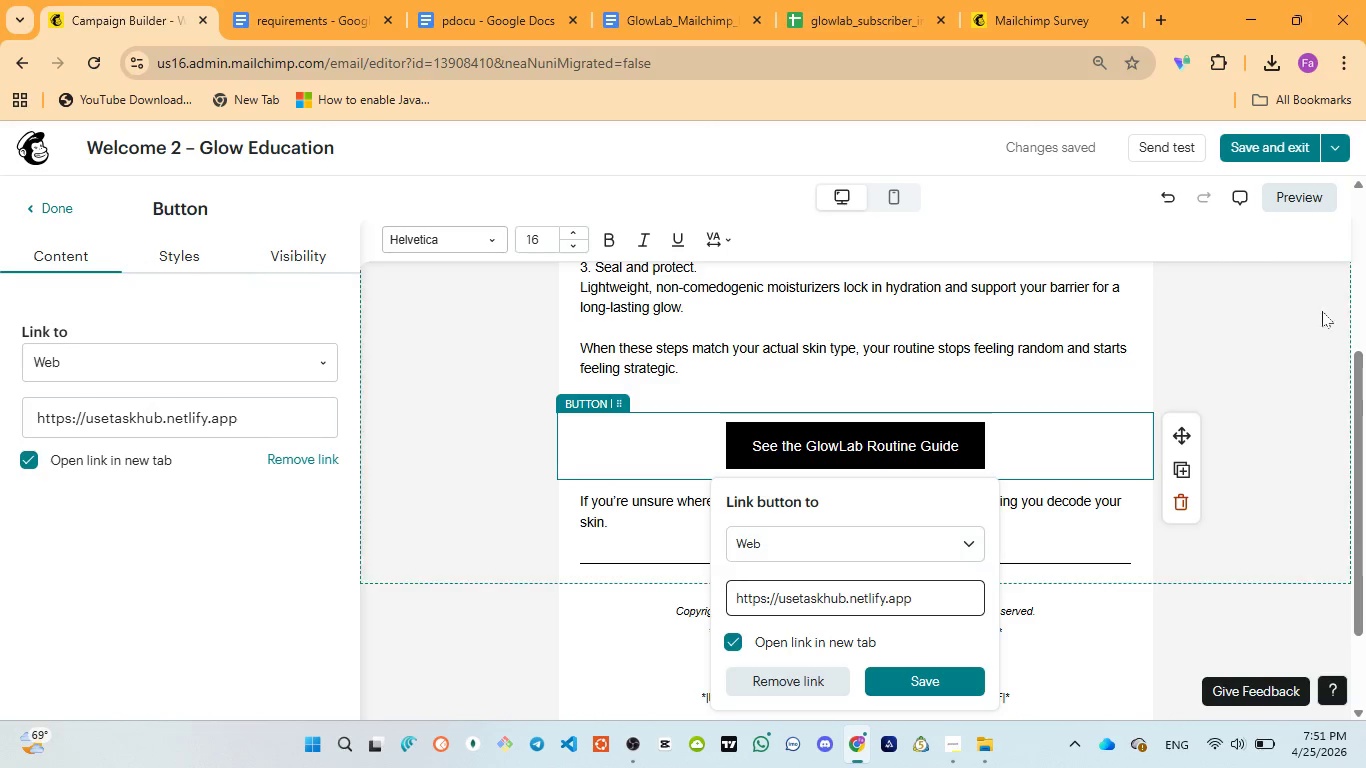 
left_click([1295, 201])
 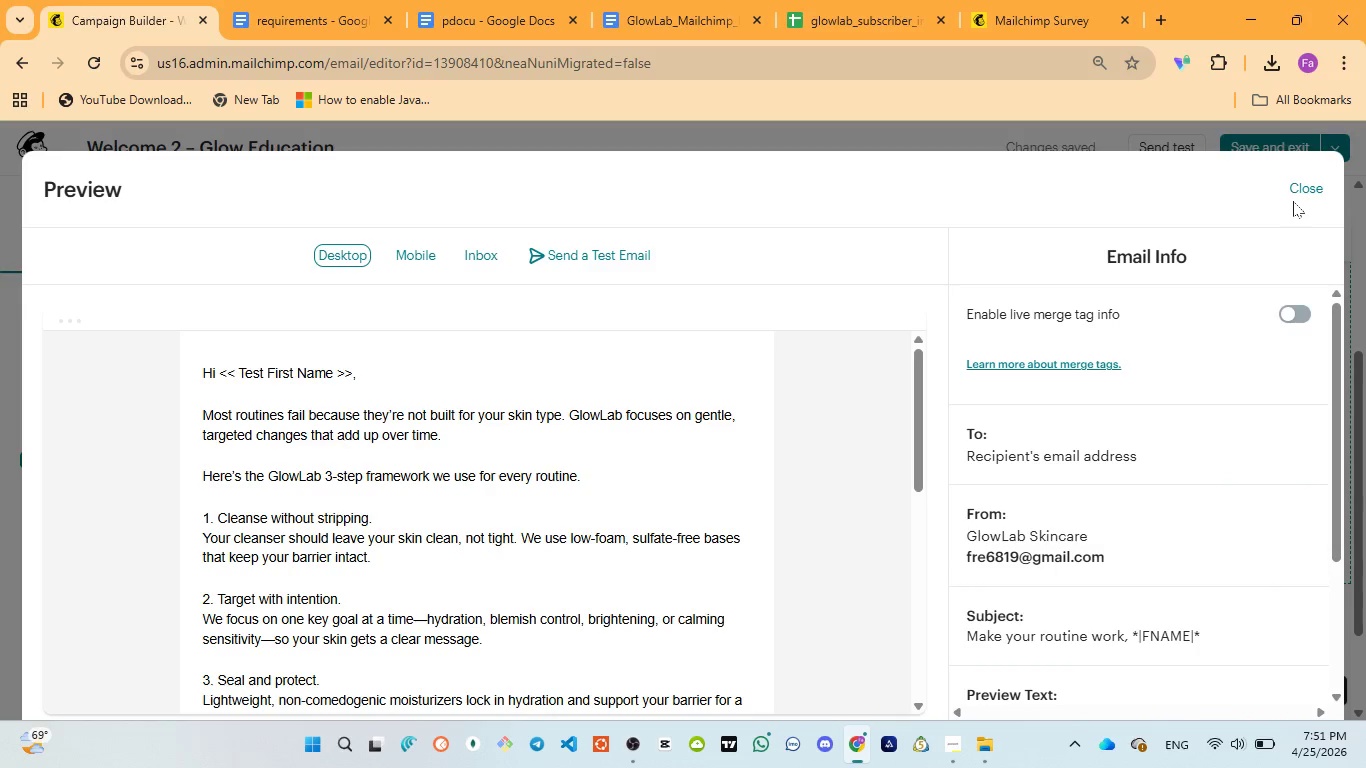 
scroll: coordinate [516, 520], scroll_direction: down, amount: 4.0
 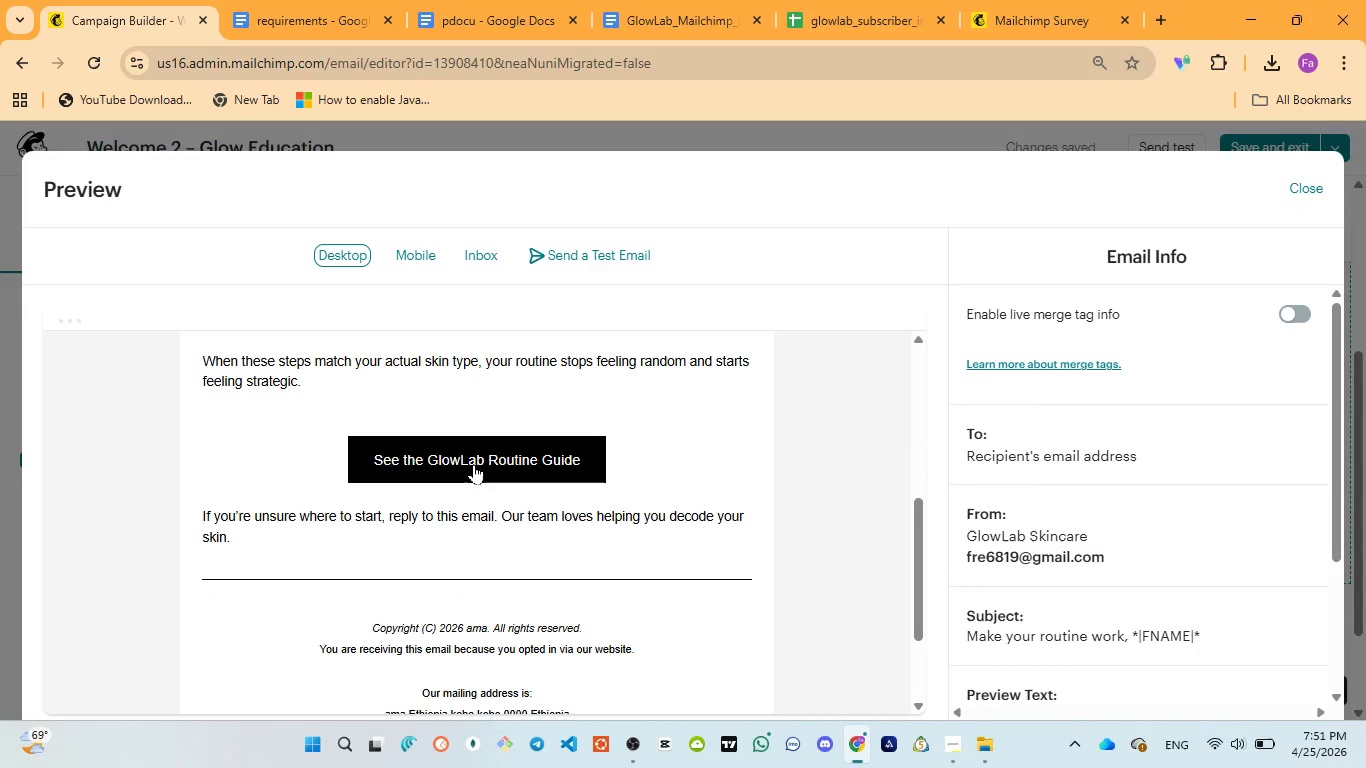 
left_click([479, 456])
 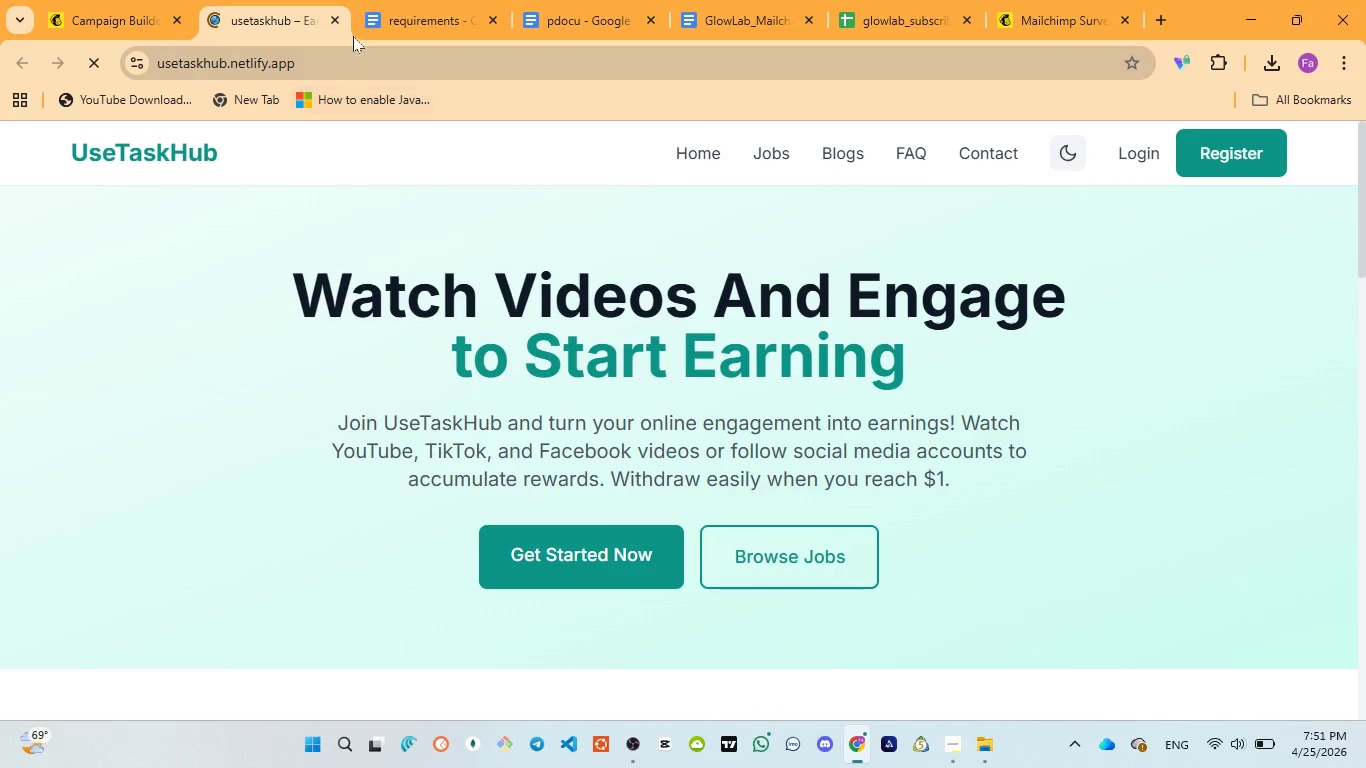 
left_click([333, 16])
 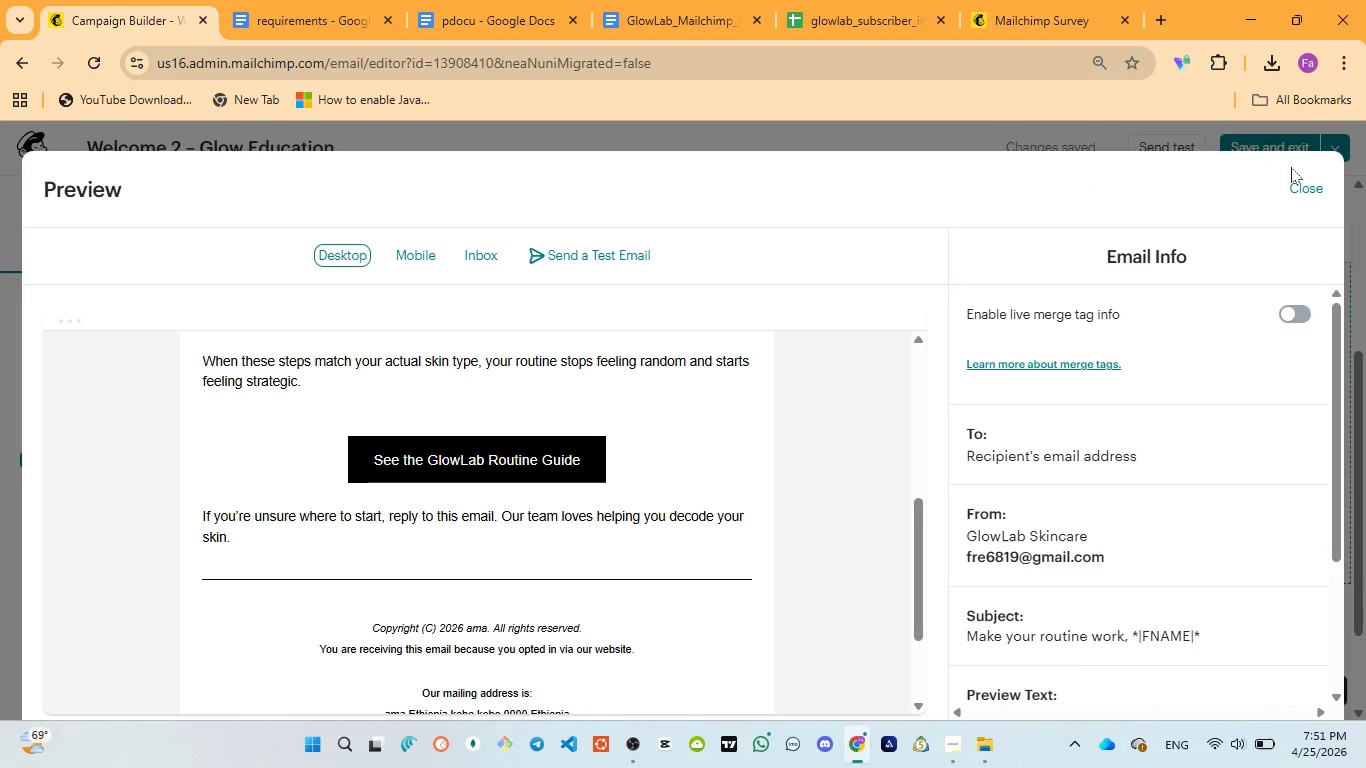 
left_click([1296, 181])
 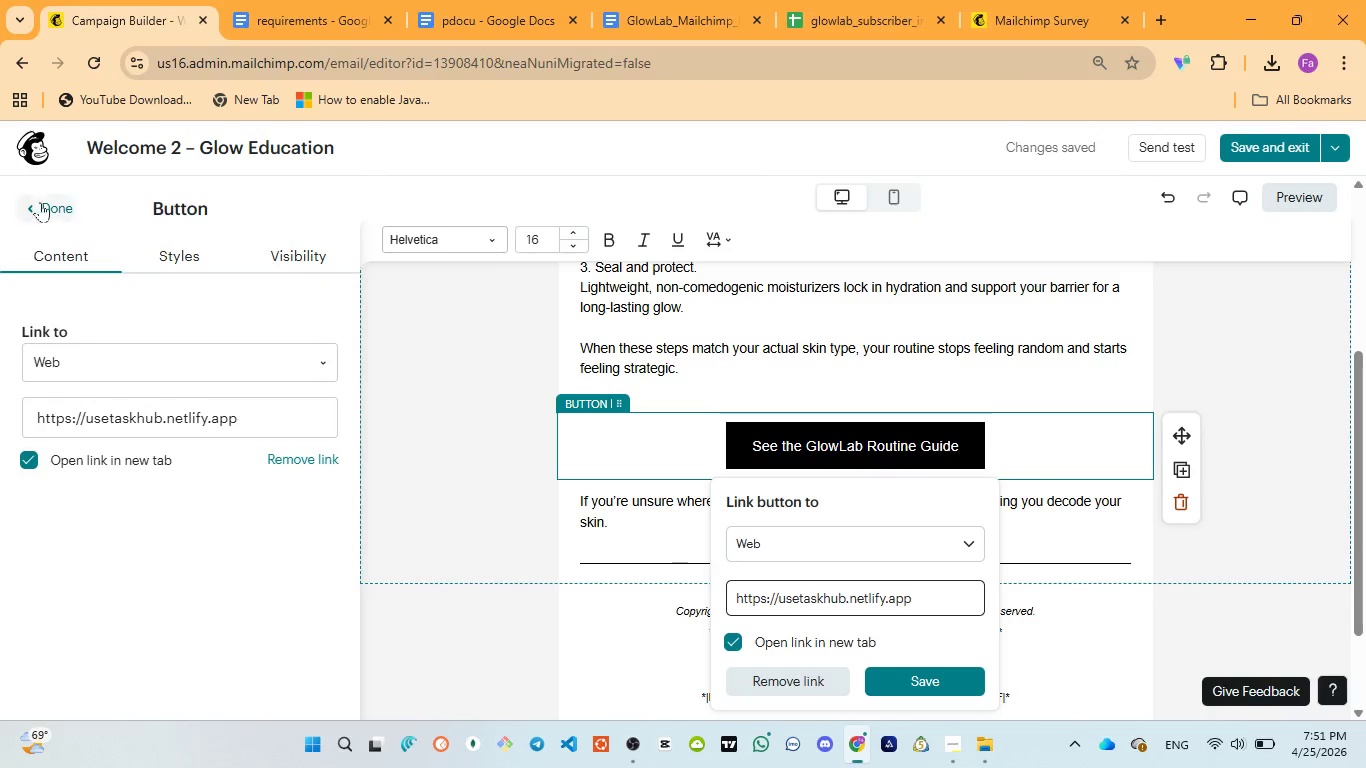 
left_click([33, 199])
 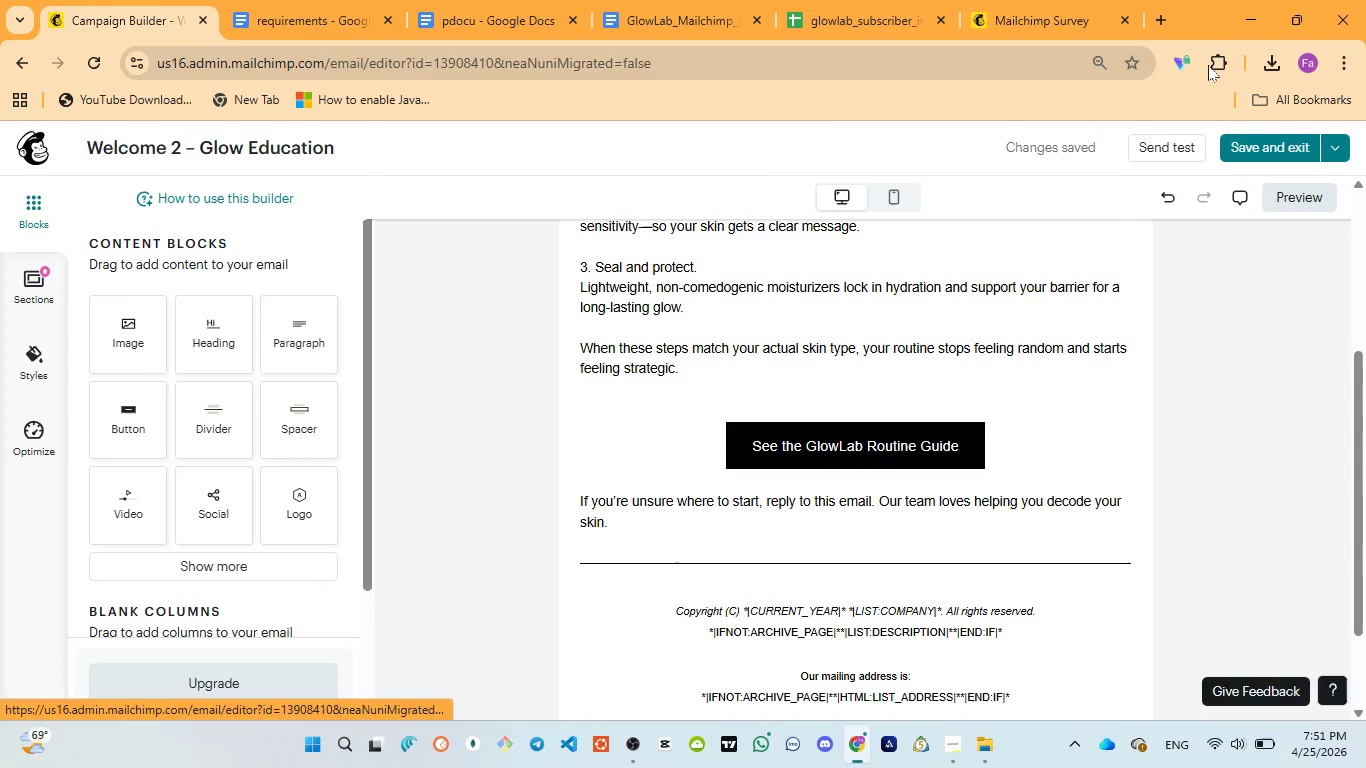 
left_click([1256, 140])
 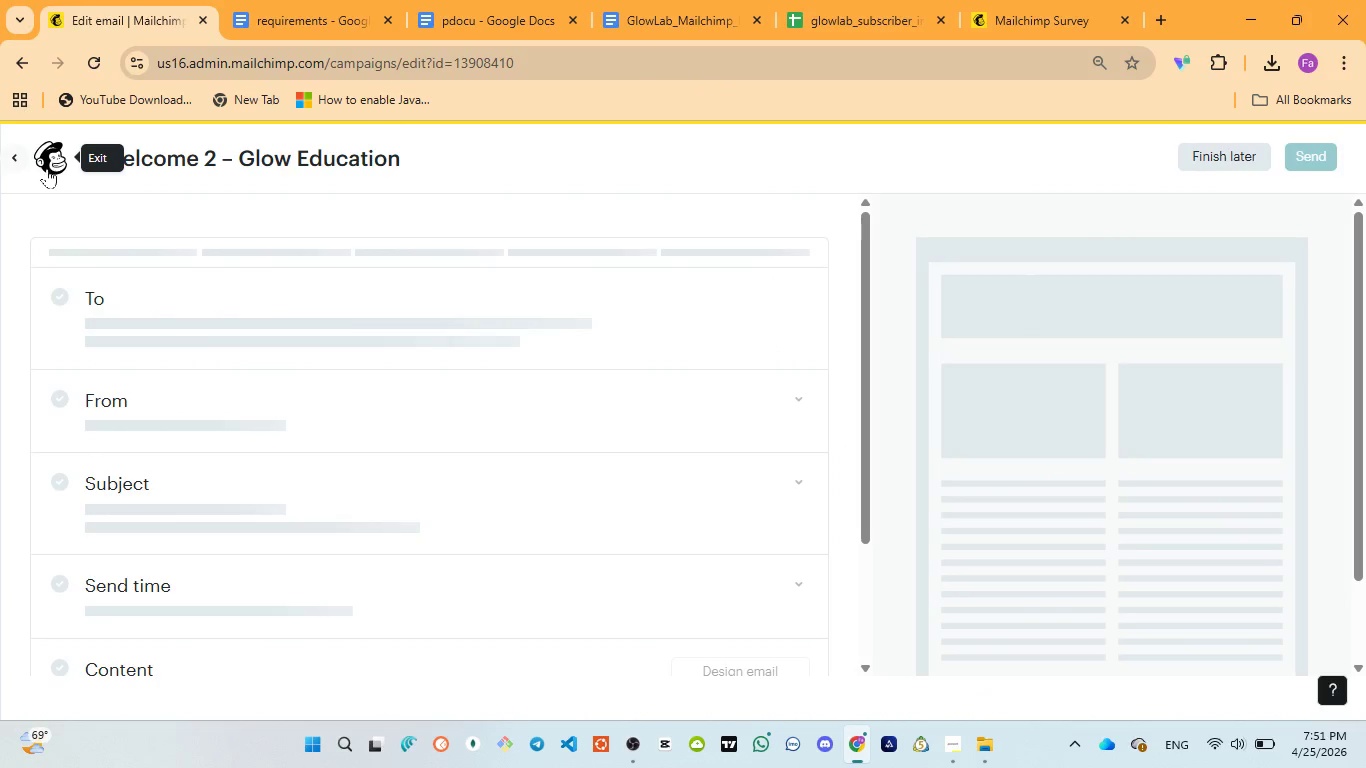 
left_click([14, 163])
 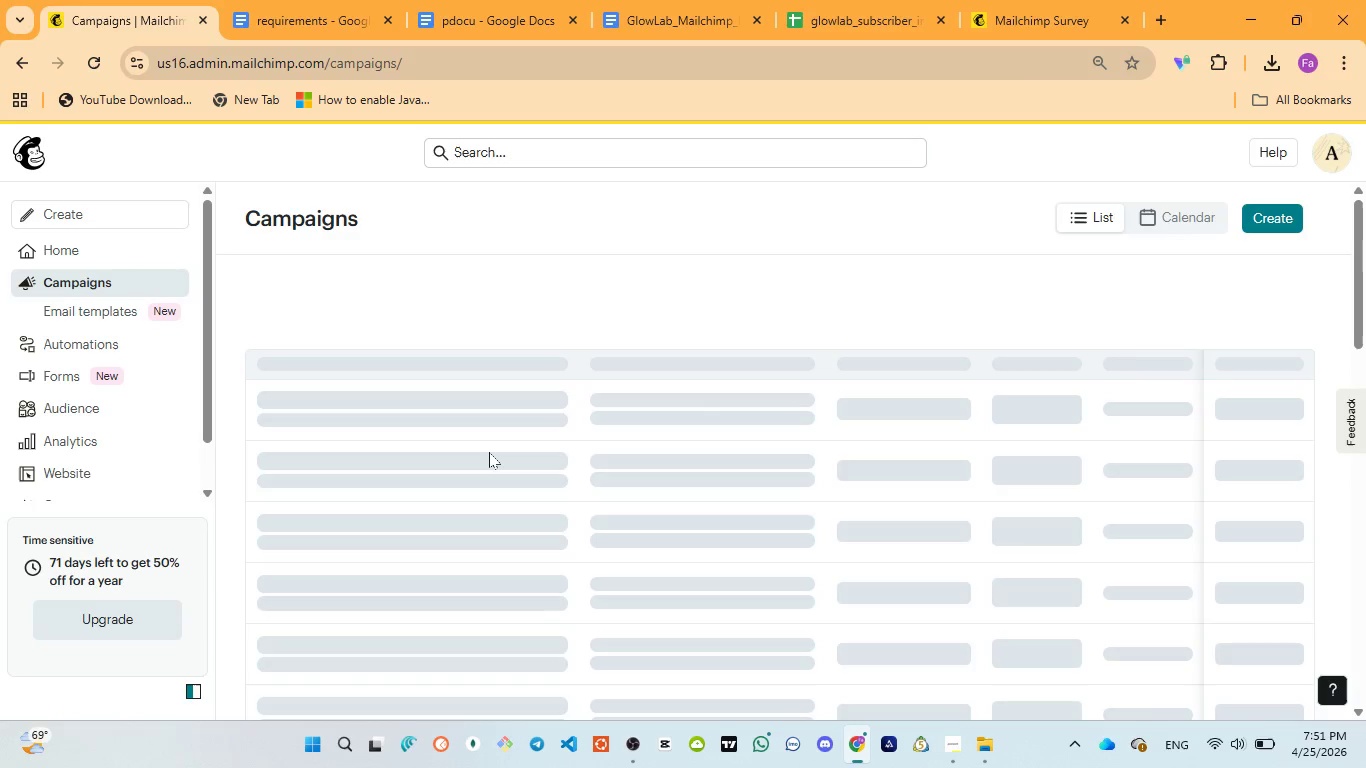 
wait(11.66)
 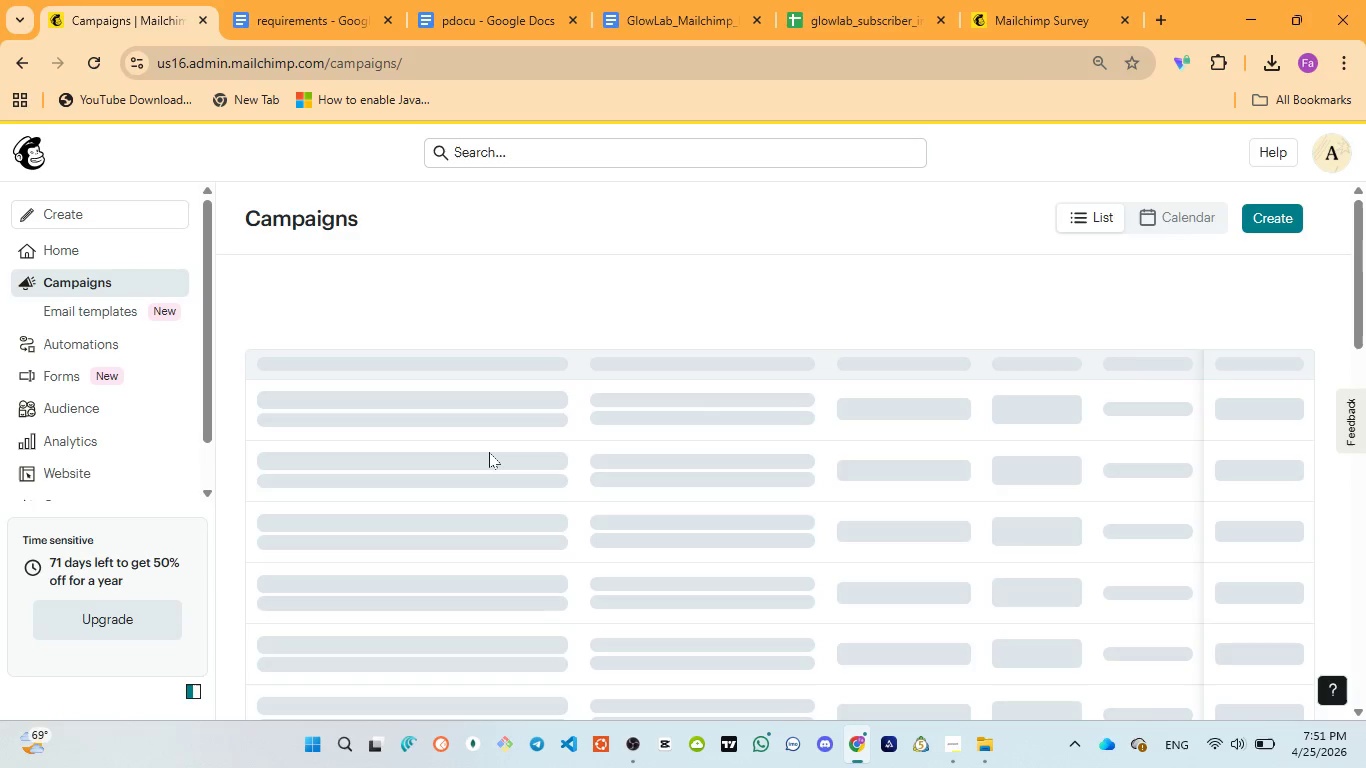 
scroll: coordinate [397, 573], scroll_direction: down, amount: 2.0
 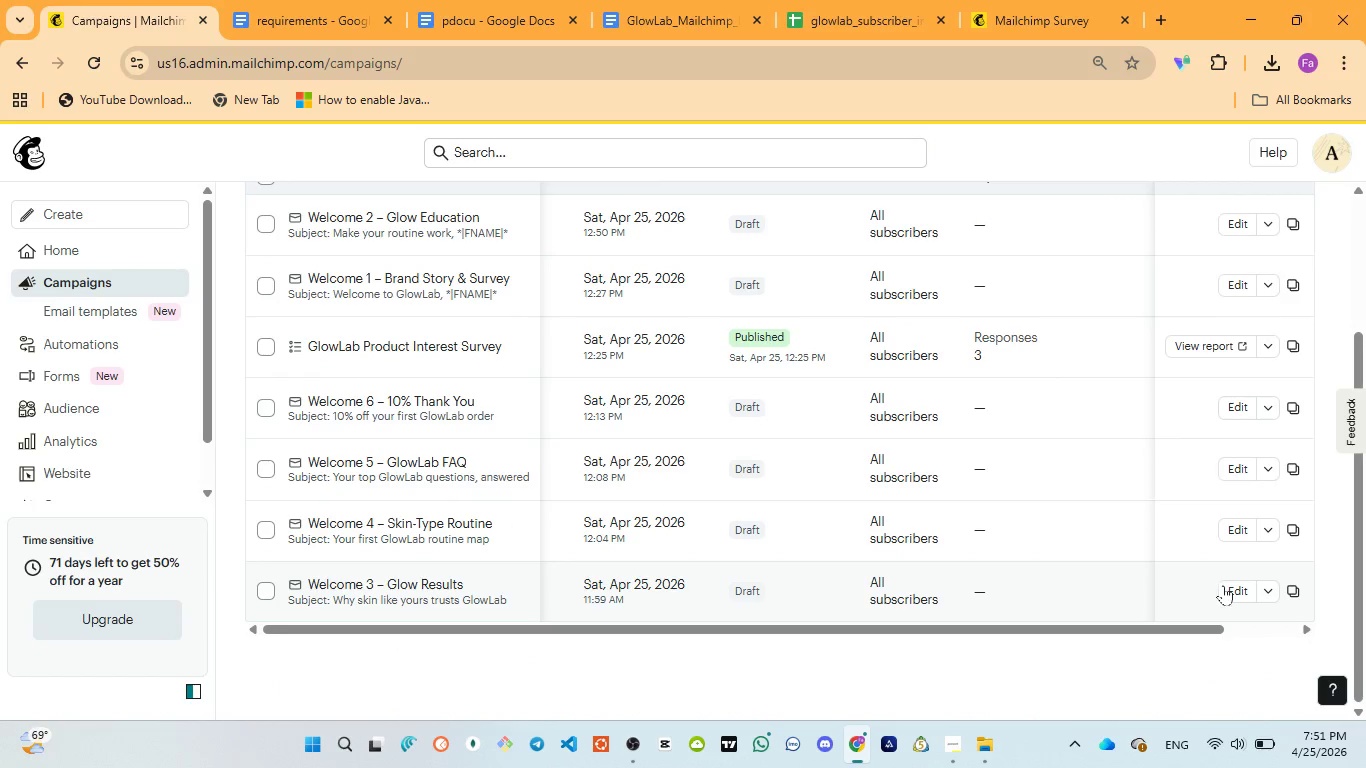 
left_click([1231, 587])
 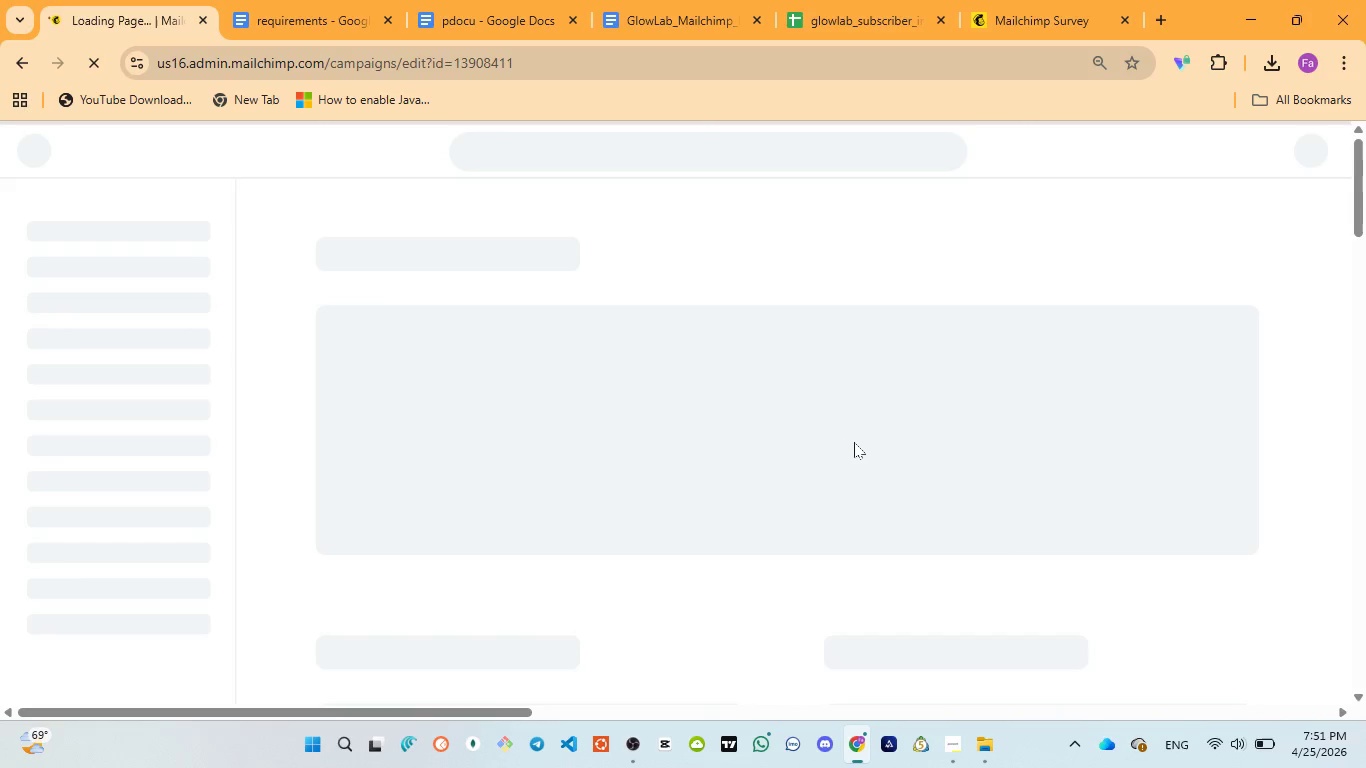 
wait(5.45)
 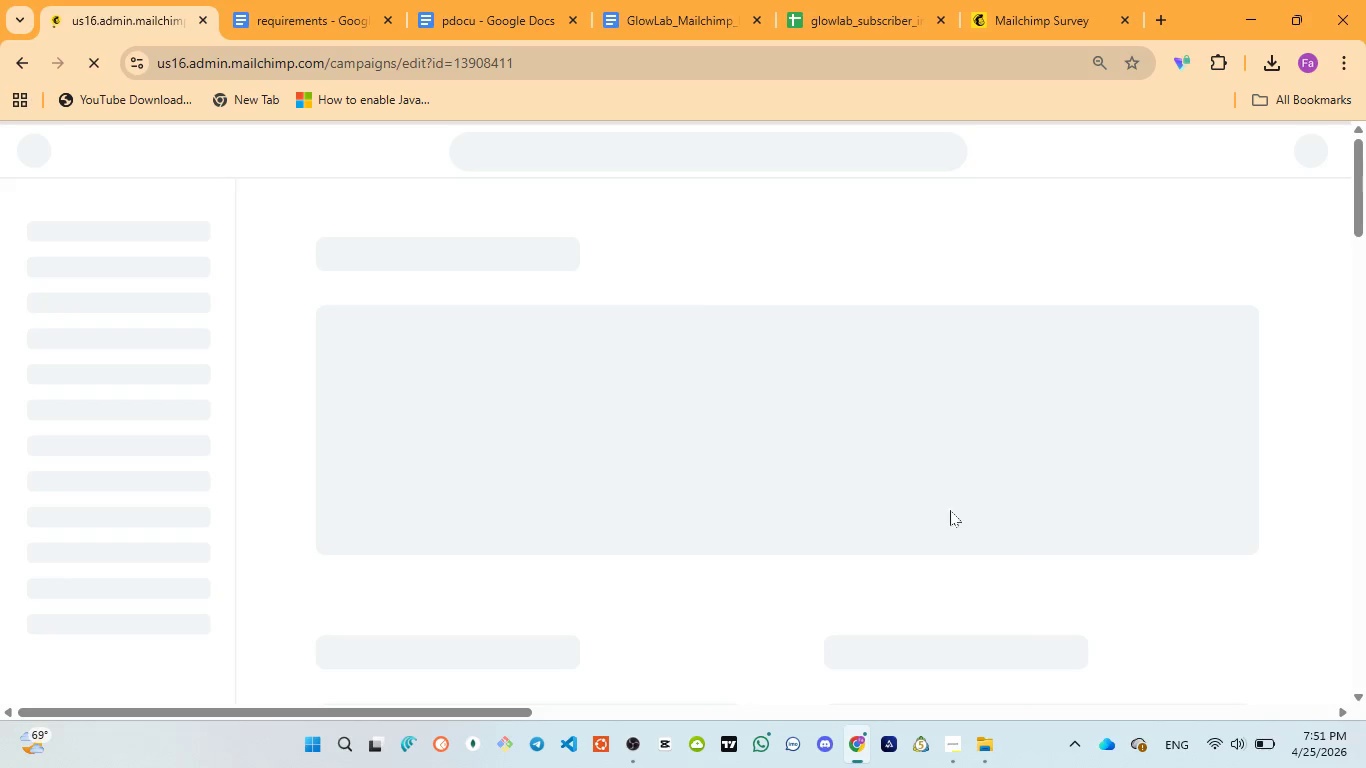 
scroll: coordinate [760, 488], scroll_direction: down, amount: 6.0
 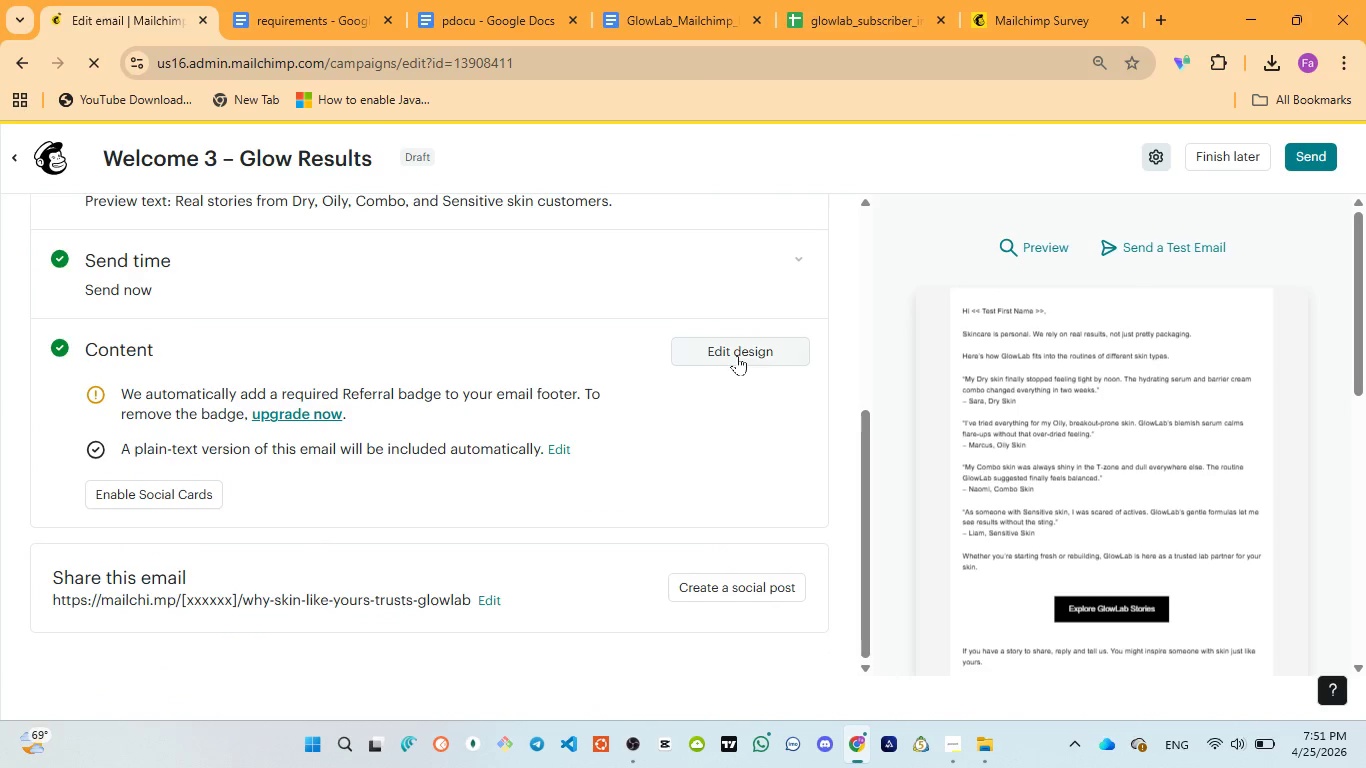 
left_click([737, 355])
 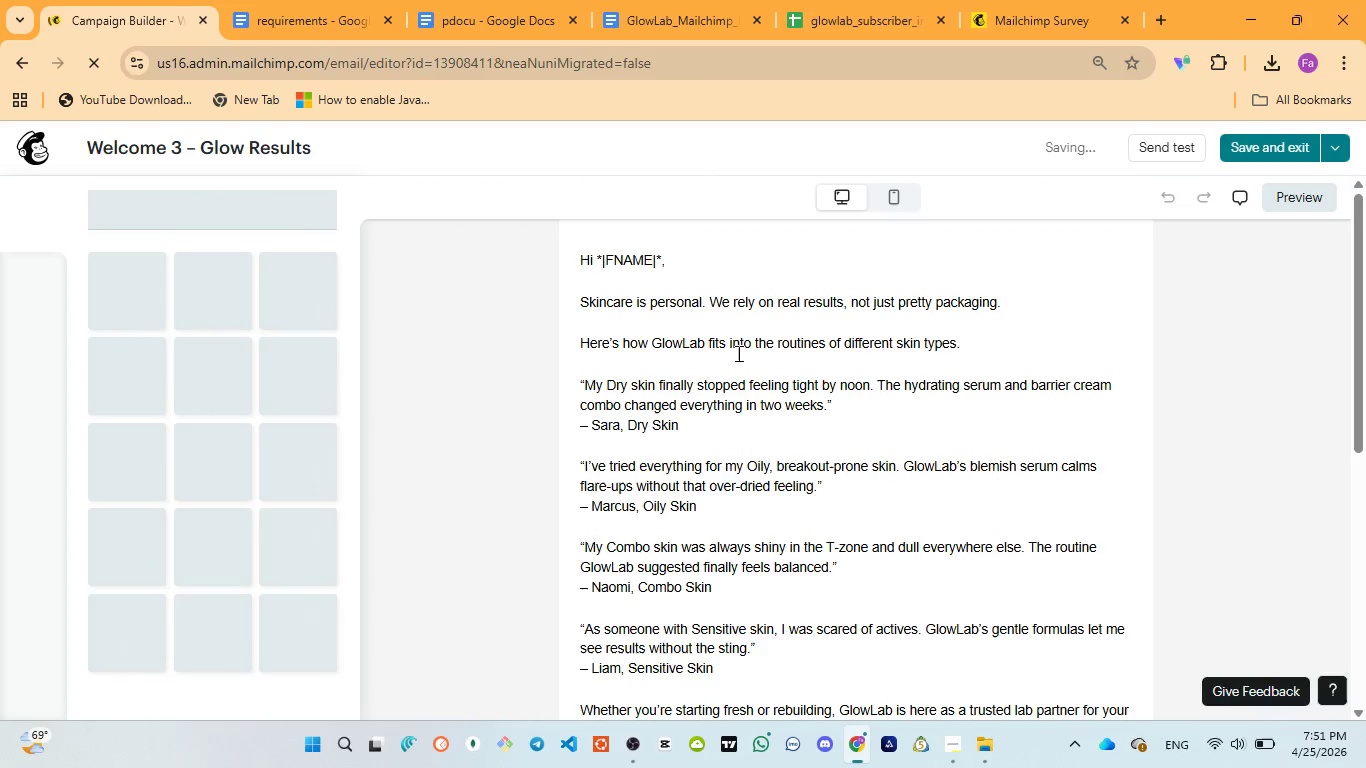 
scroll: coordinate [1028, 491], scroll_direction: down, amount: 4.0
 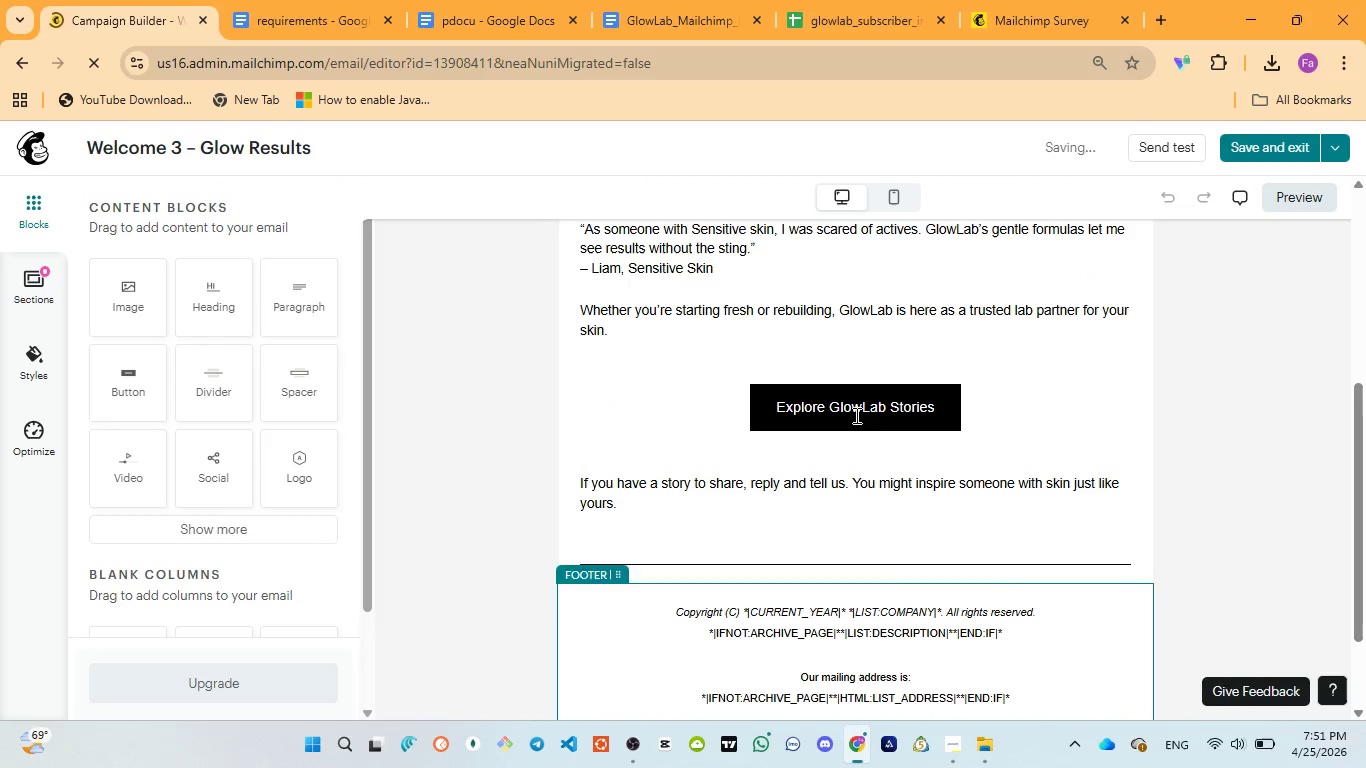 
left_click([854, 413])
 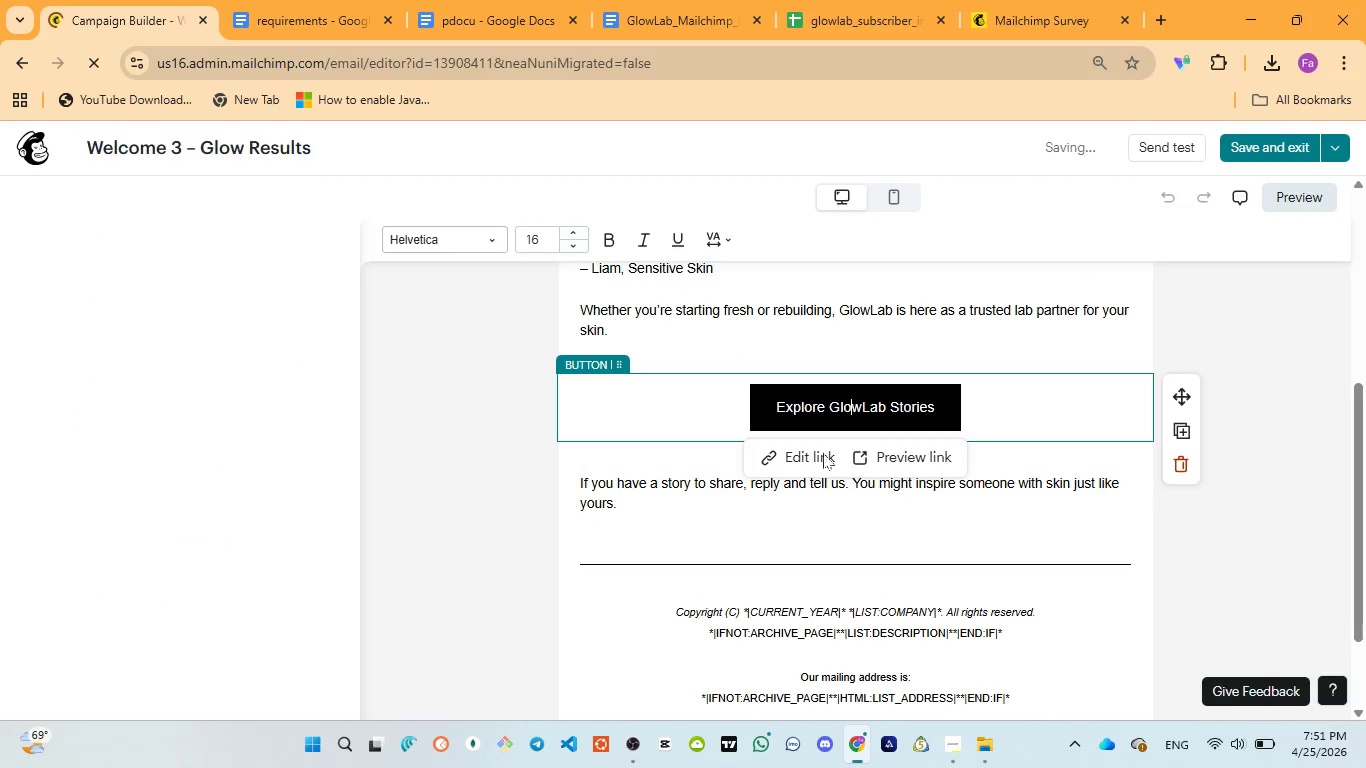 
left_click([813, 455])
 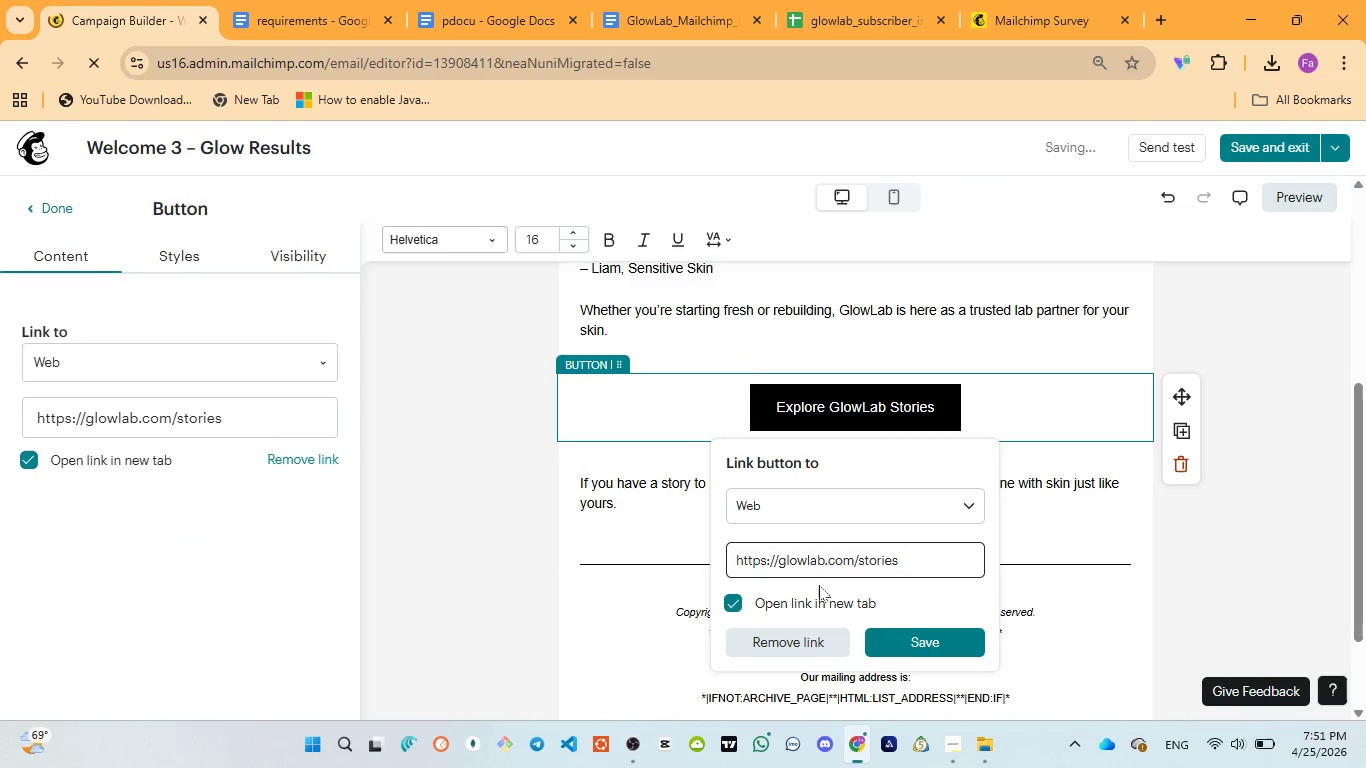 
left_click([837, 556])
 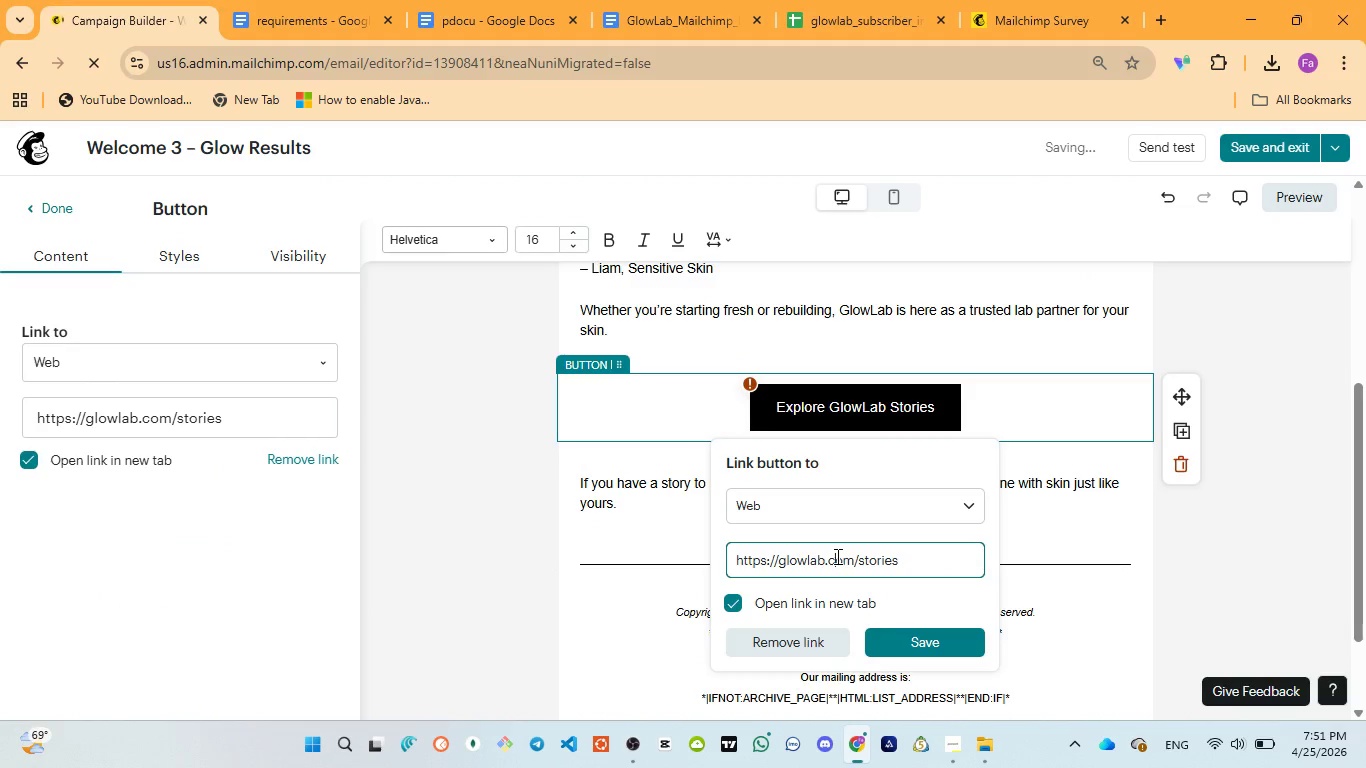 
key(Control+A)
 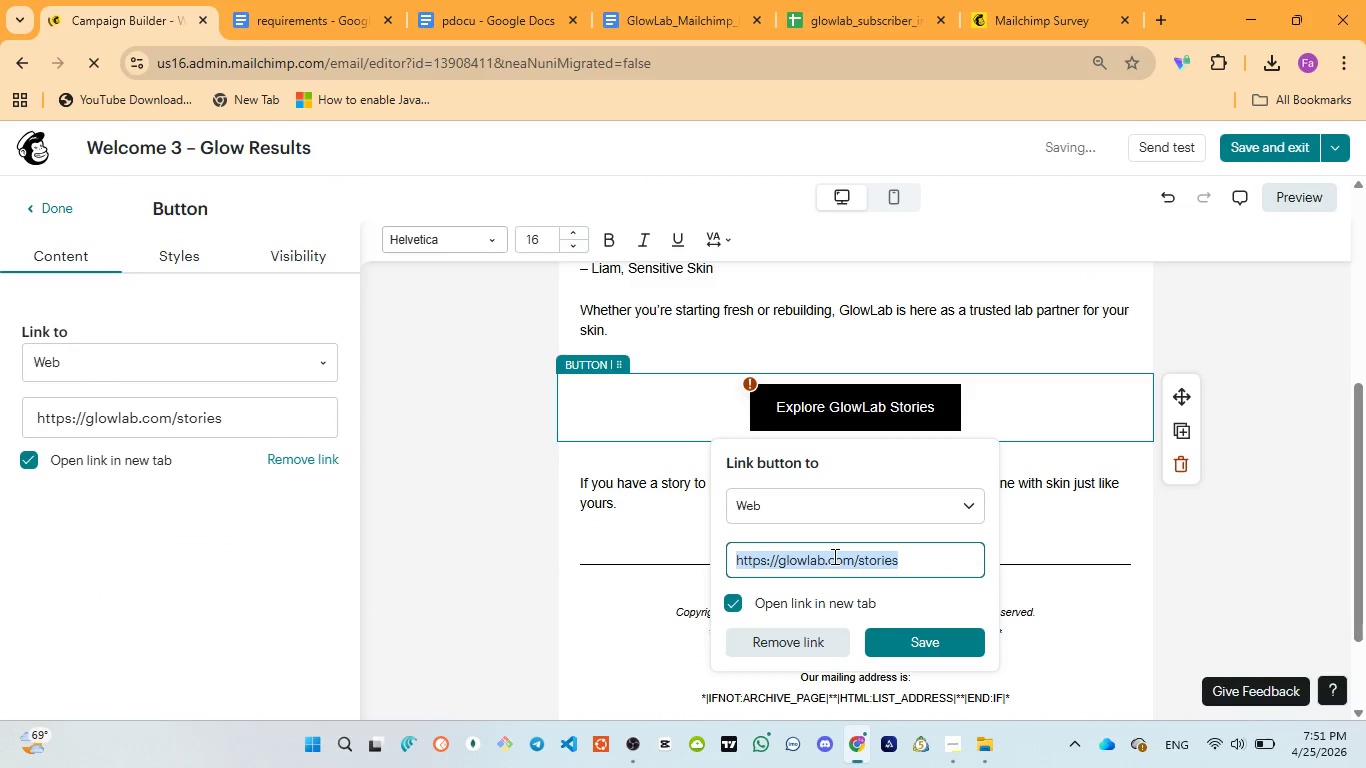 
key(Control+V)
 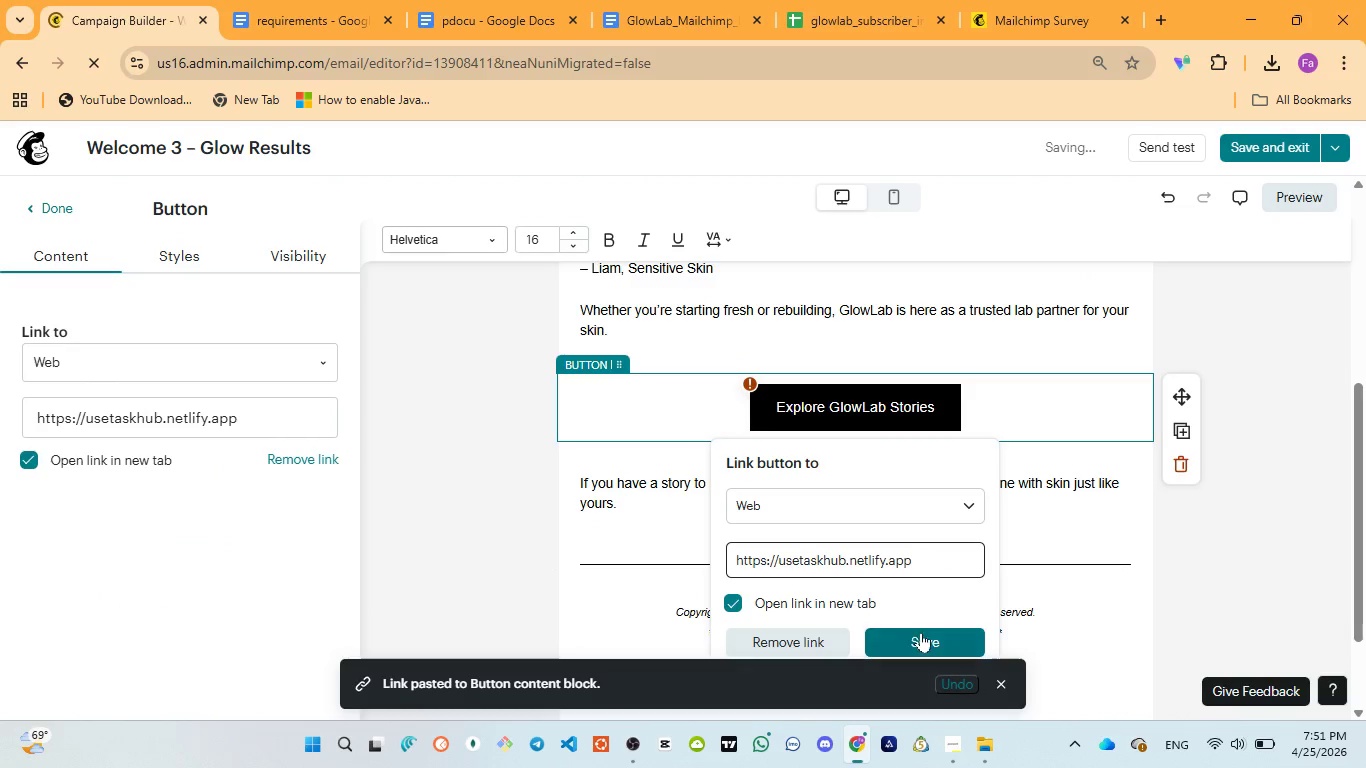 
left_click([925, 633])
 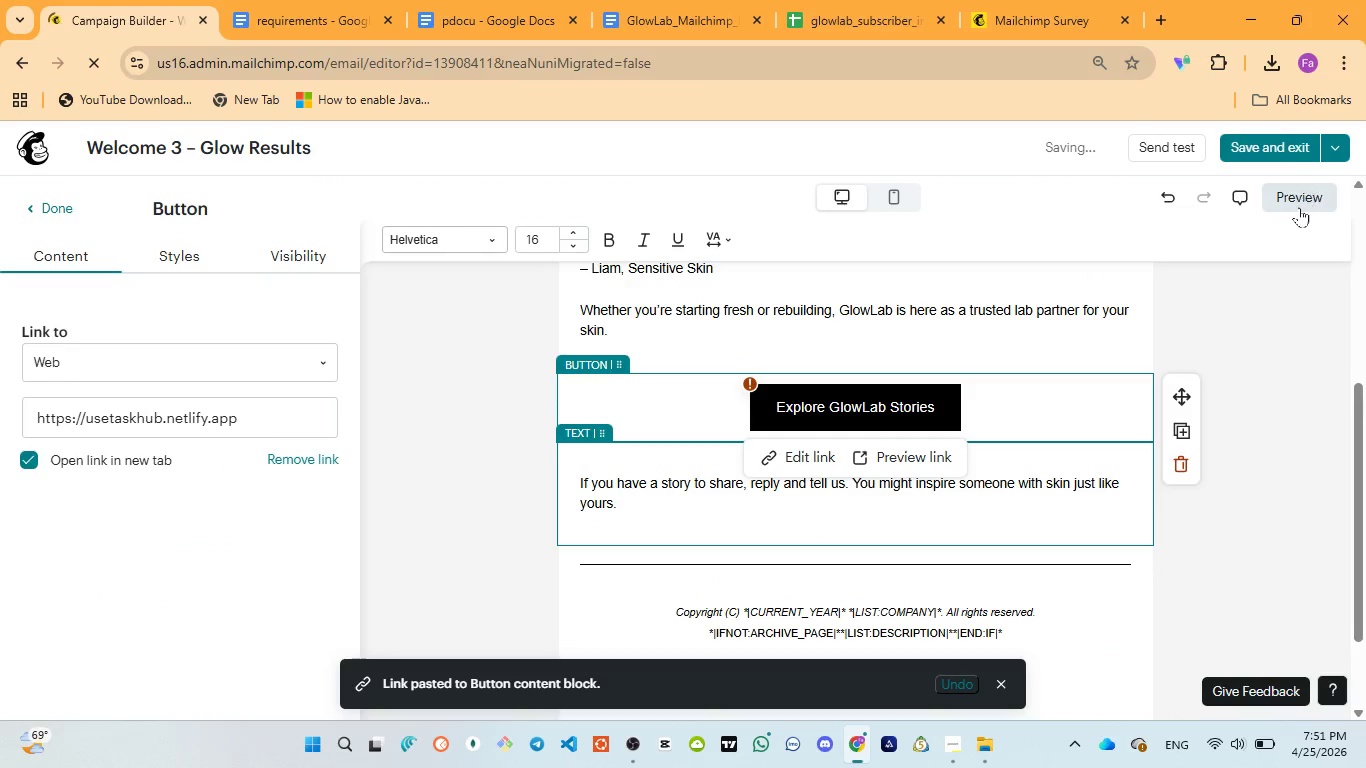 
left_click([1299, 198])
 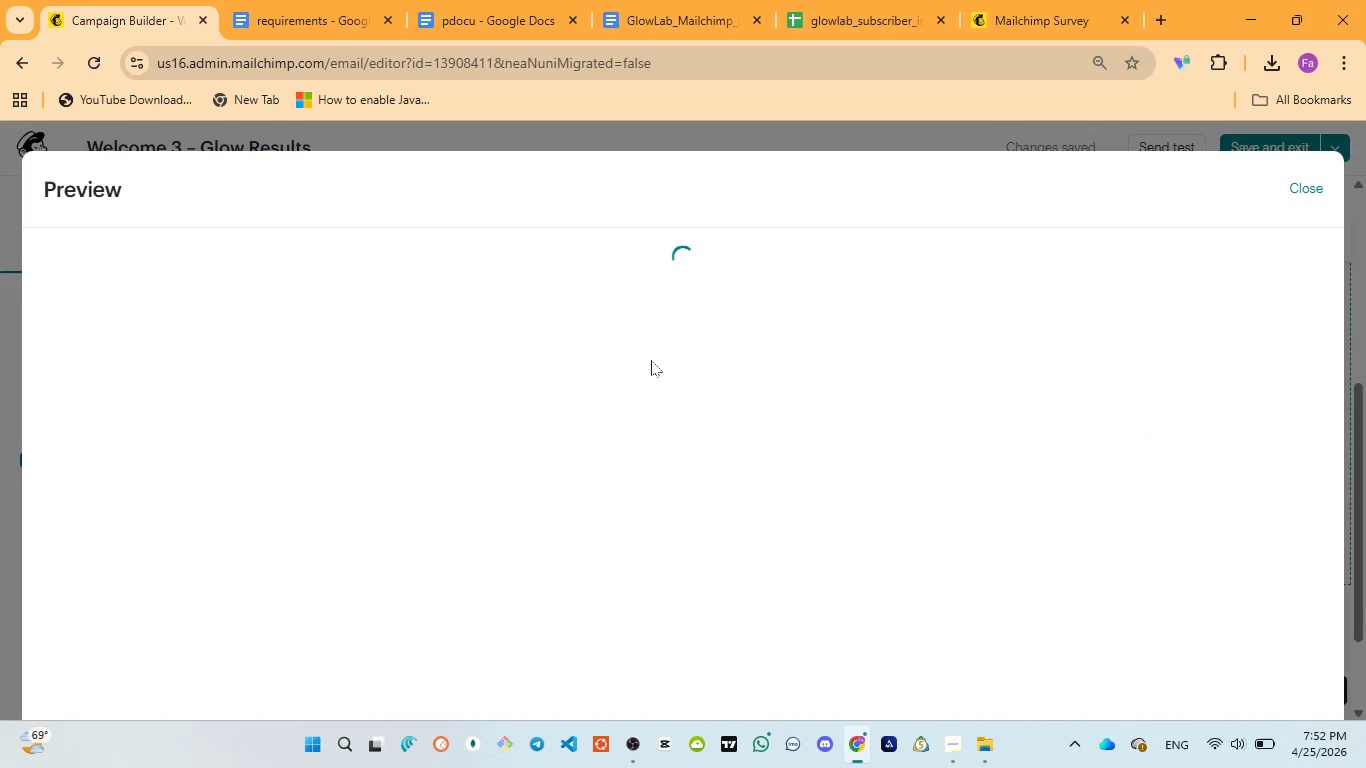 
wait(6.42)
 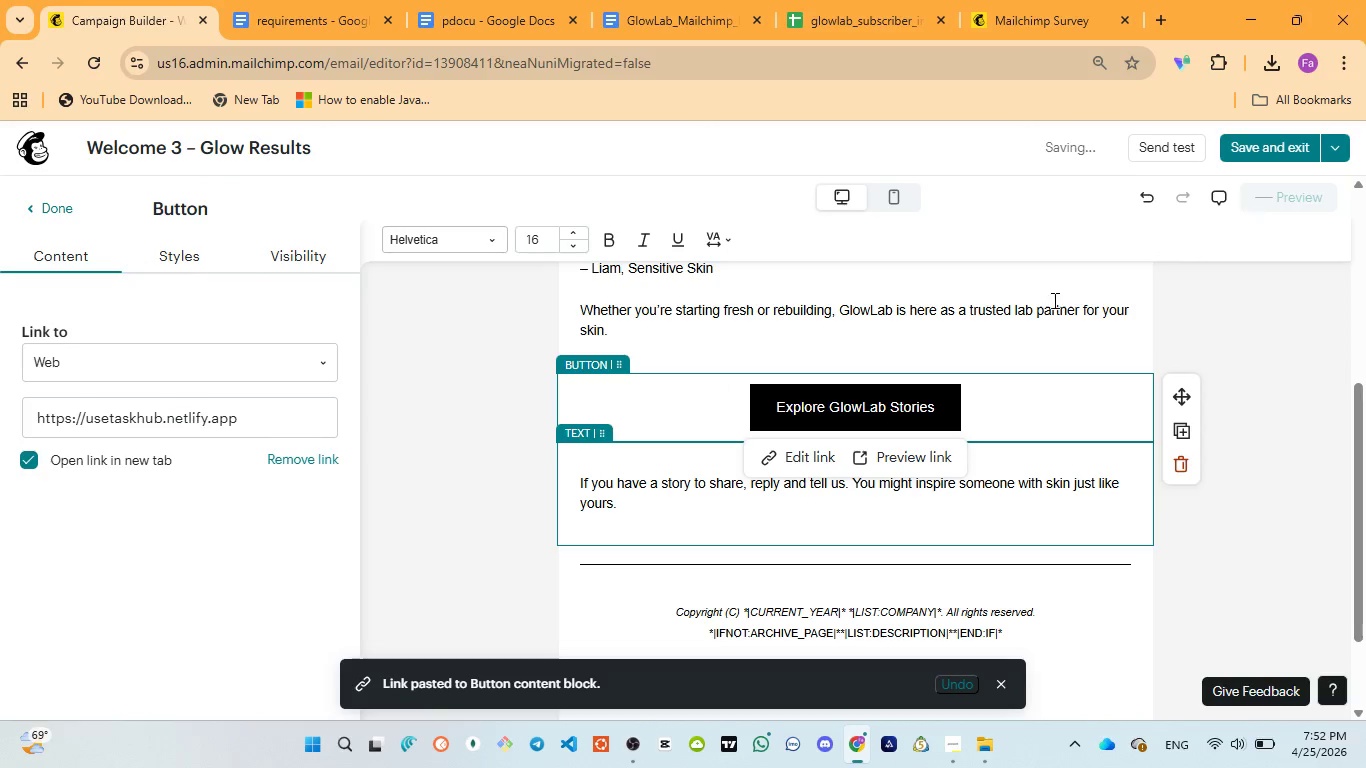 
scroll: coordinate [568, 405], scroll_direction: down, amount: 4.0
 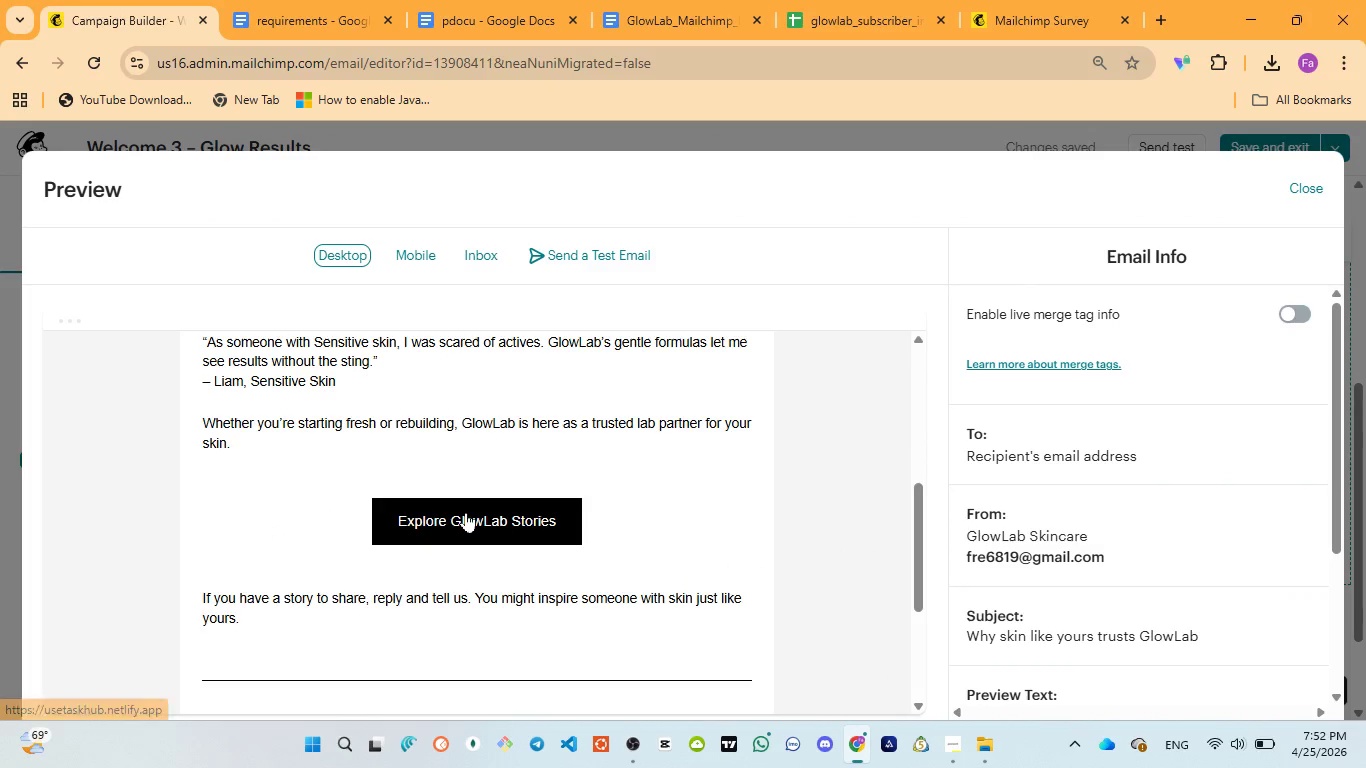 
left_click([466, 512])
 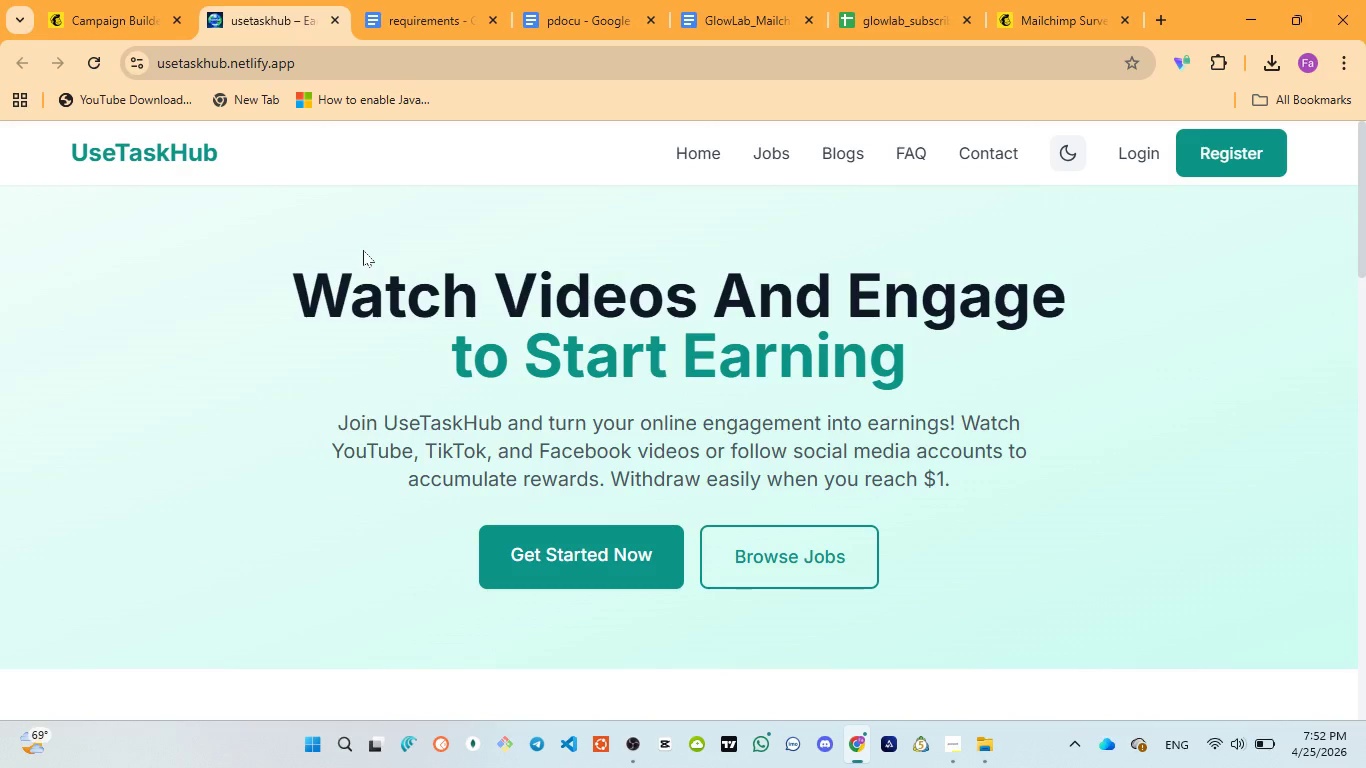 
left_click([329, 19])
 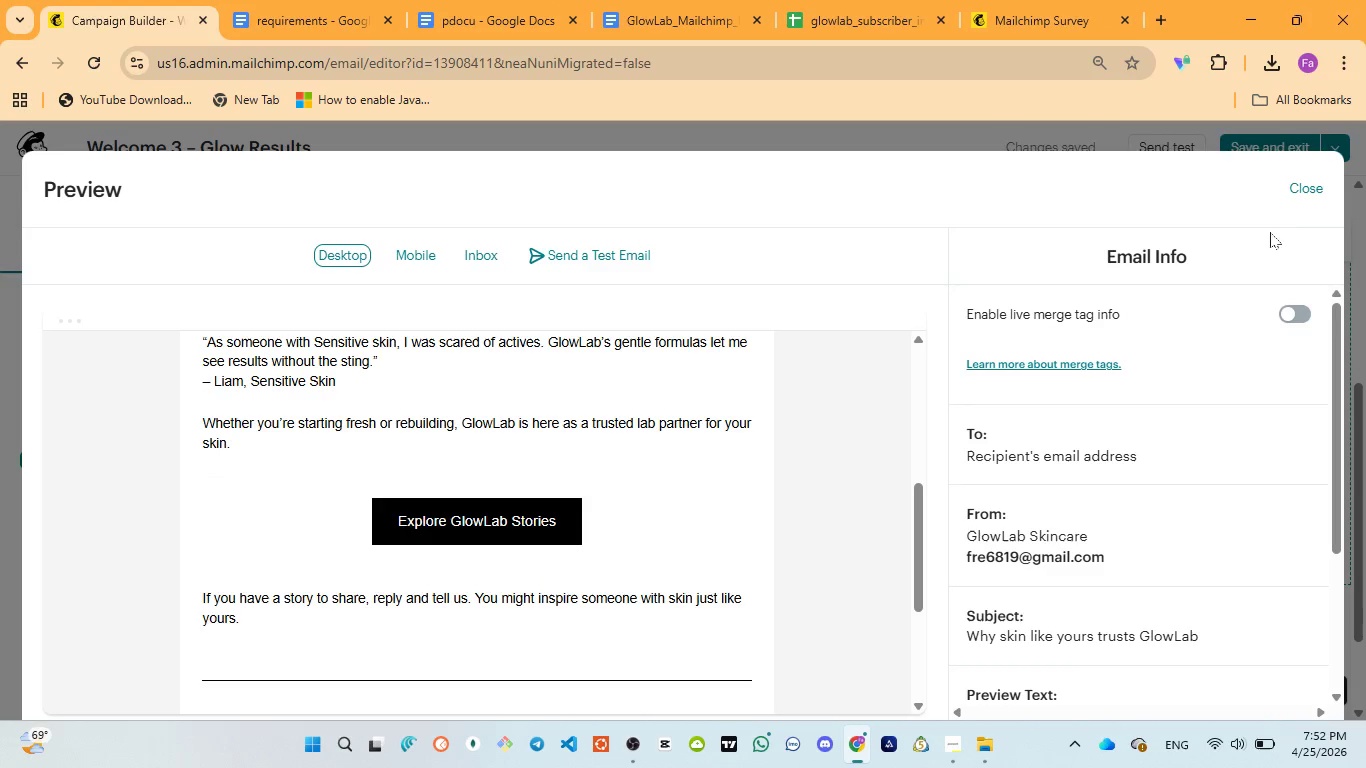 
left_click([1313, 189])
 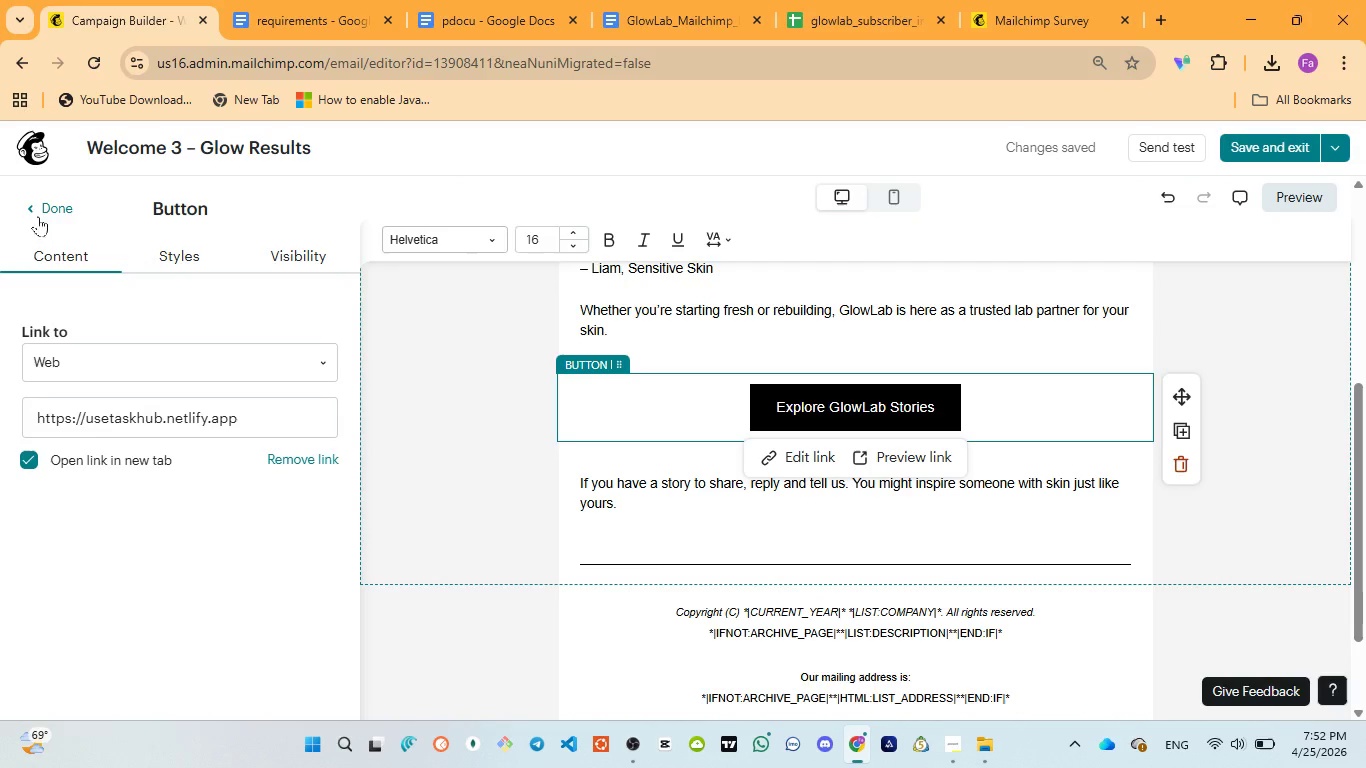 
left_click([38, 213])
 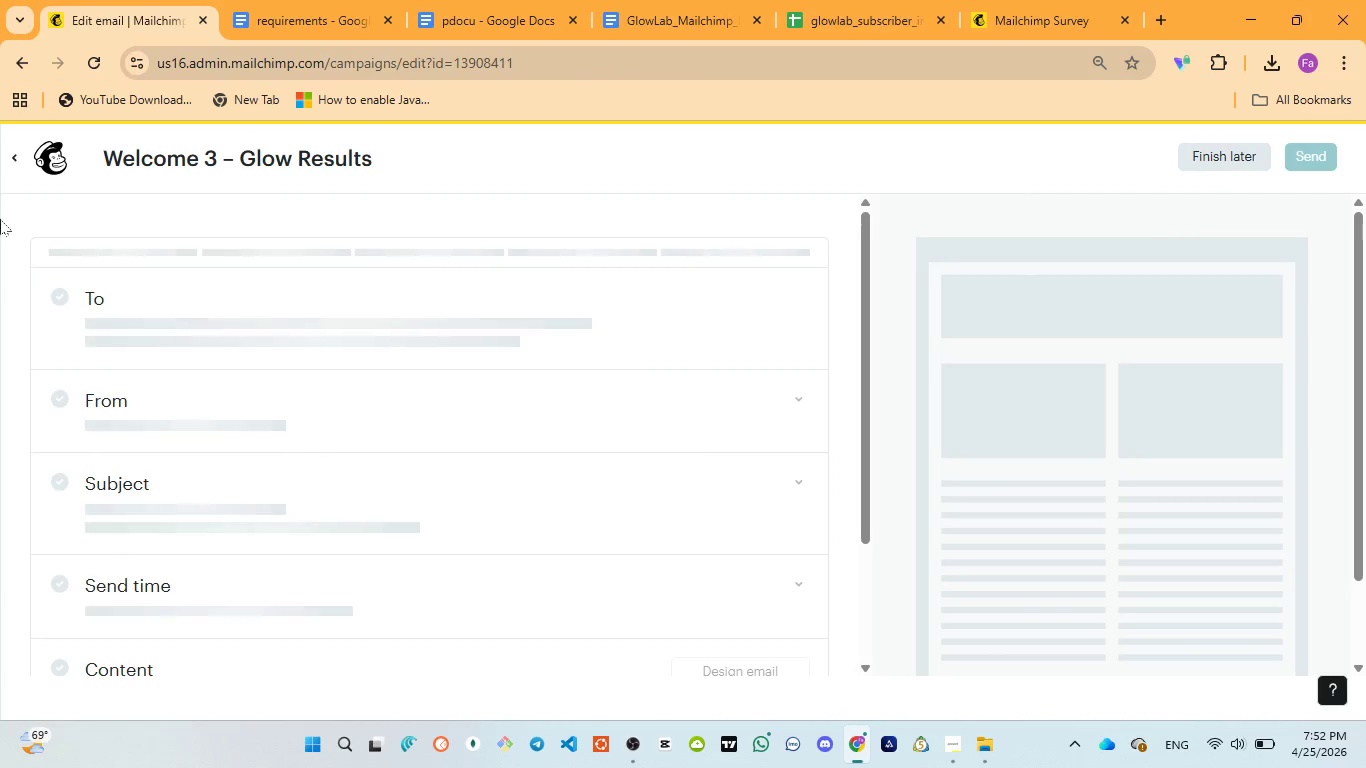 
left_click([19, 162])
 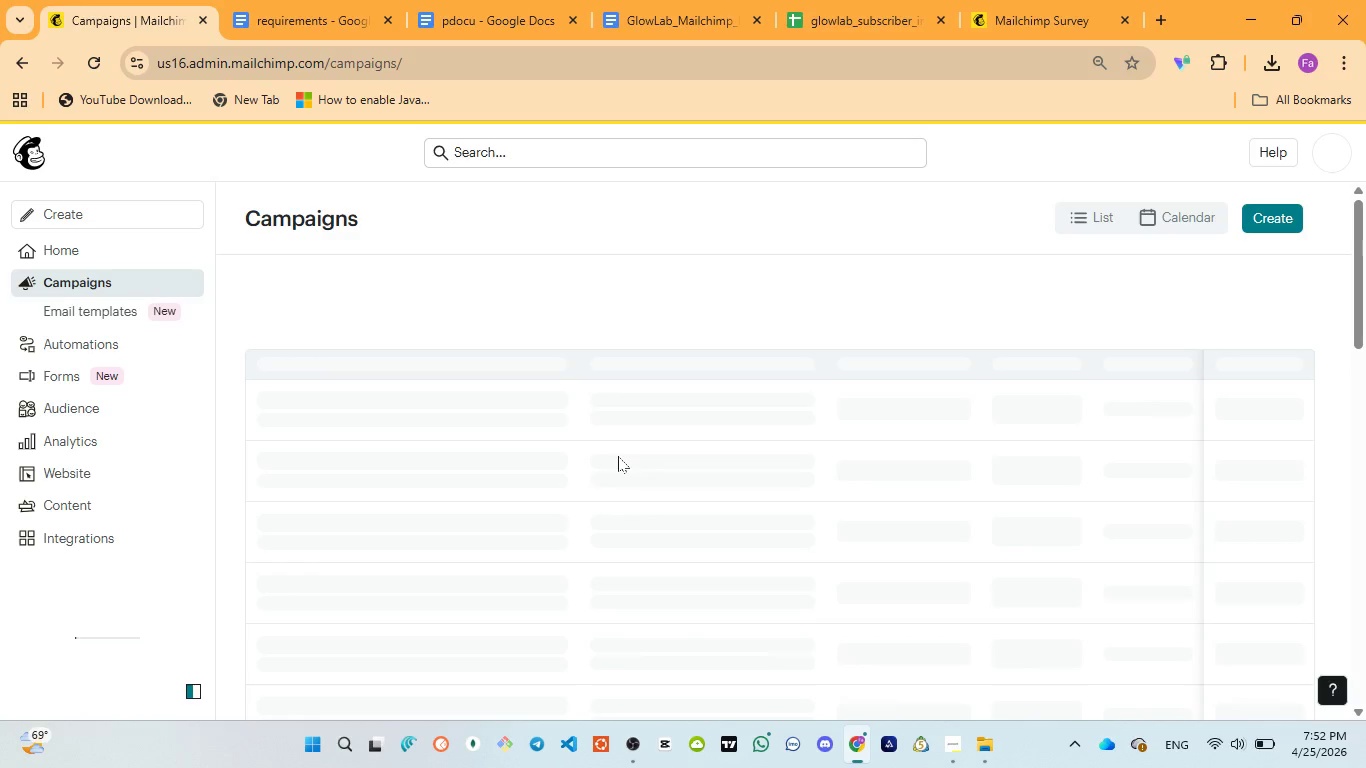 
scroll: coordinate [528, 504], scroll_direction: down, amount: 2.0
 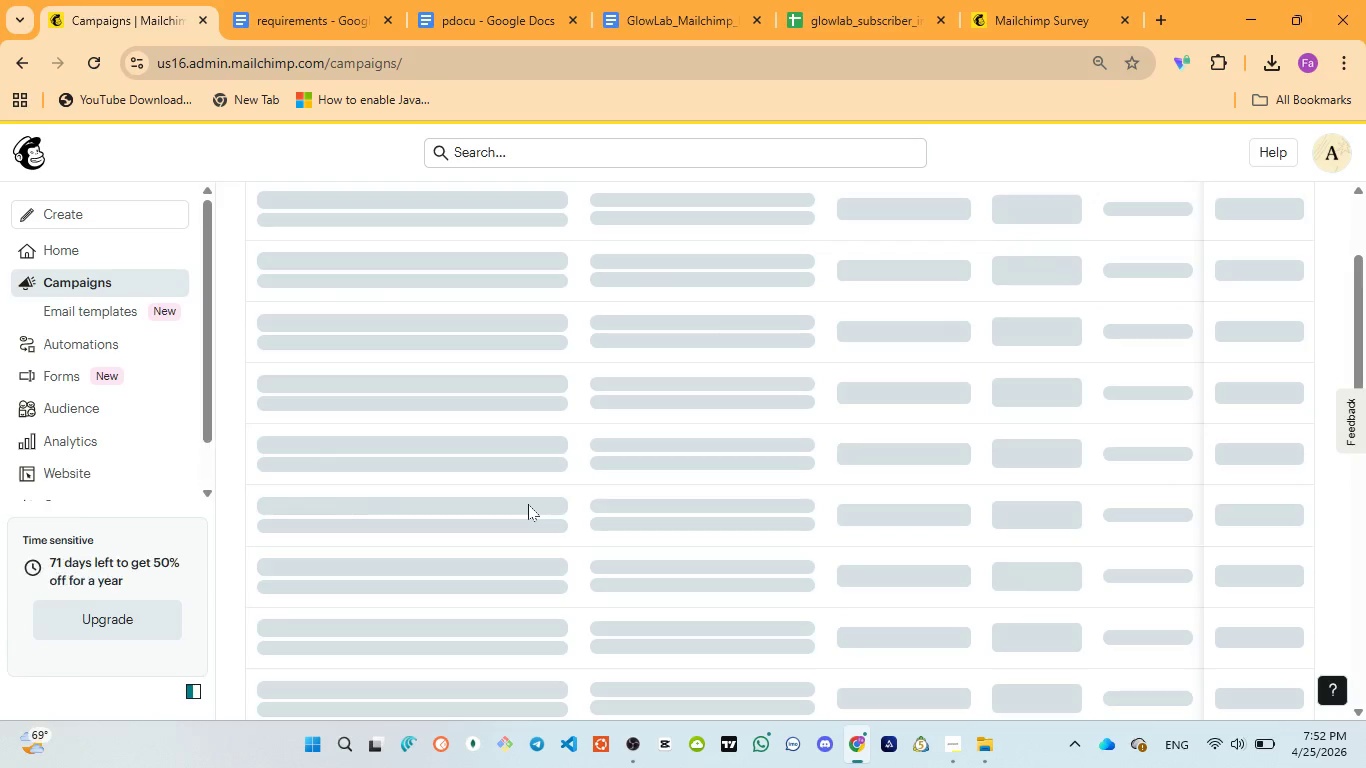 
scroll: coordinate [528, 504], scroll_direction: up, amount: 2.0
 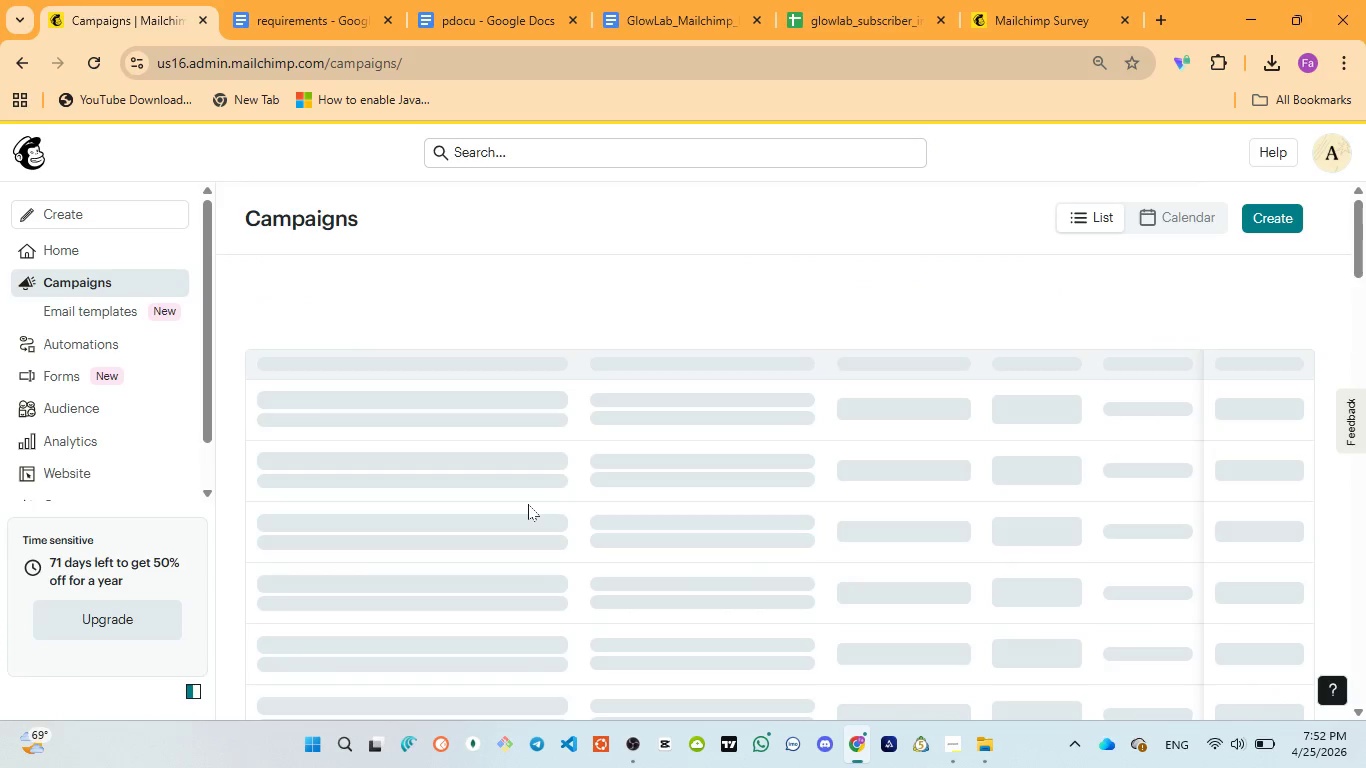 
scroll: coordinate [528, 504], scroll_direction: down, amount: 1.0
 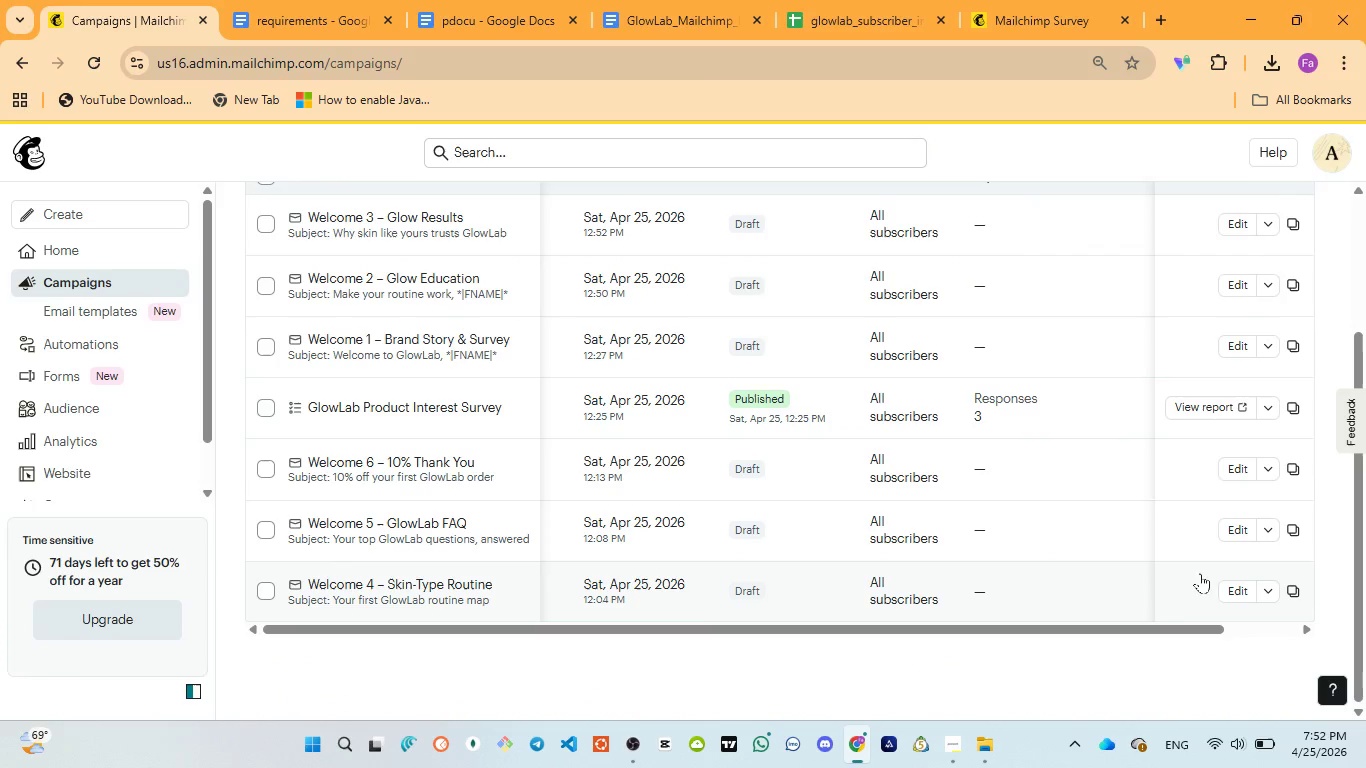 
left_click([1237, 593])
 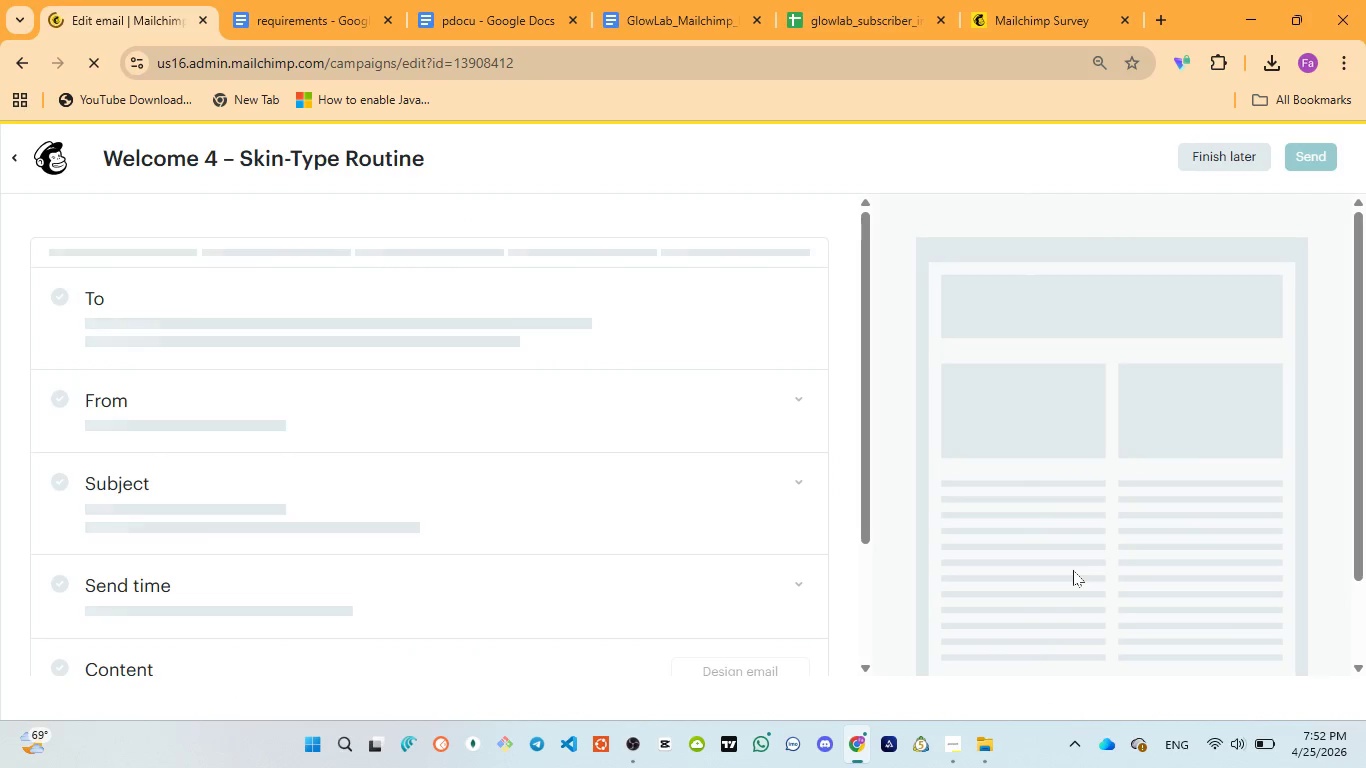 
wait(6.32)
 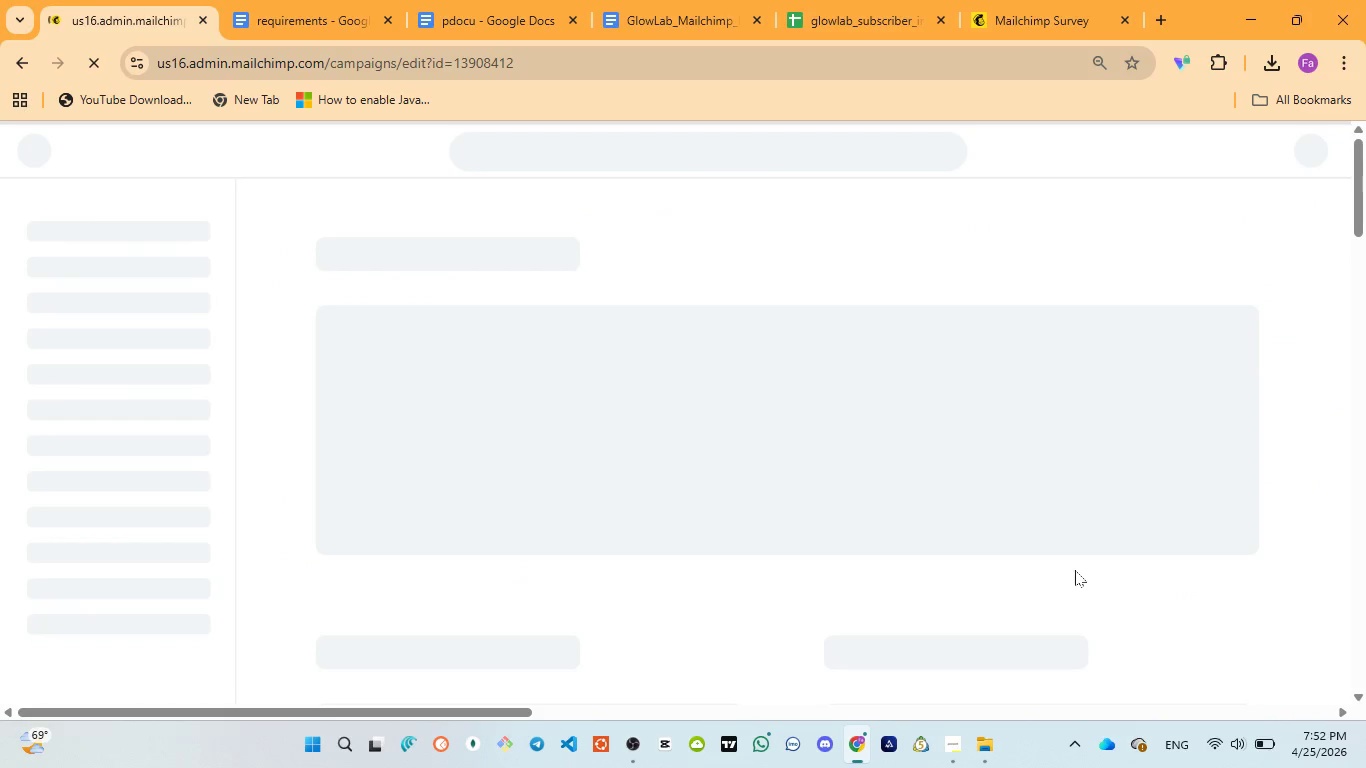 
mouse_move([420, 380])
 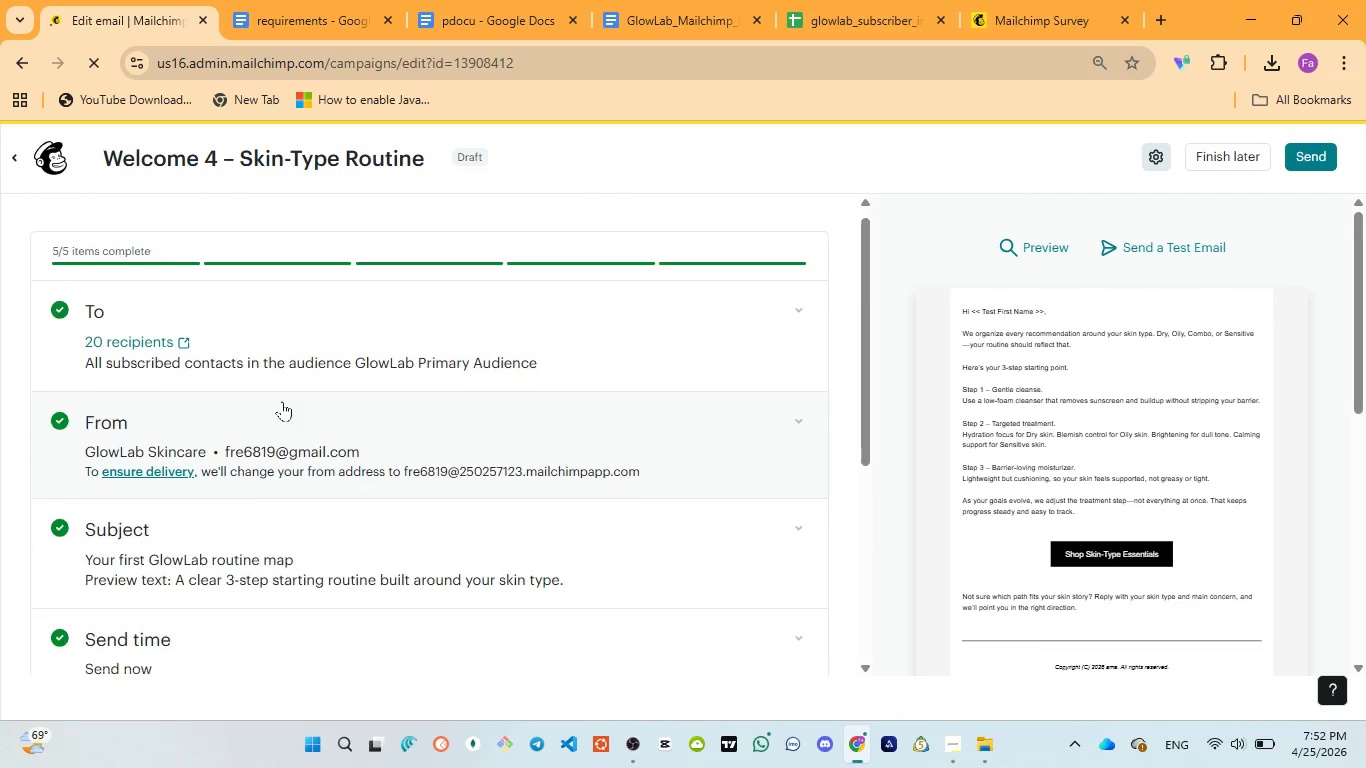 
scroll: coordinate [231, 435], scroll_direction: down, amount: 4.0
 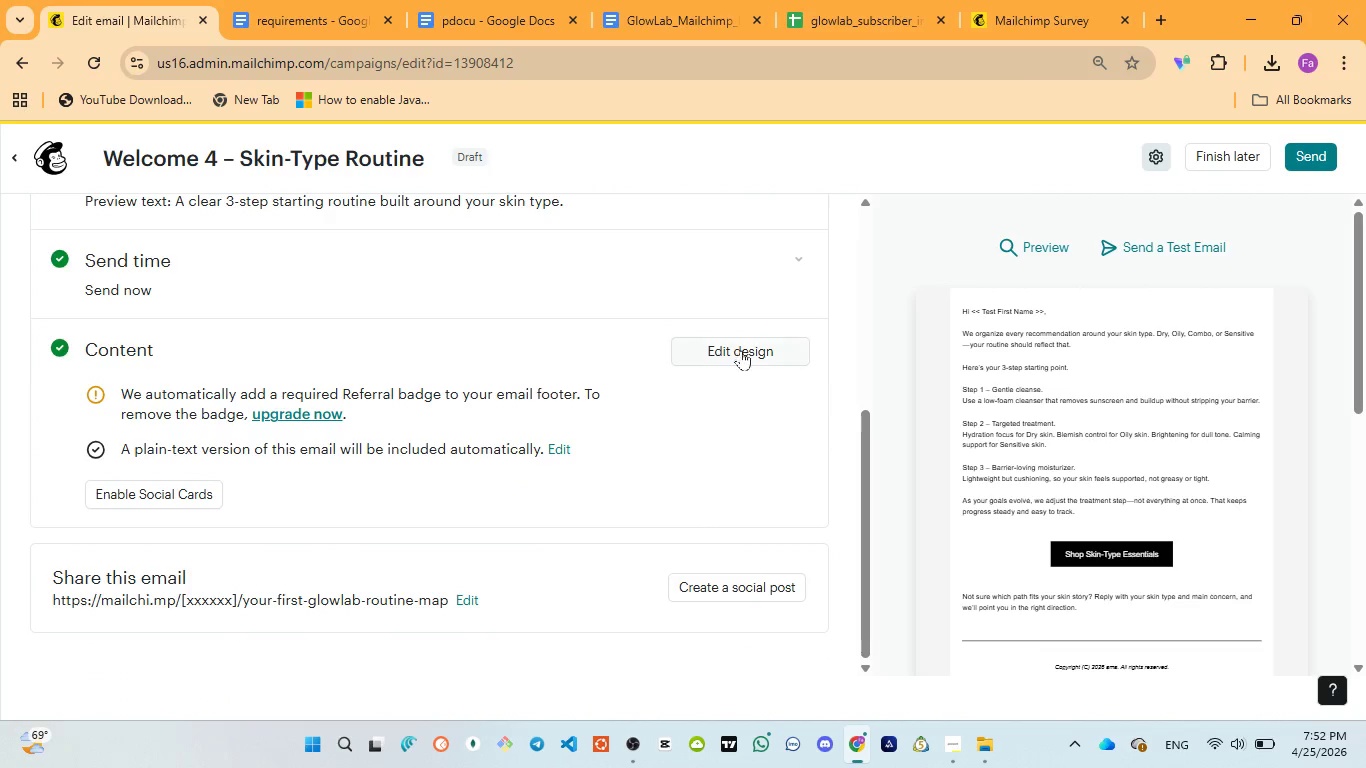 
left_click([744, 347])
 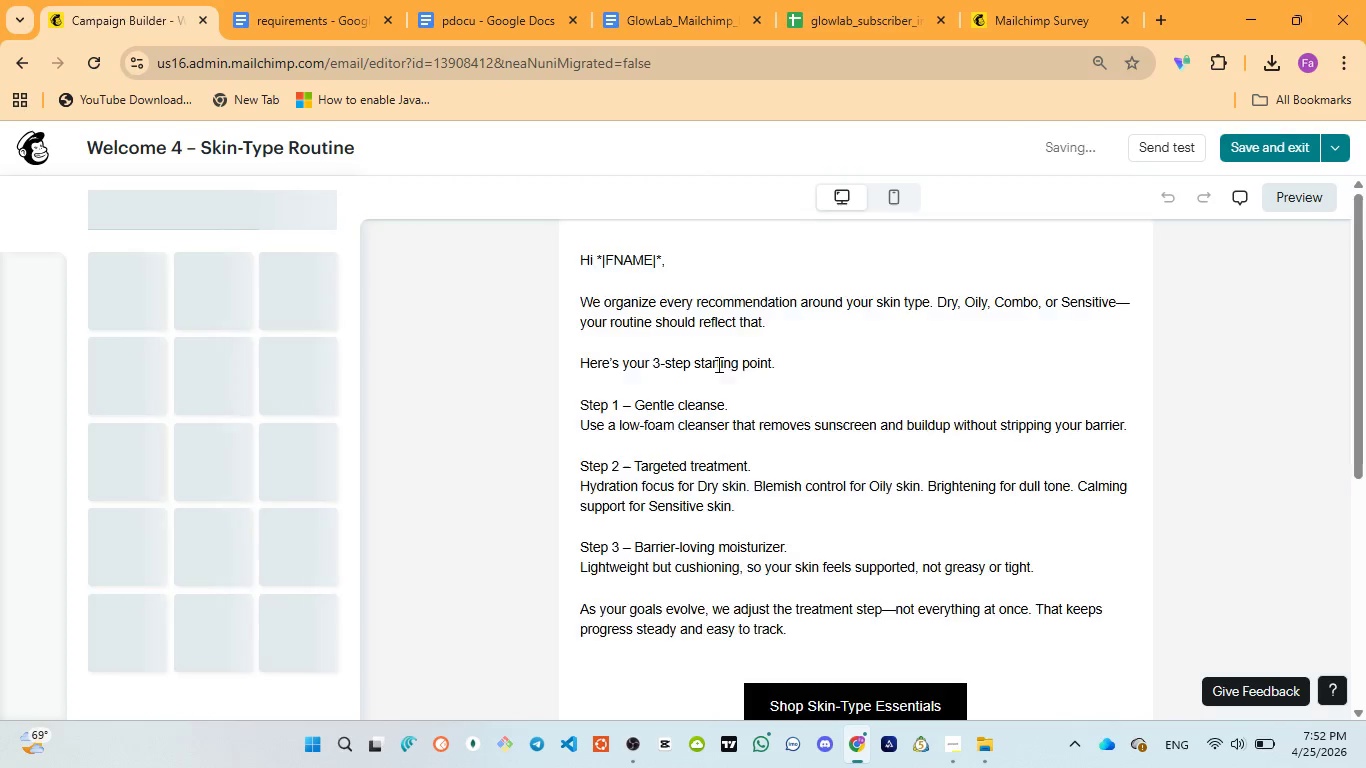 
scroll: coordinate [810, 478], scroll_direction: down, amount: 4.0
 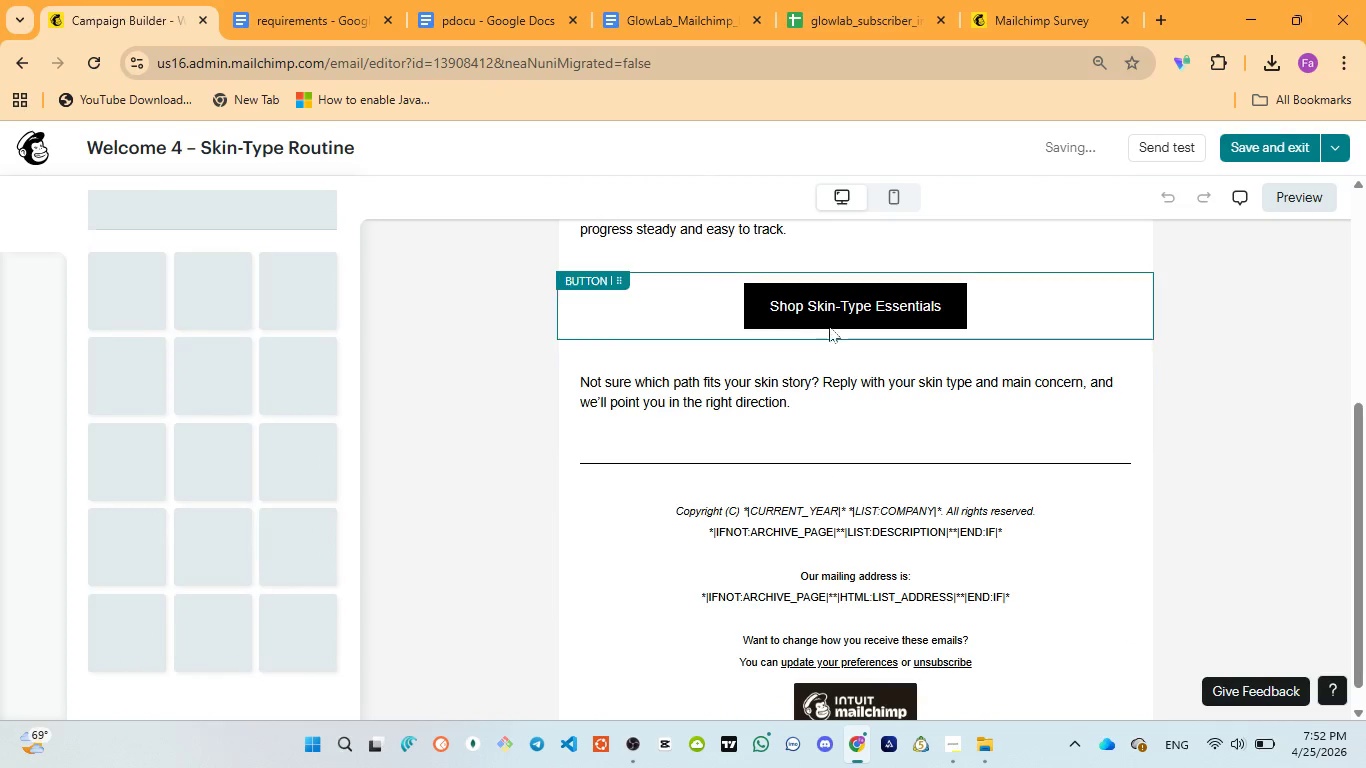 
left_click([831, 321])
 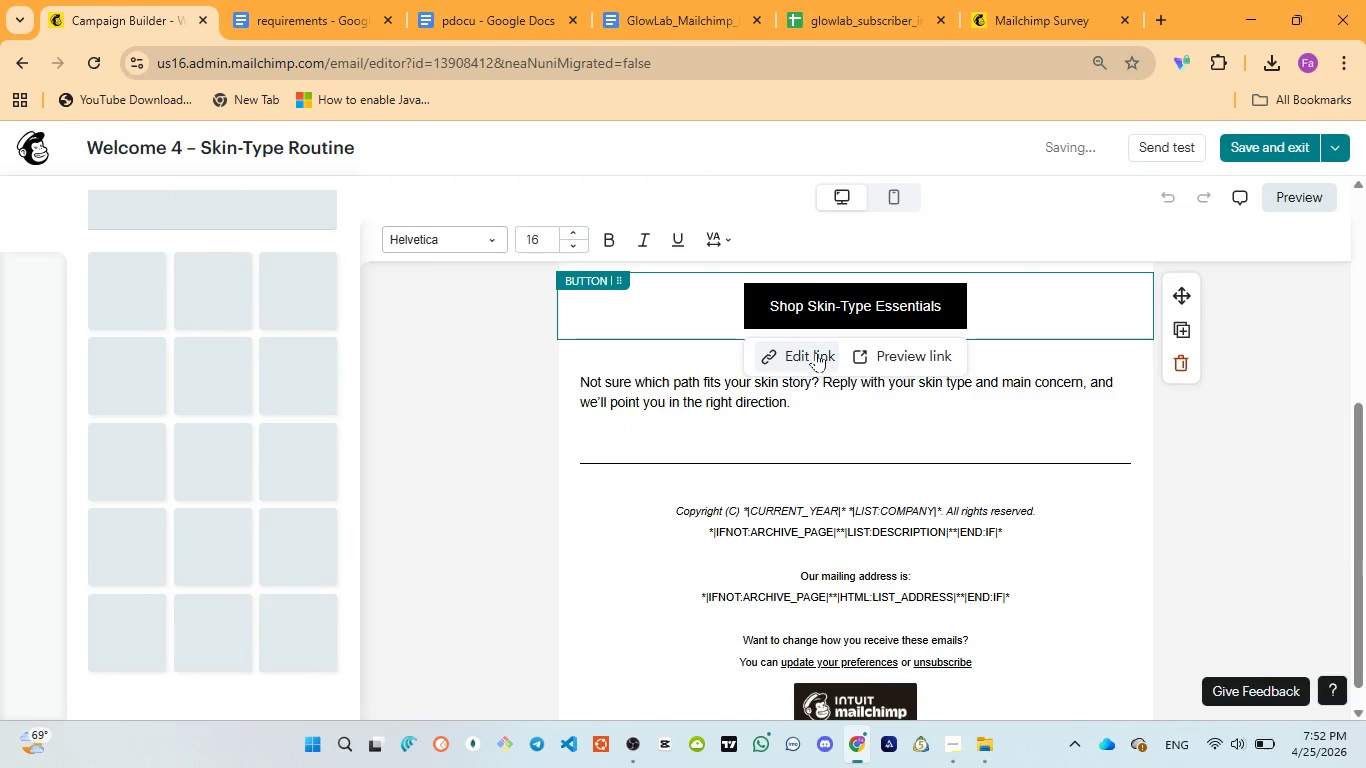 
left_click([815, 352])
 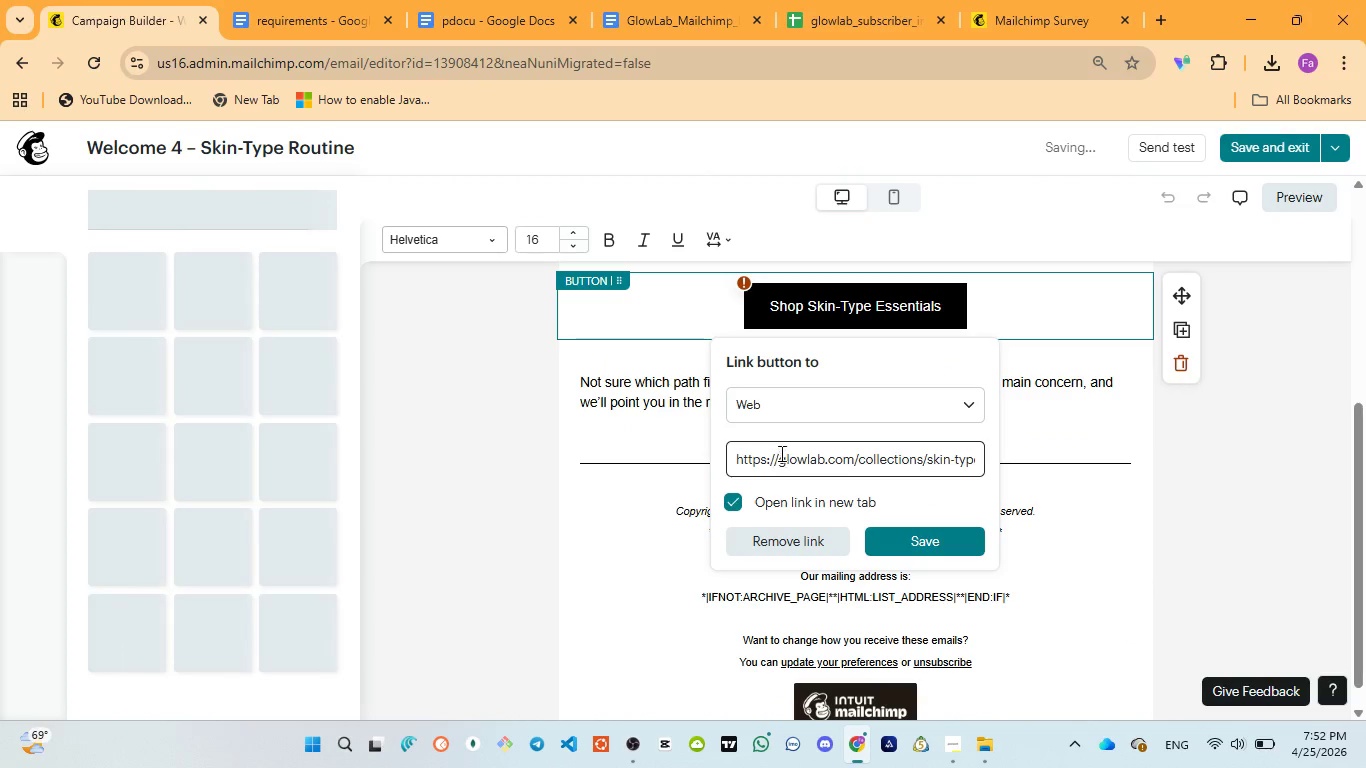 
left_click([782, 451])
 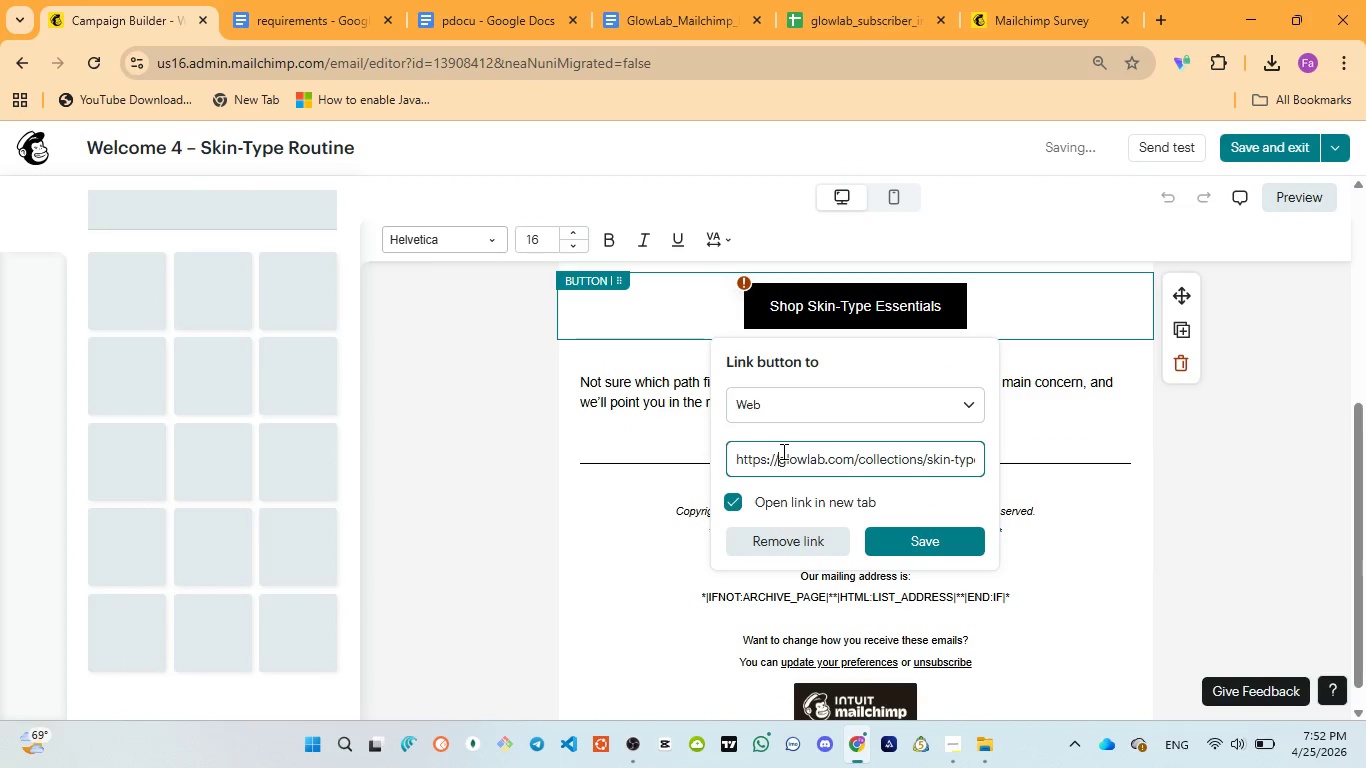 
key(Control+A)
 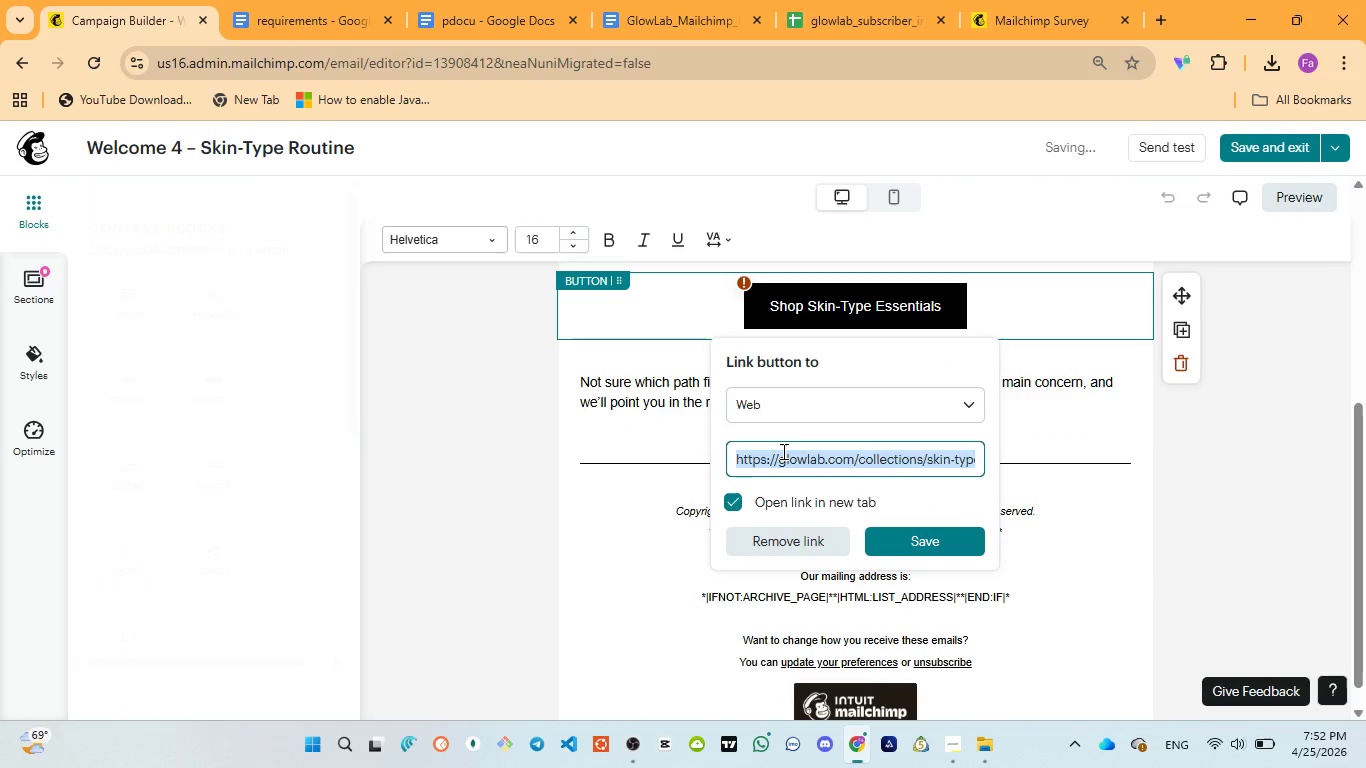 
key(Control+V)
 